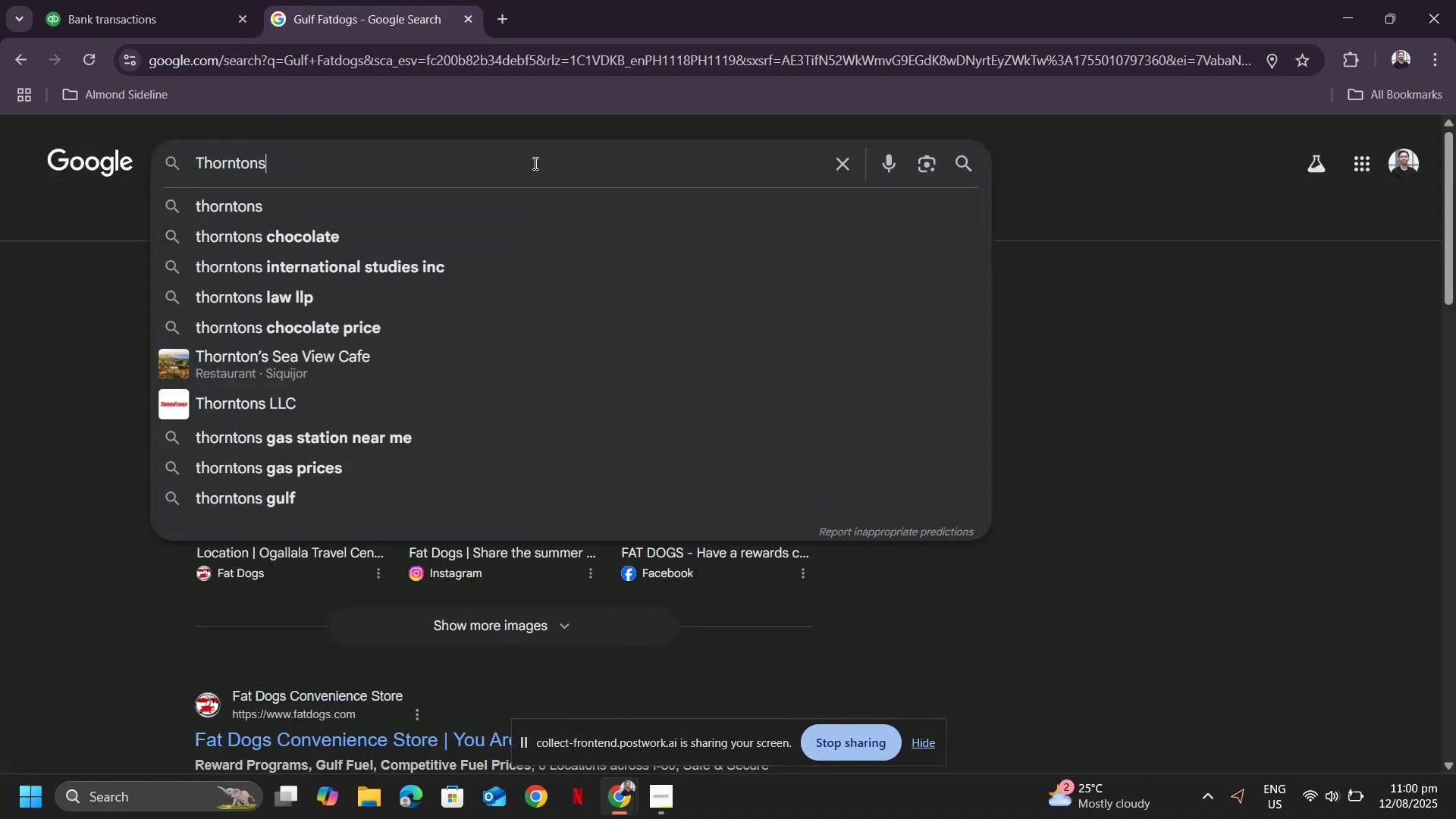 
key(Enter)
 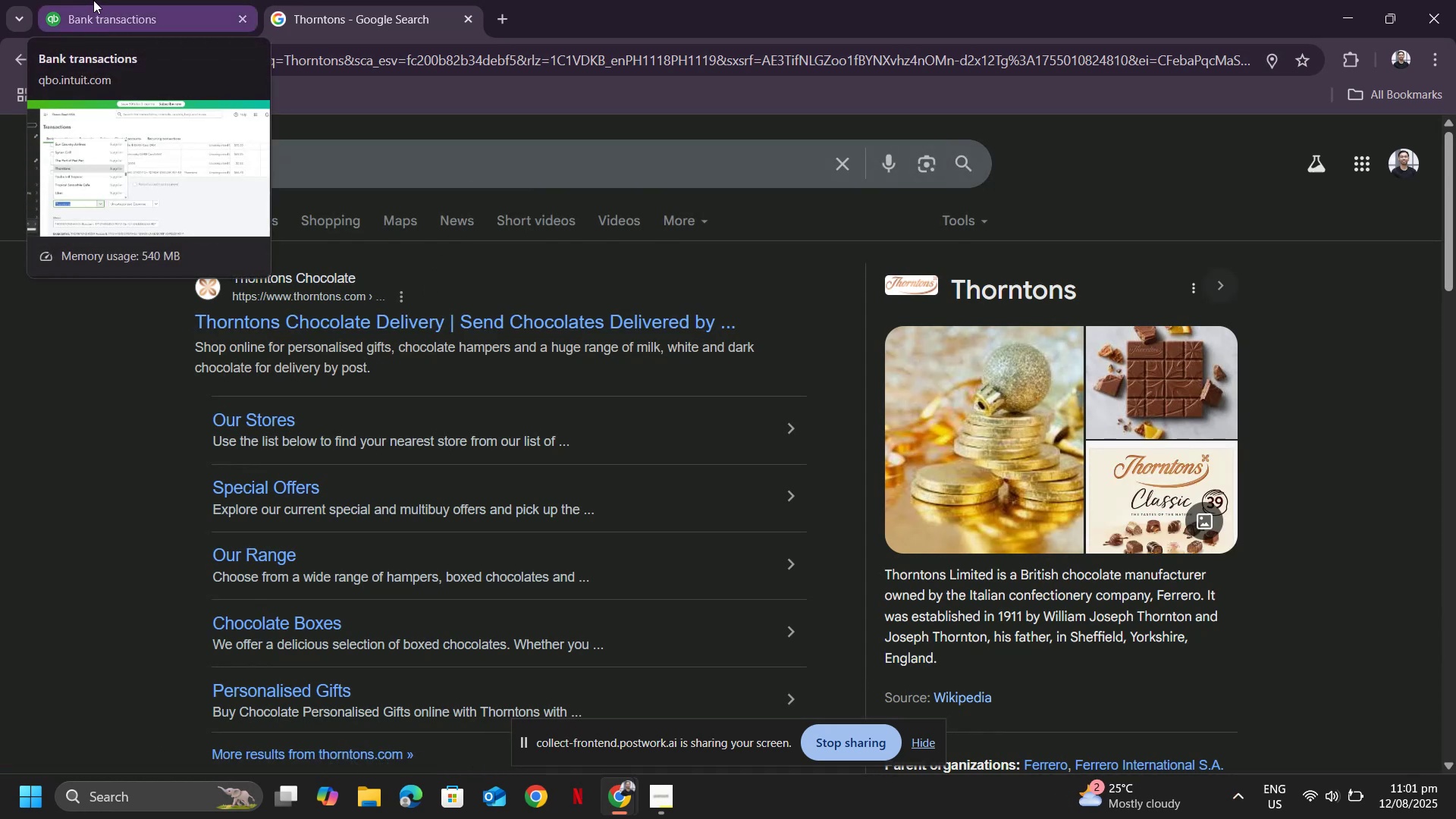 
left_click([93, 0])
 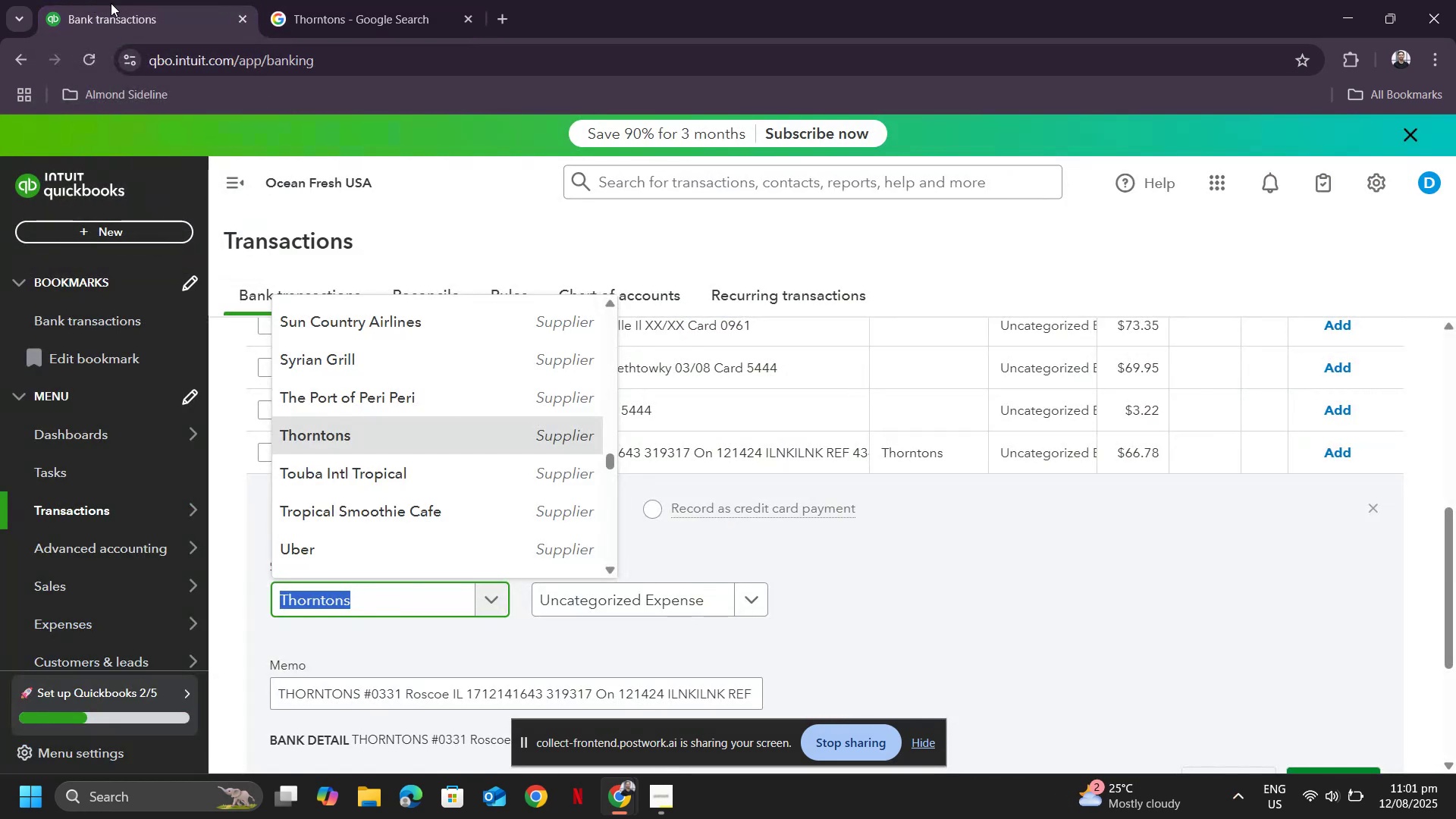 
left_click([290, 0])
 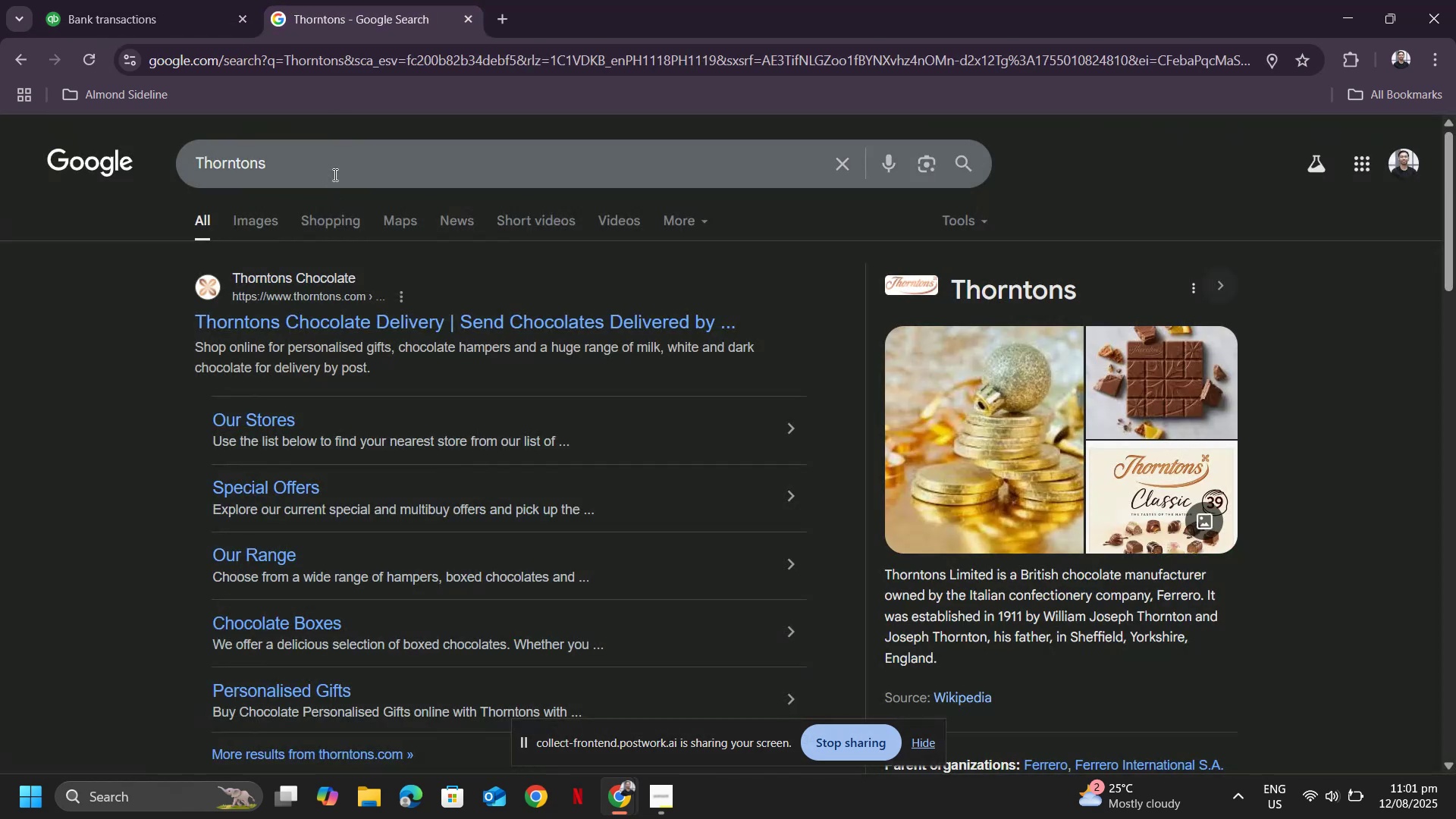 
double_click([333, 168])
 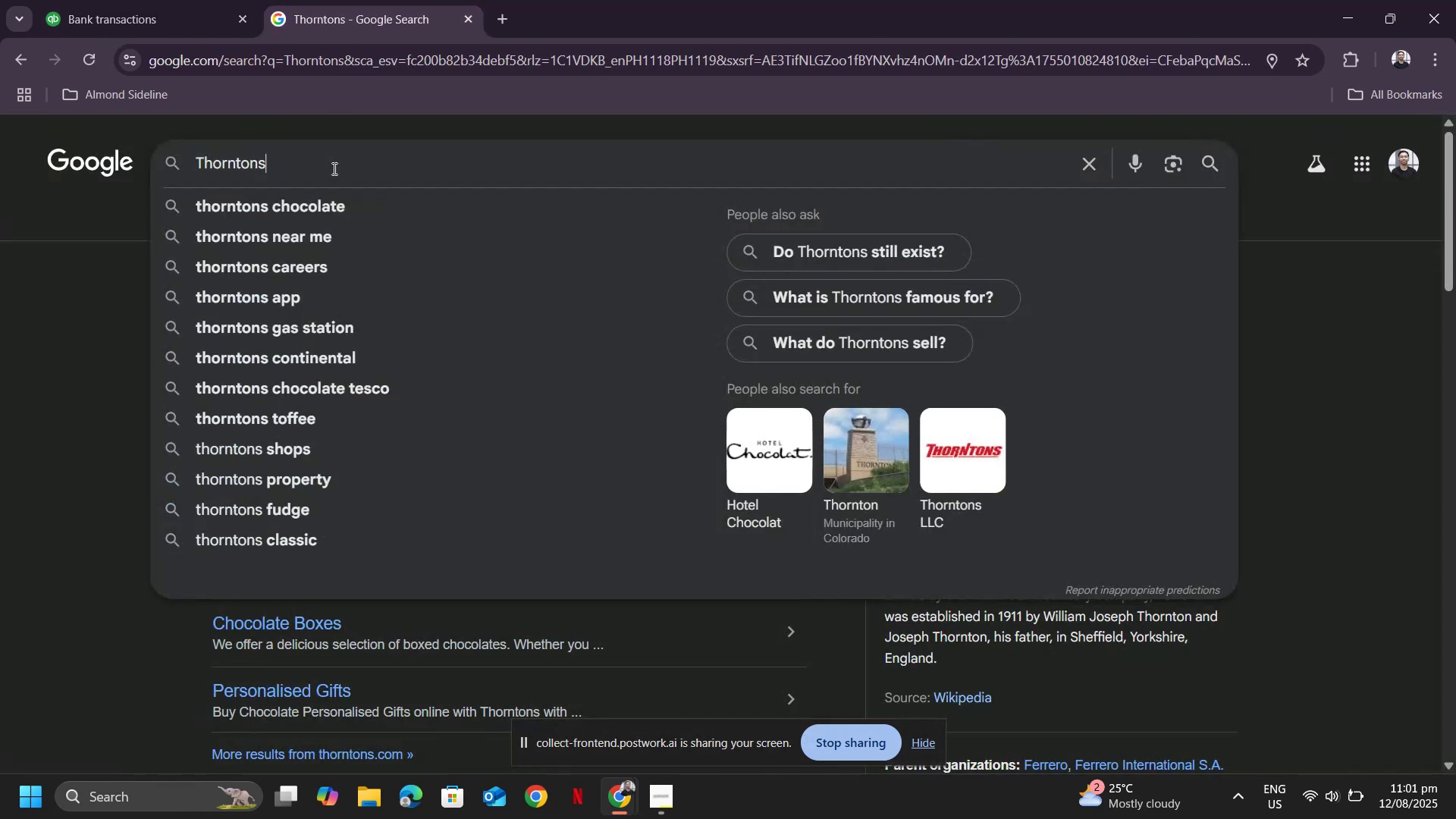 
type( rosoe)
 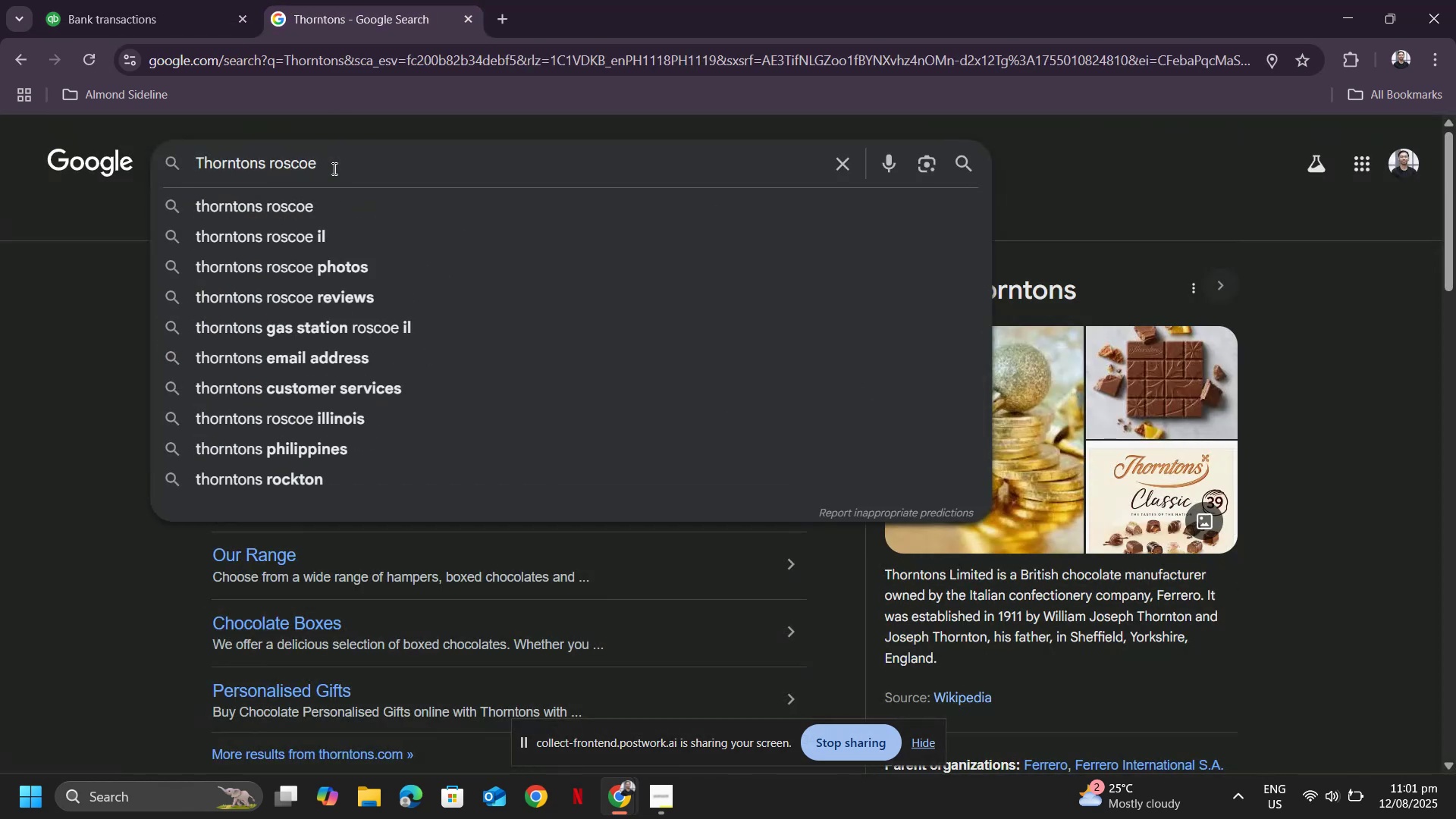 
key(ArrowDown)
 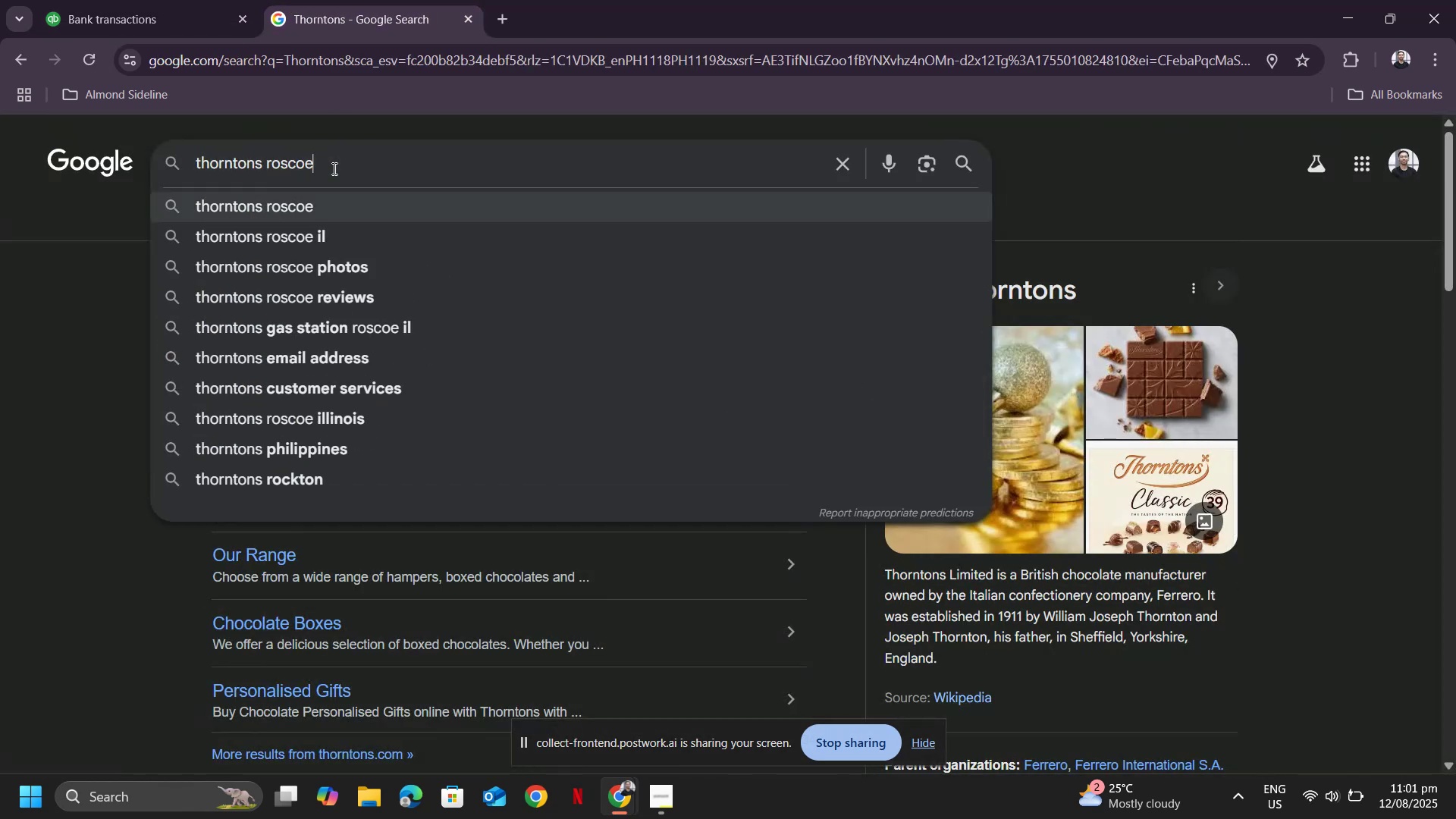 
key(ArrowDown)
 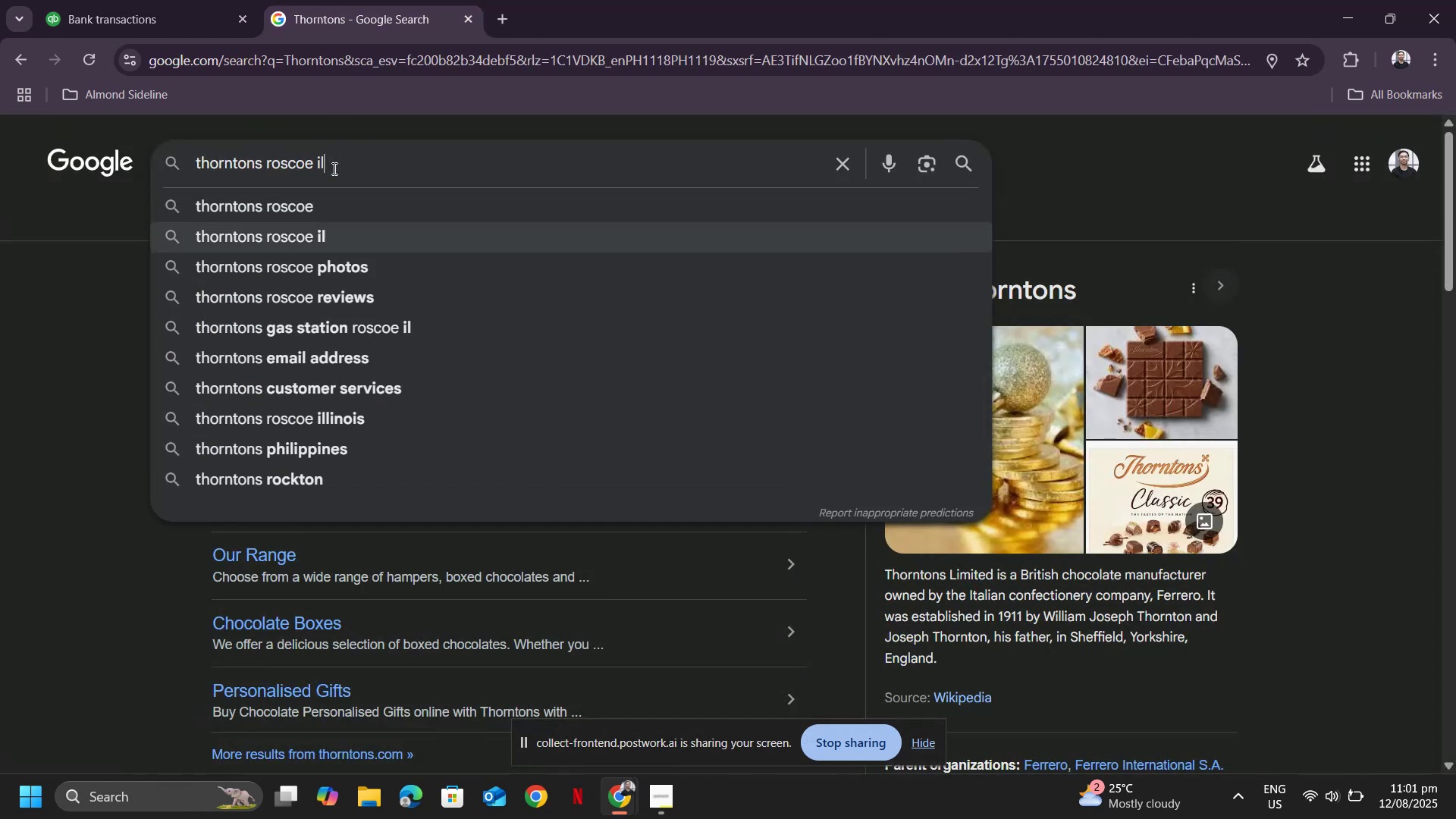 
key(Enter)
 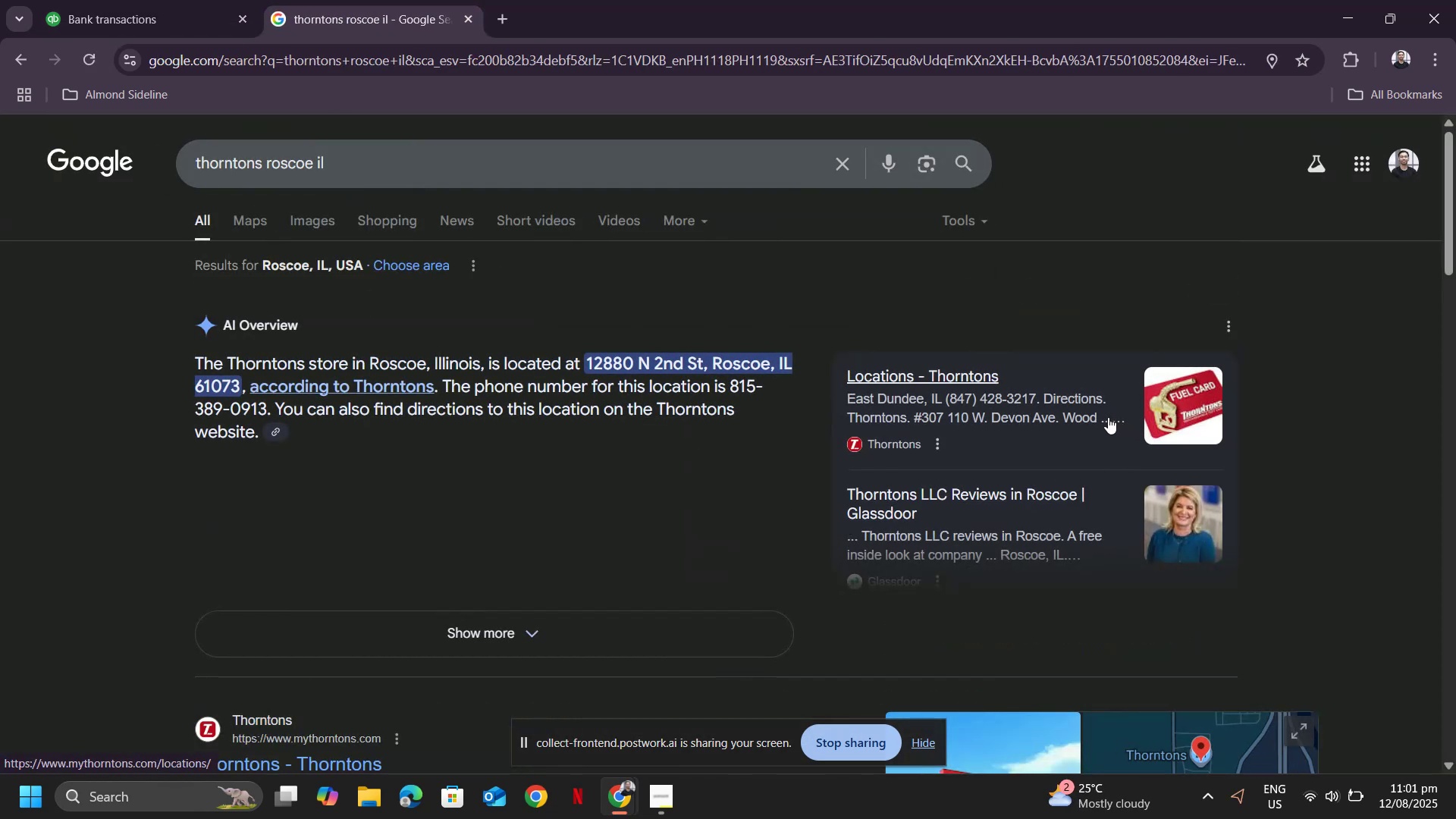 
wait(6.31)
 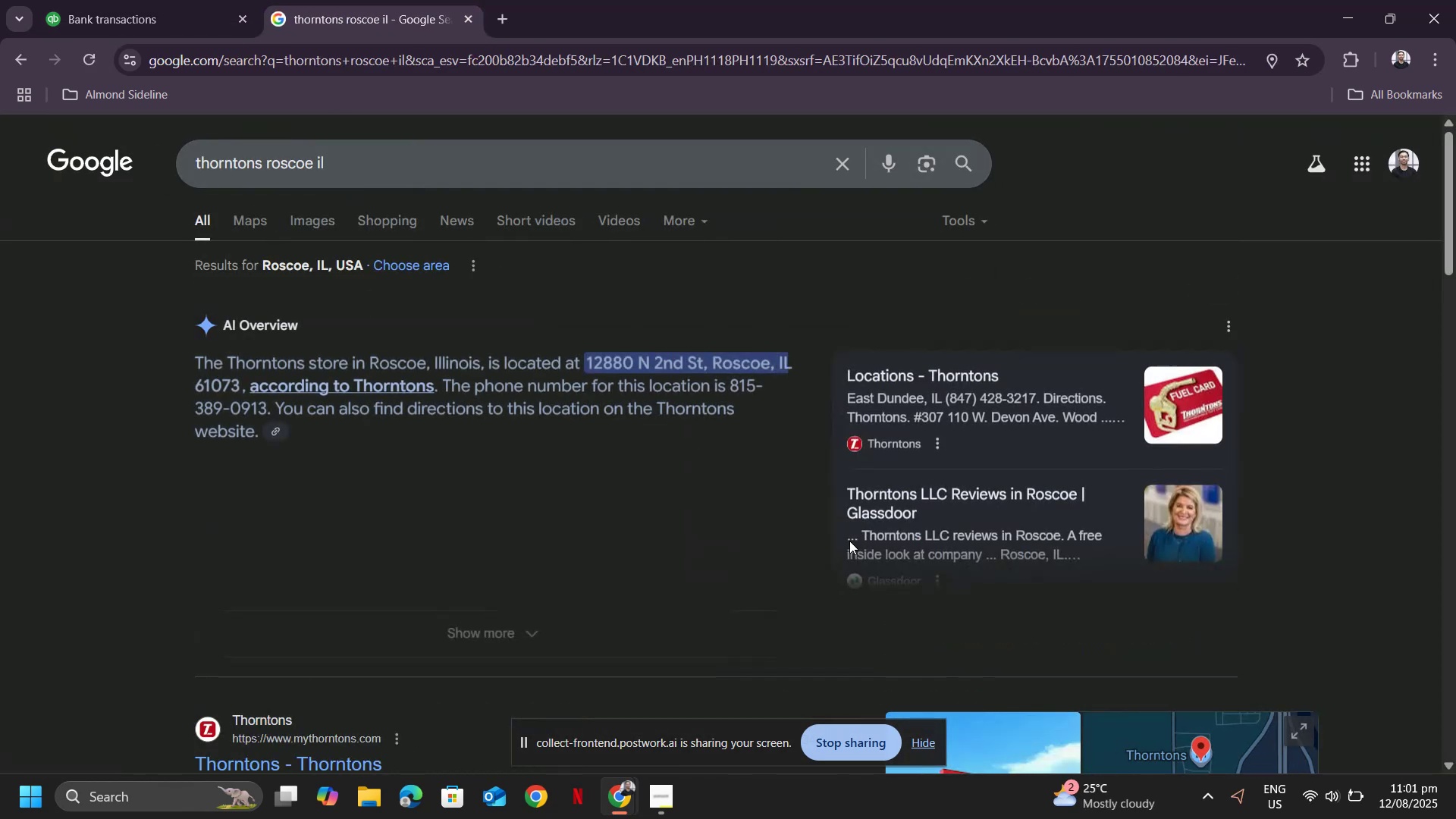 
left_click([143, 0])
 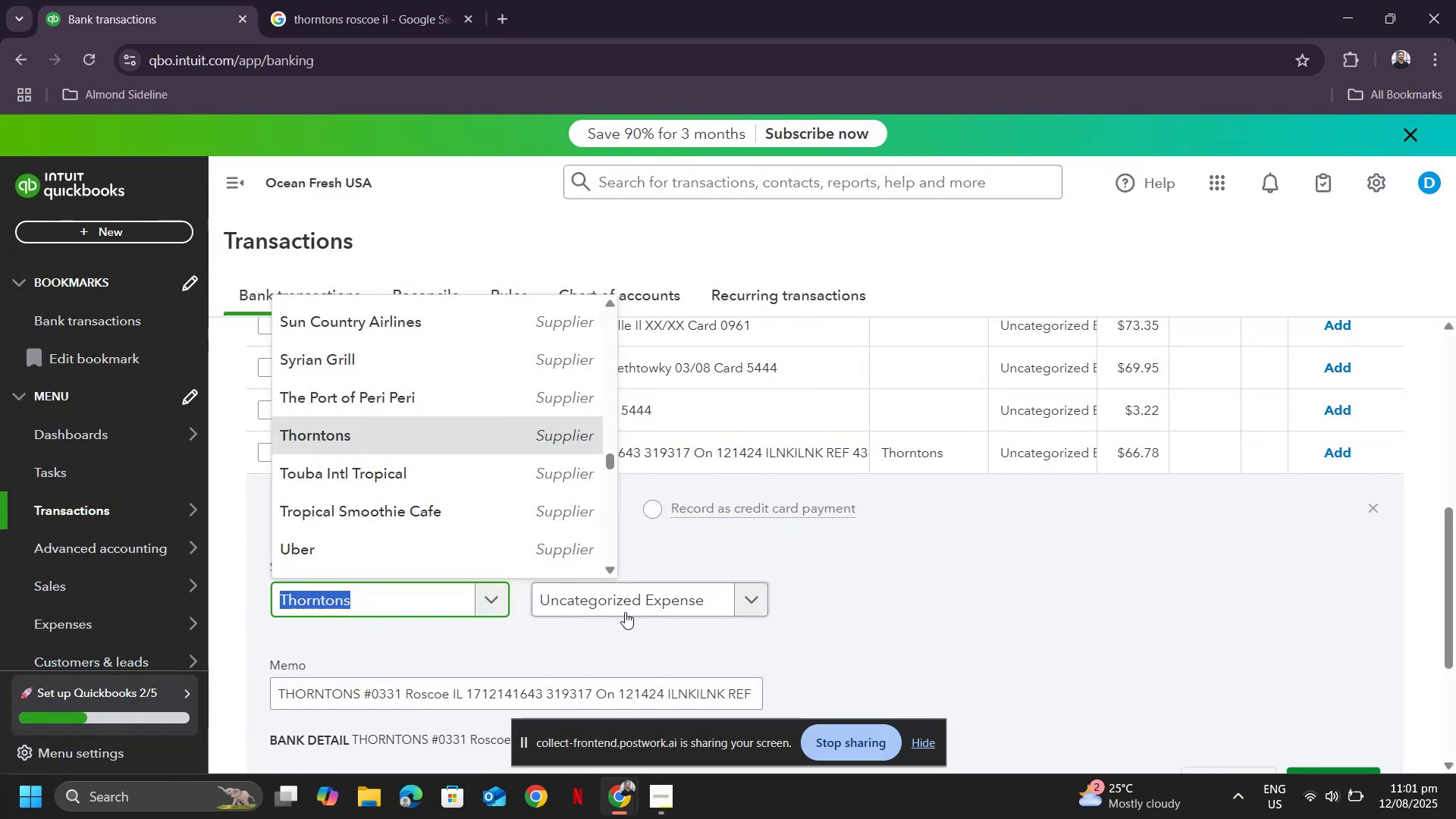 
left_click([625, 602])
 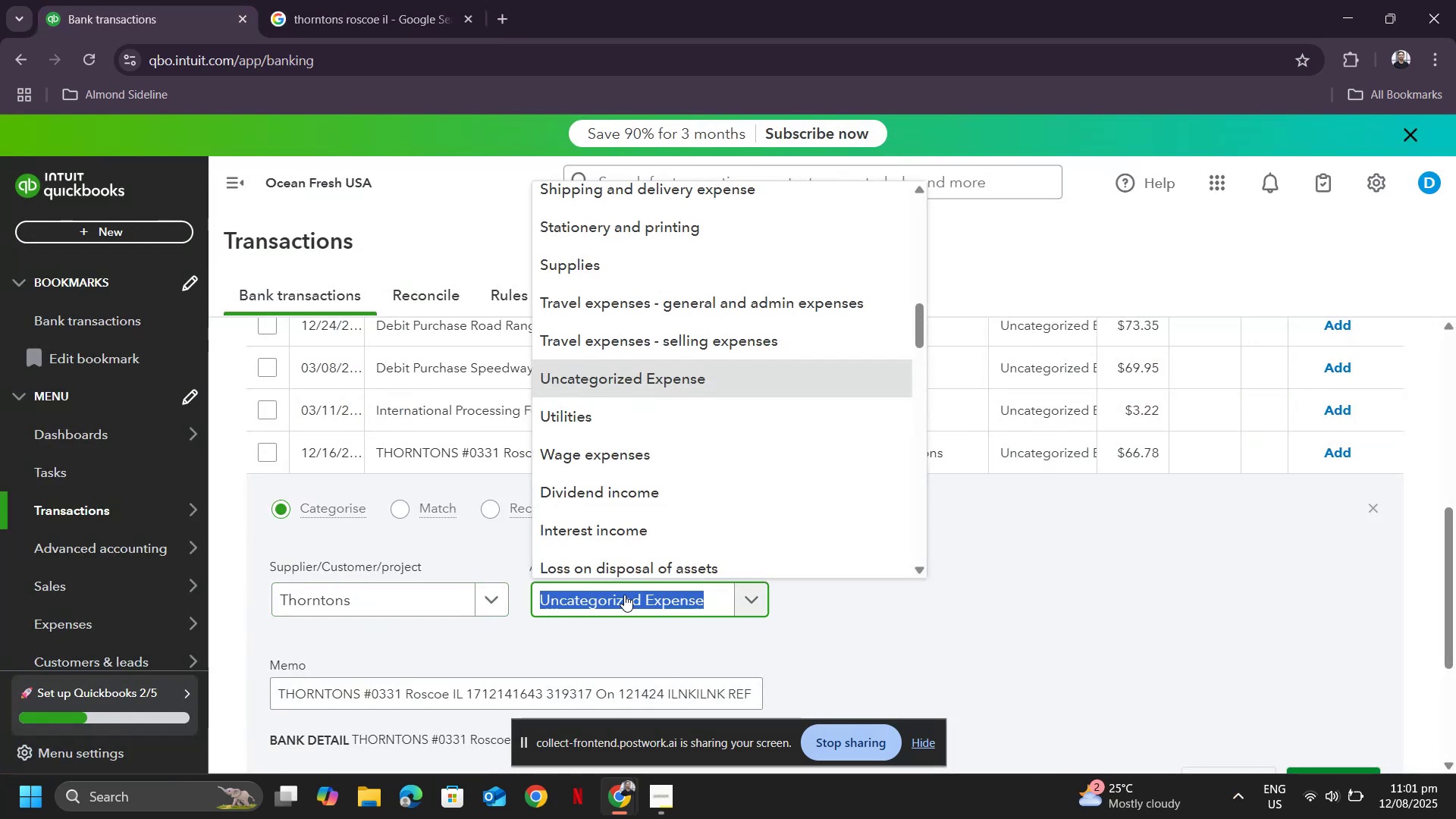 
type(tra)
 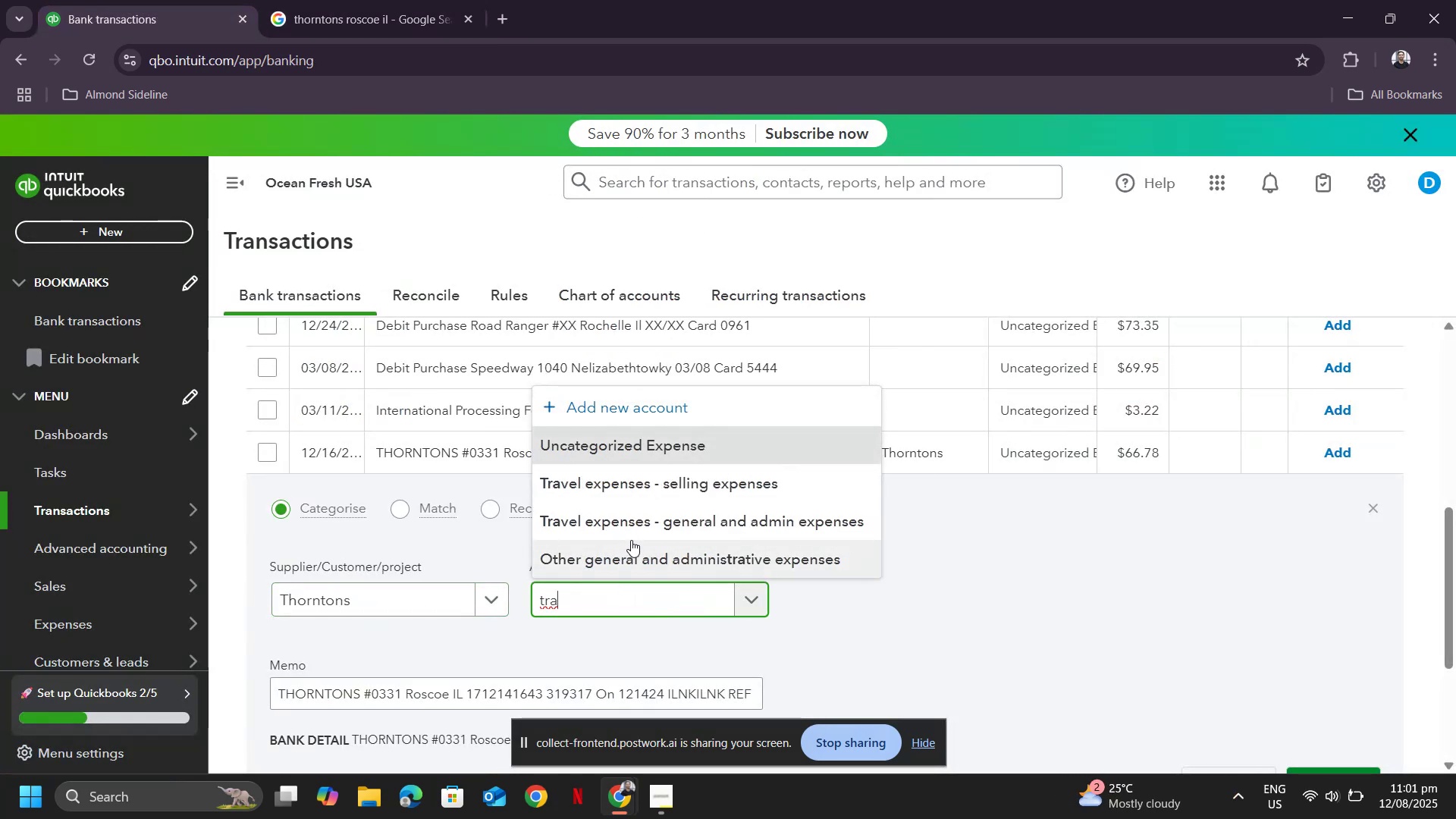 
left_click([641, 519])
 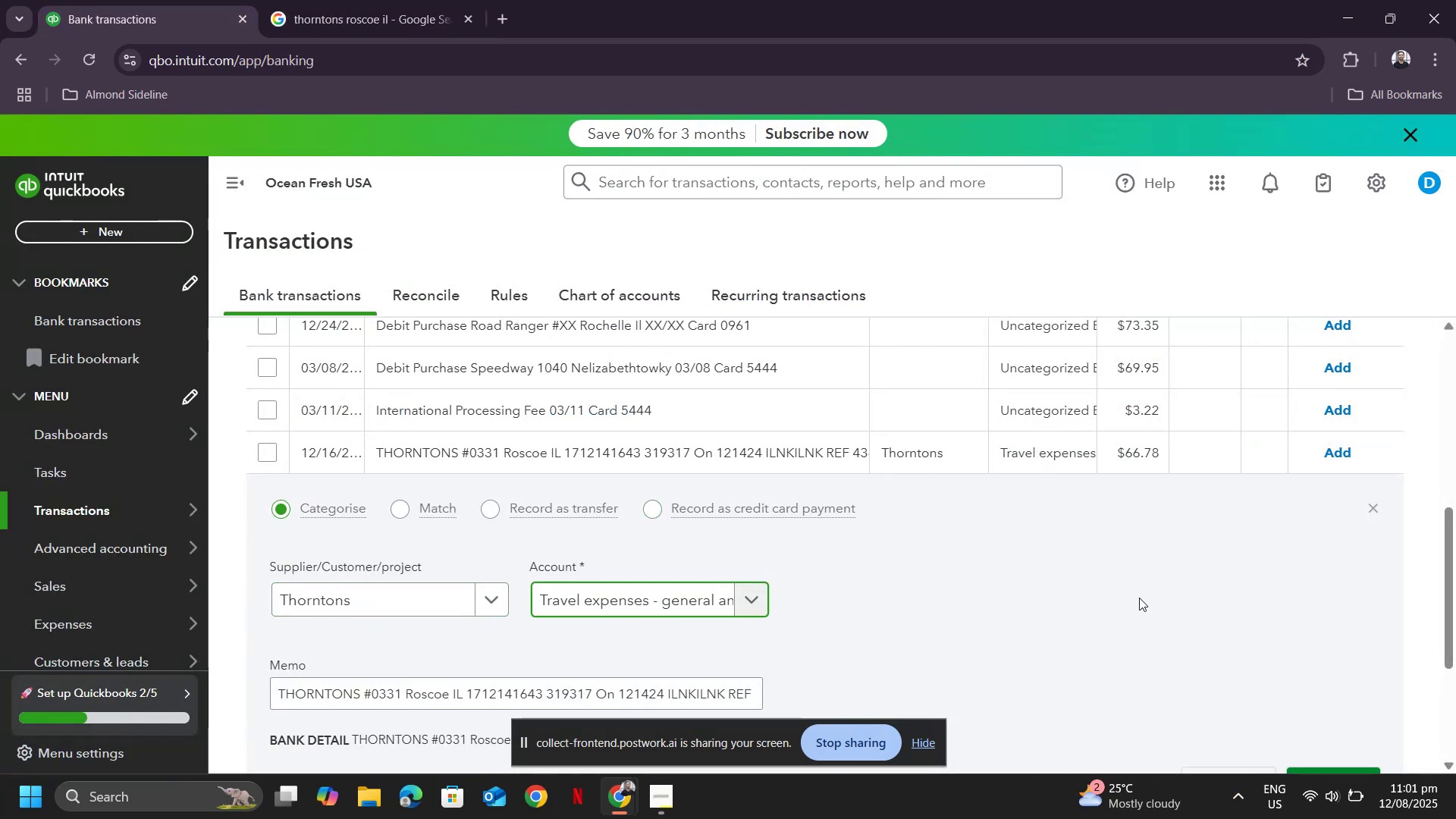 
scroll: coordinate [1266, 633], scroll_direction: down, amount: 2.0
 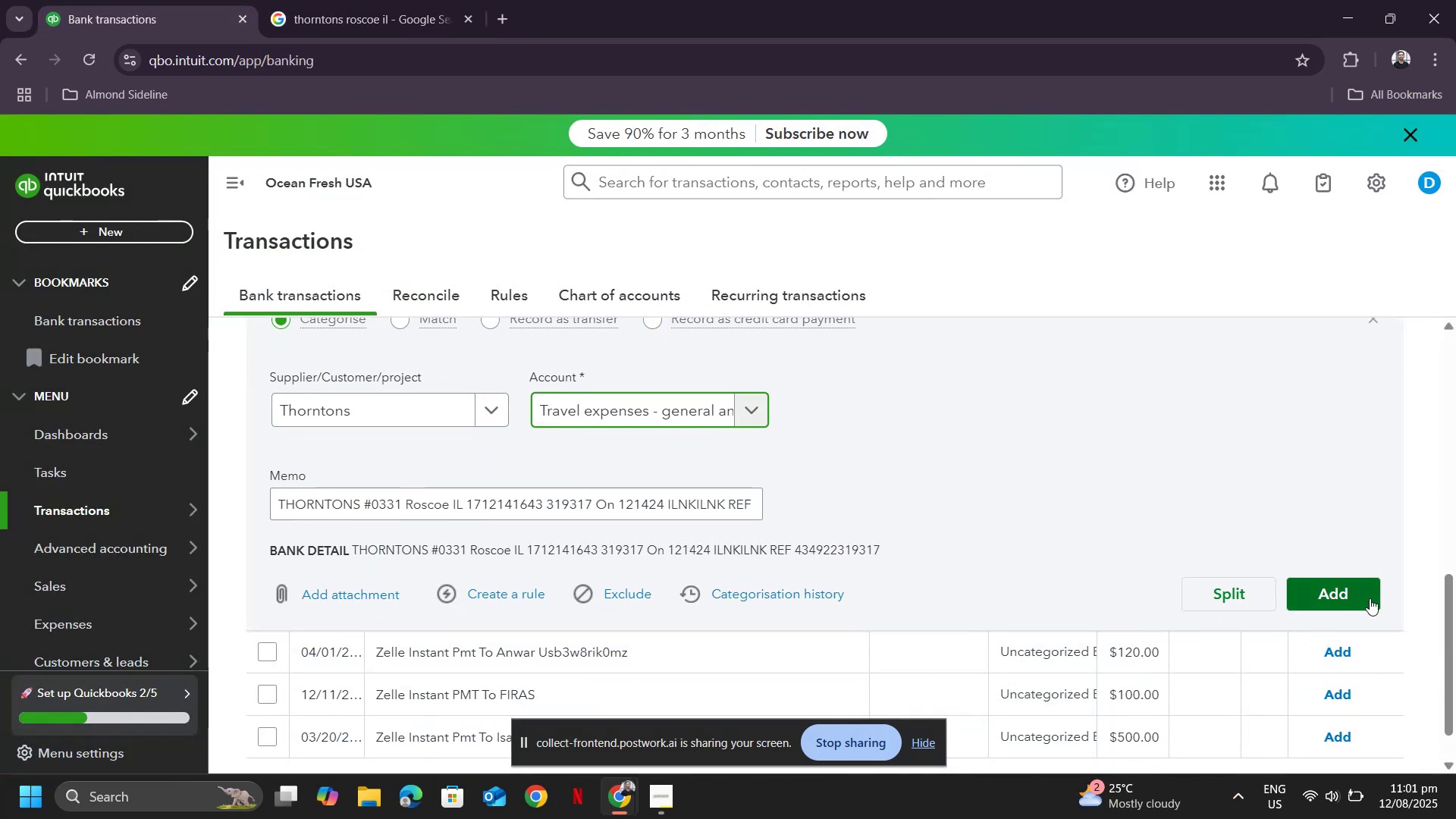 
left_click([1370, 598])
 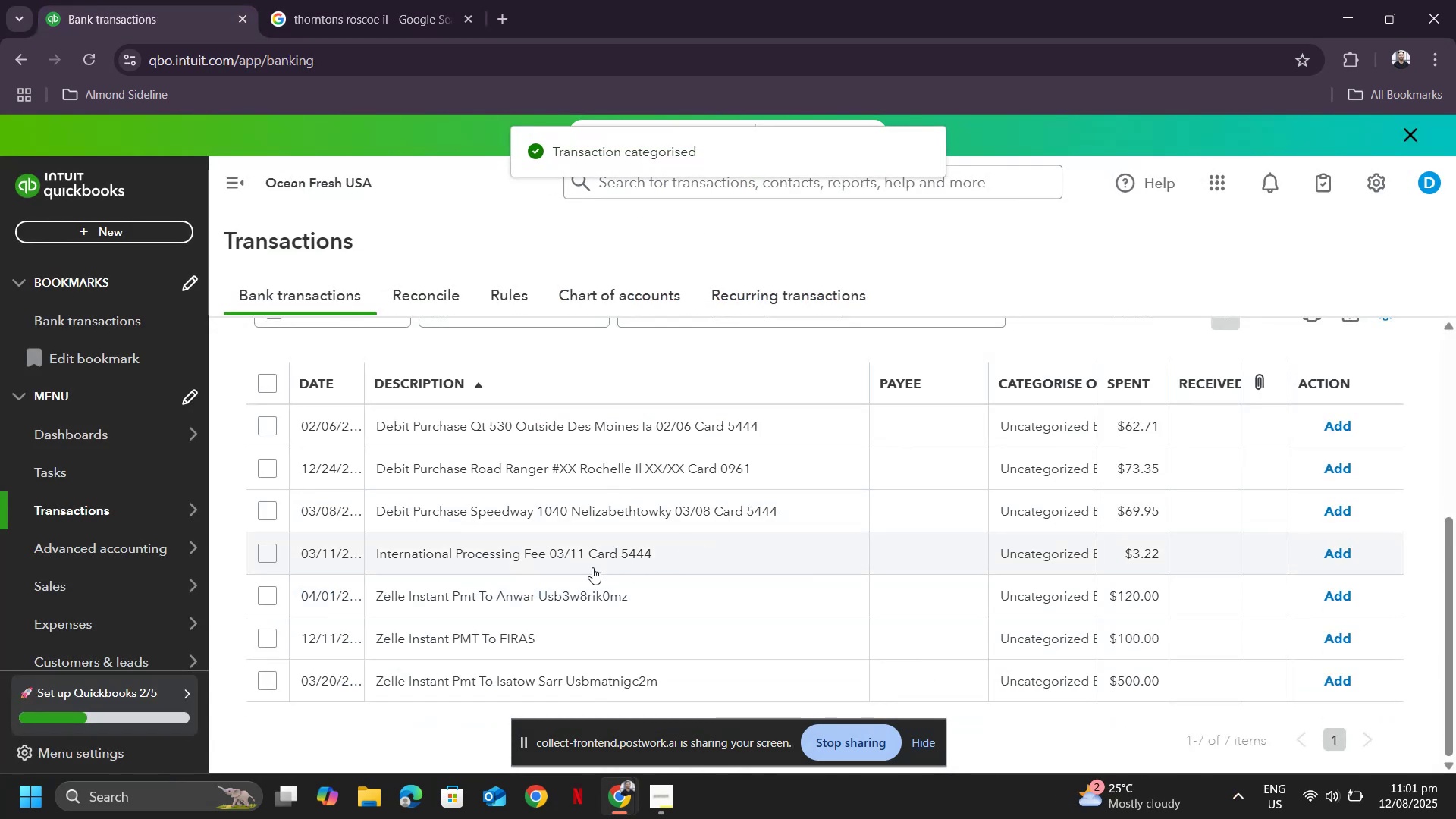 
left_click([522, 597])
 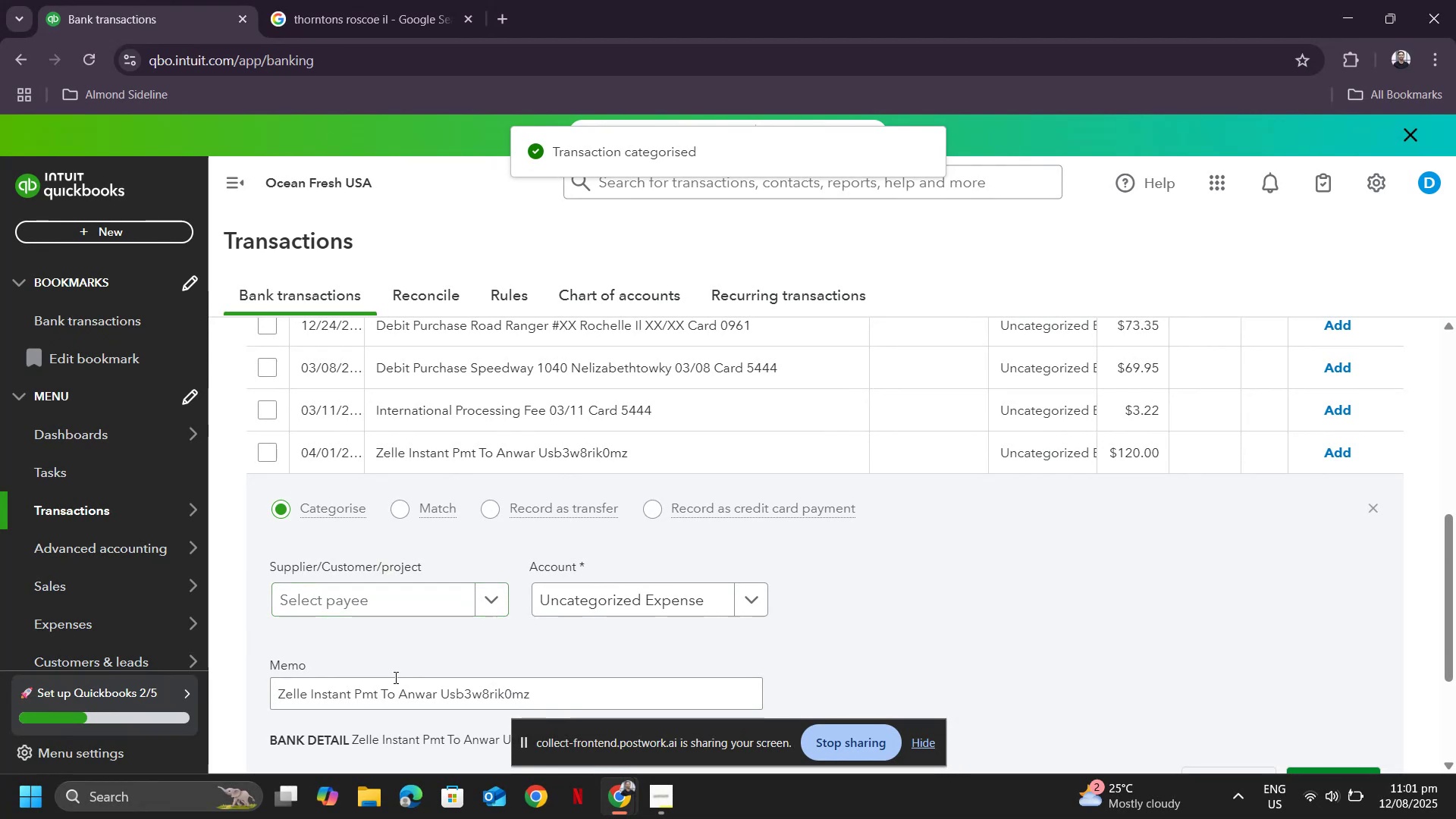 
double_click([408, 692])
 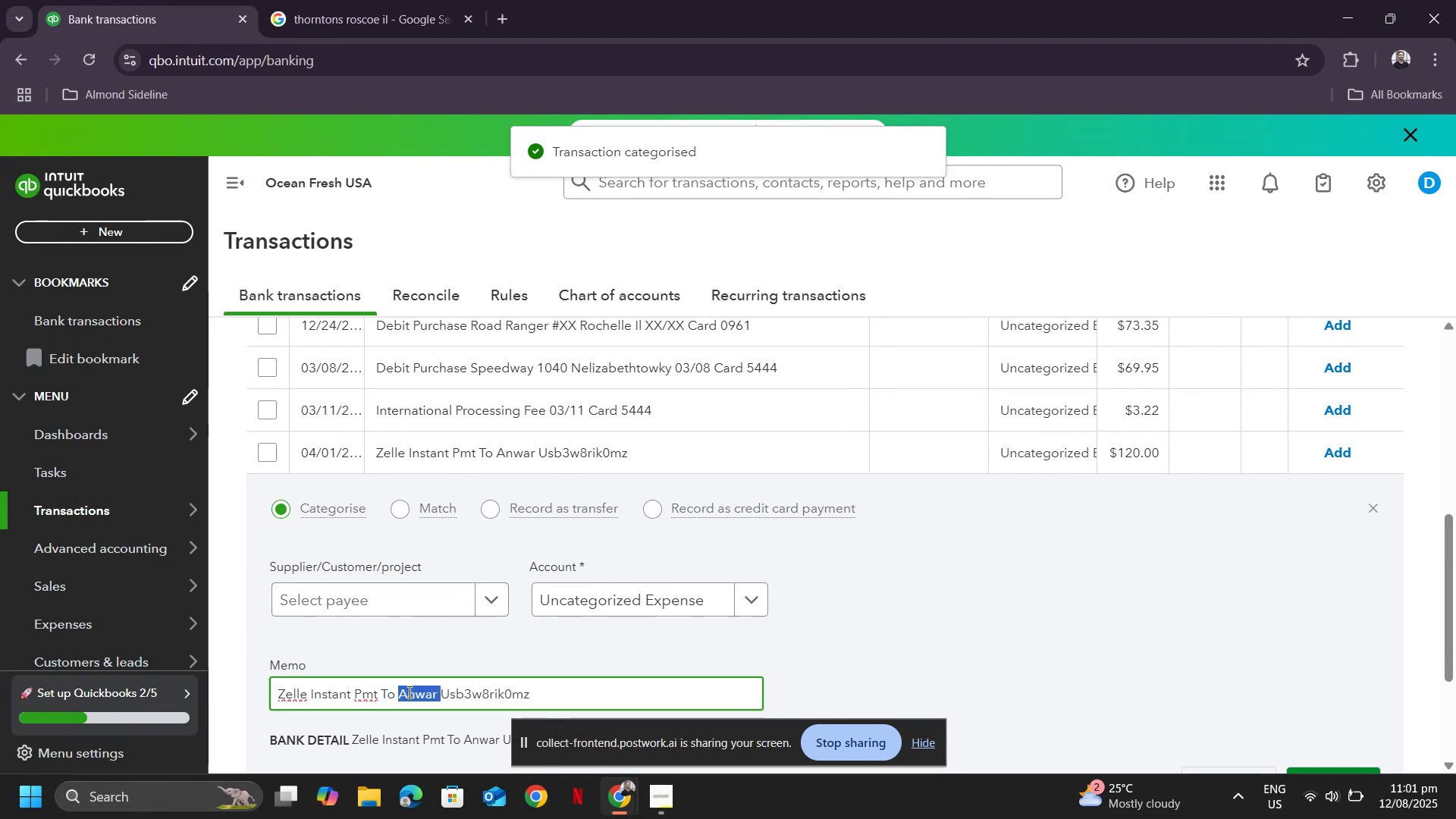 
key(Control+ControlLeft)
 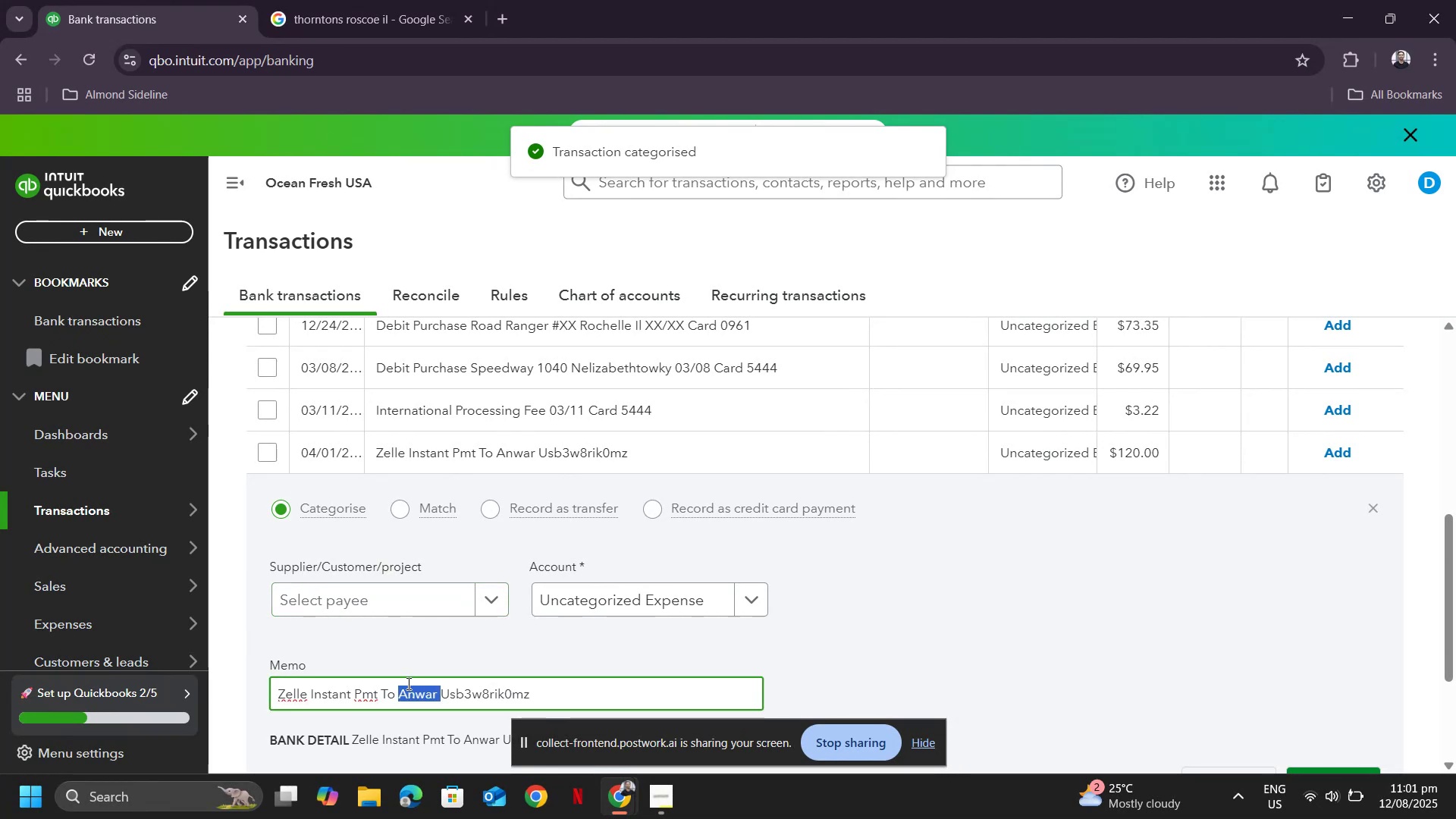 
key(Control+C)
 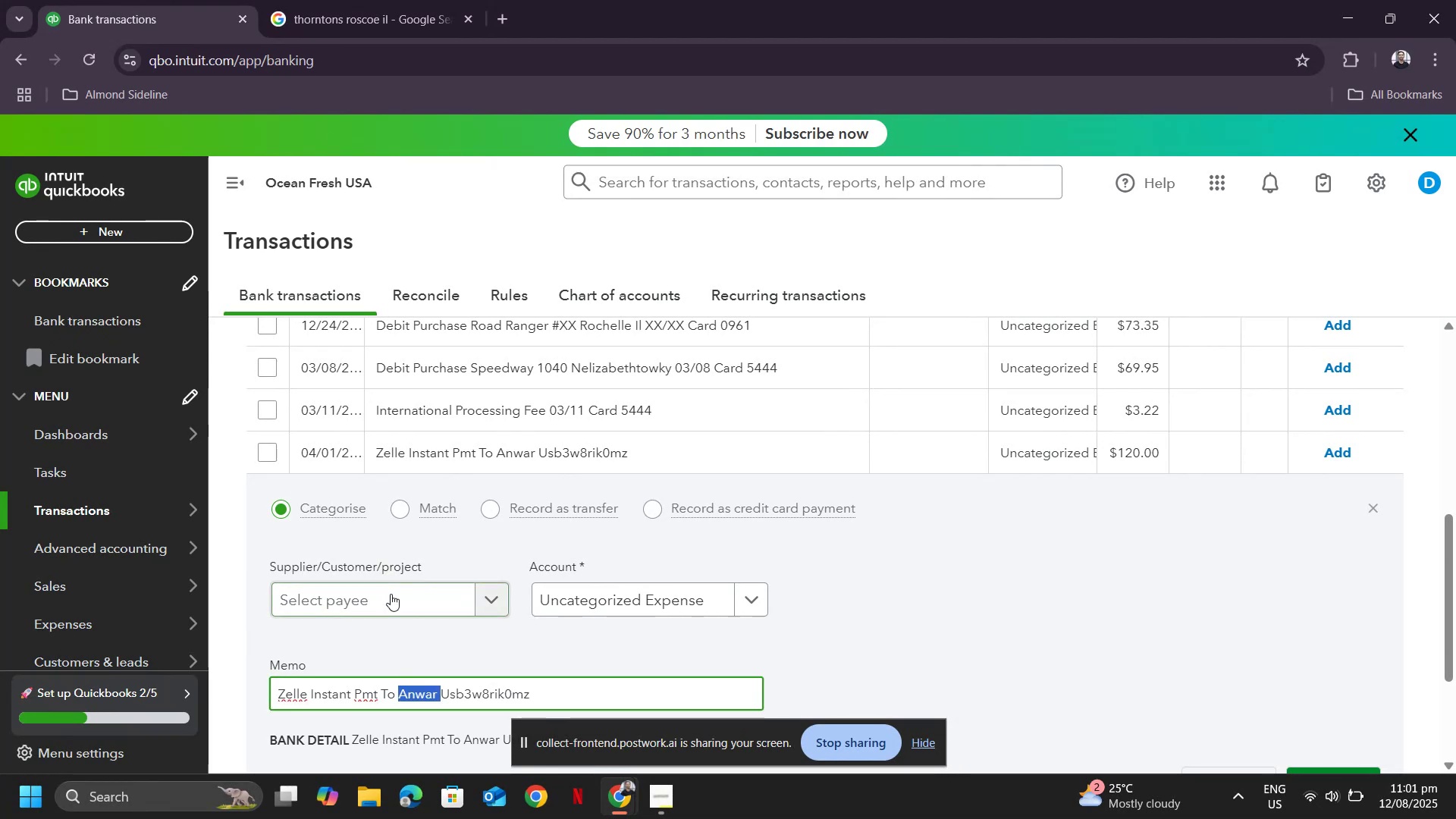 
left_click([391, 594])
 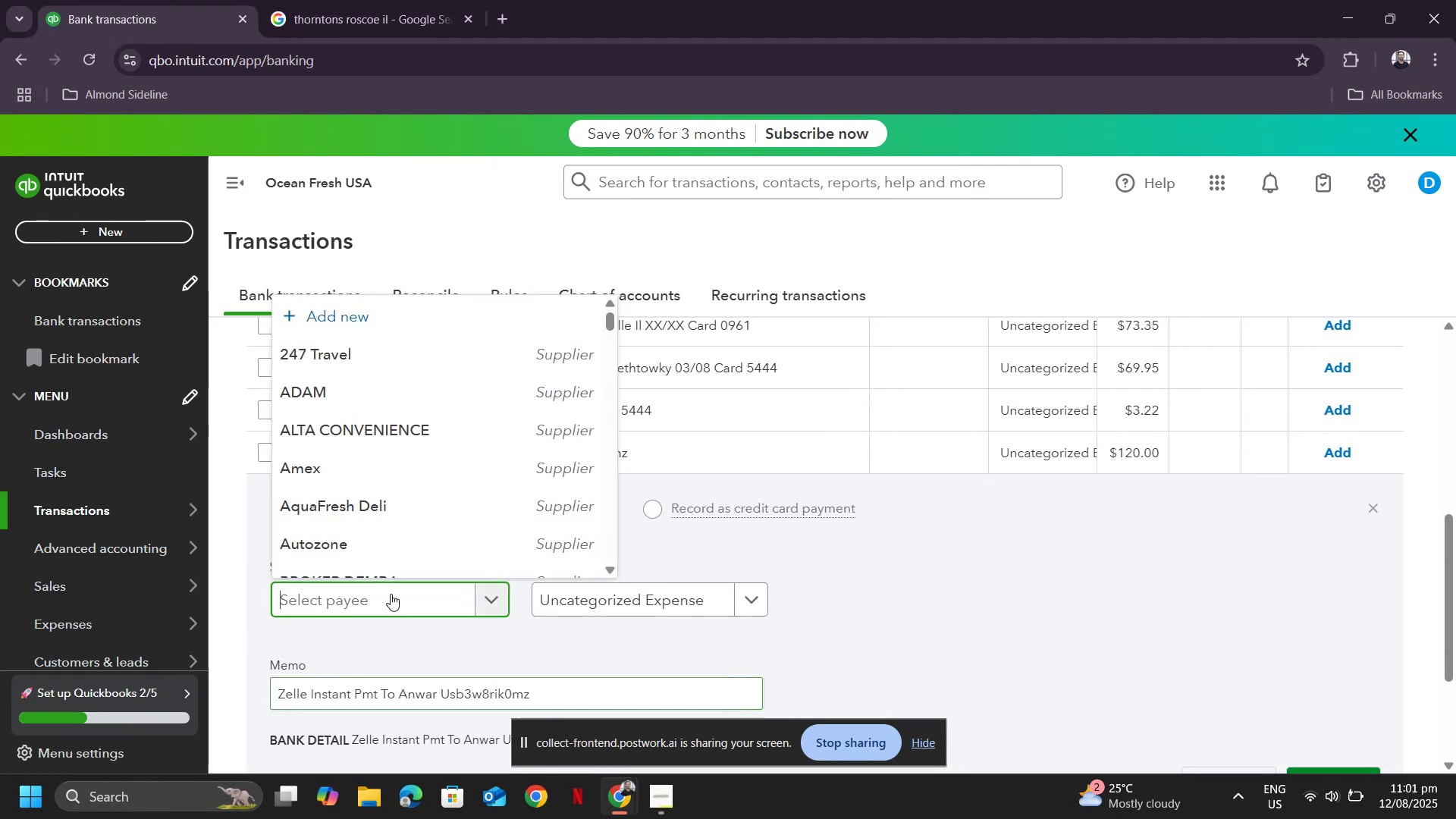 
key(Control+ControlLeft)
 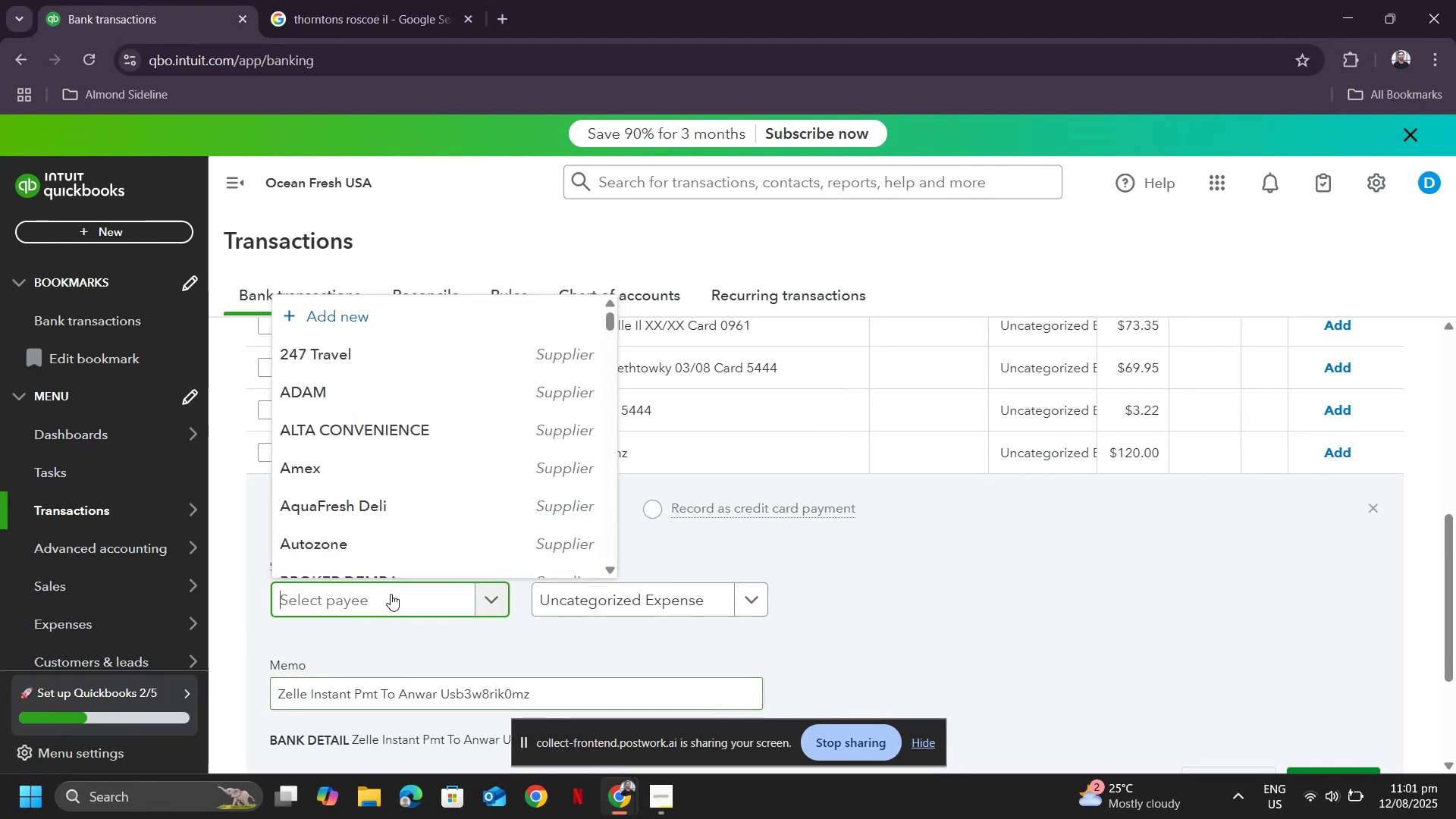 
key(Control+V)
 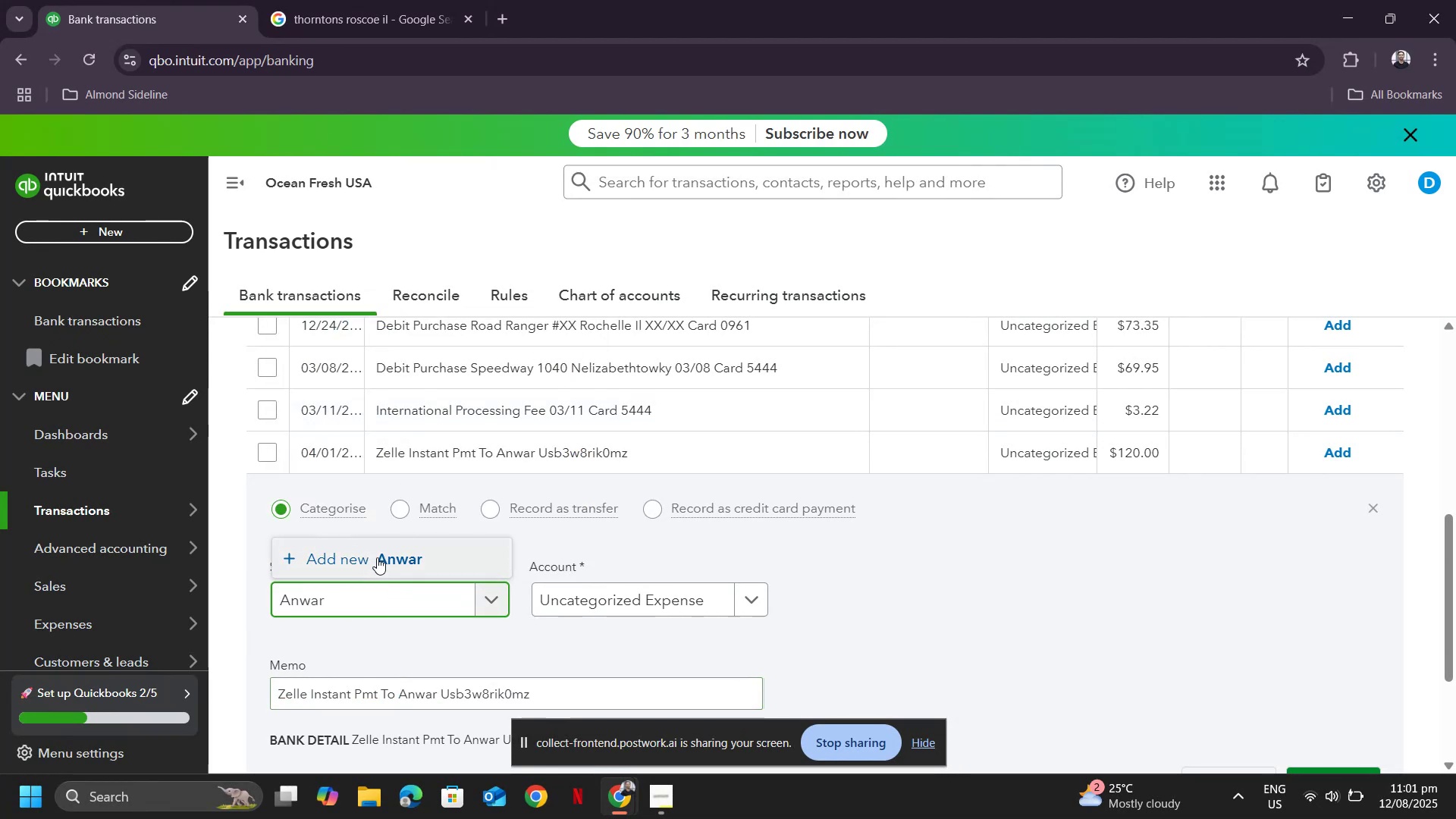 
key(Backspace)
 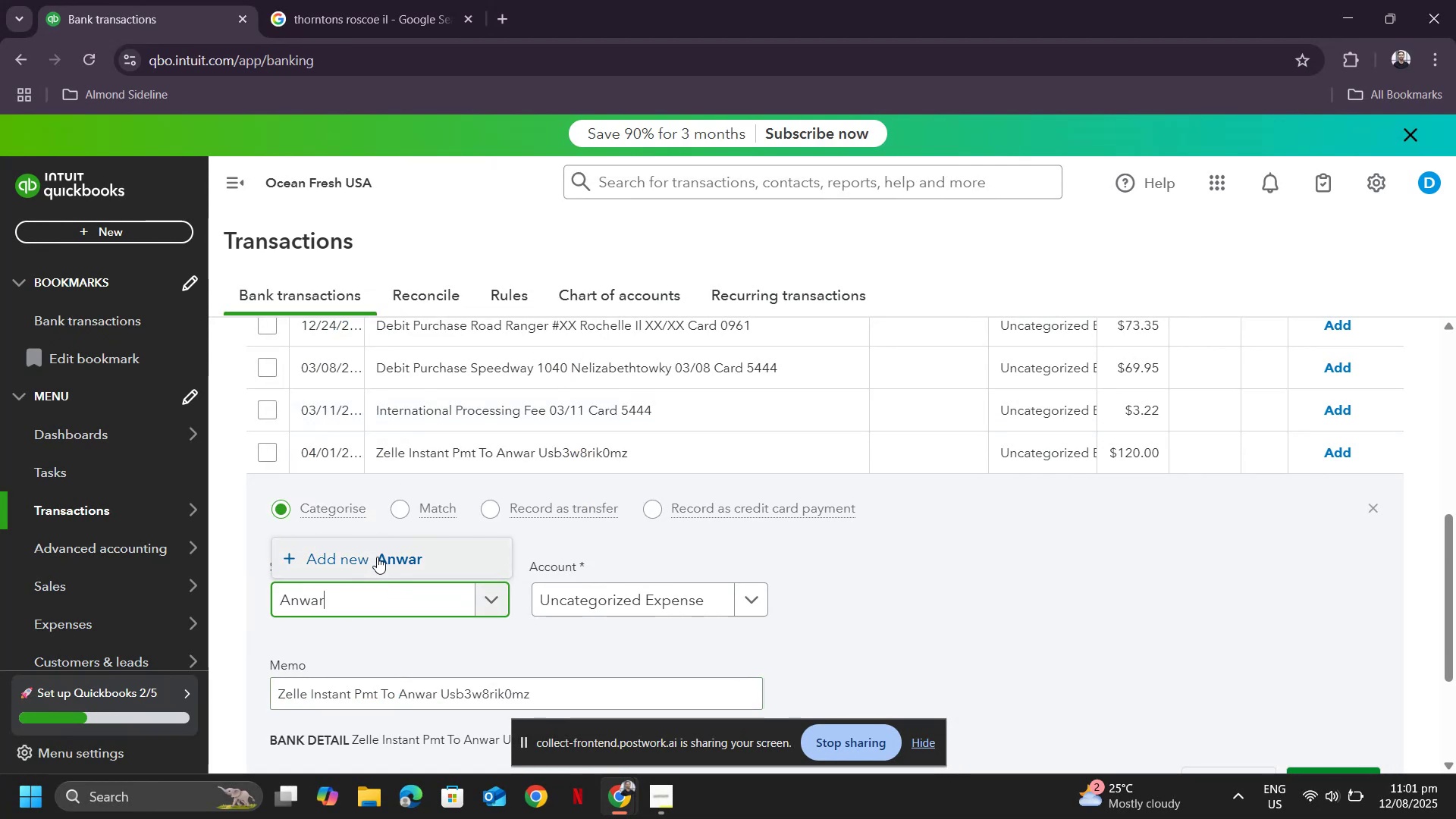 
left_click([377, 557])
 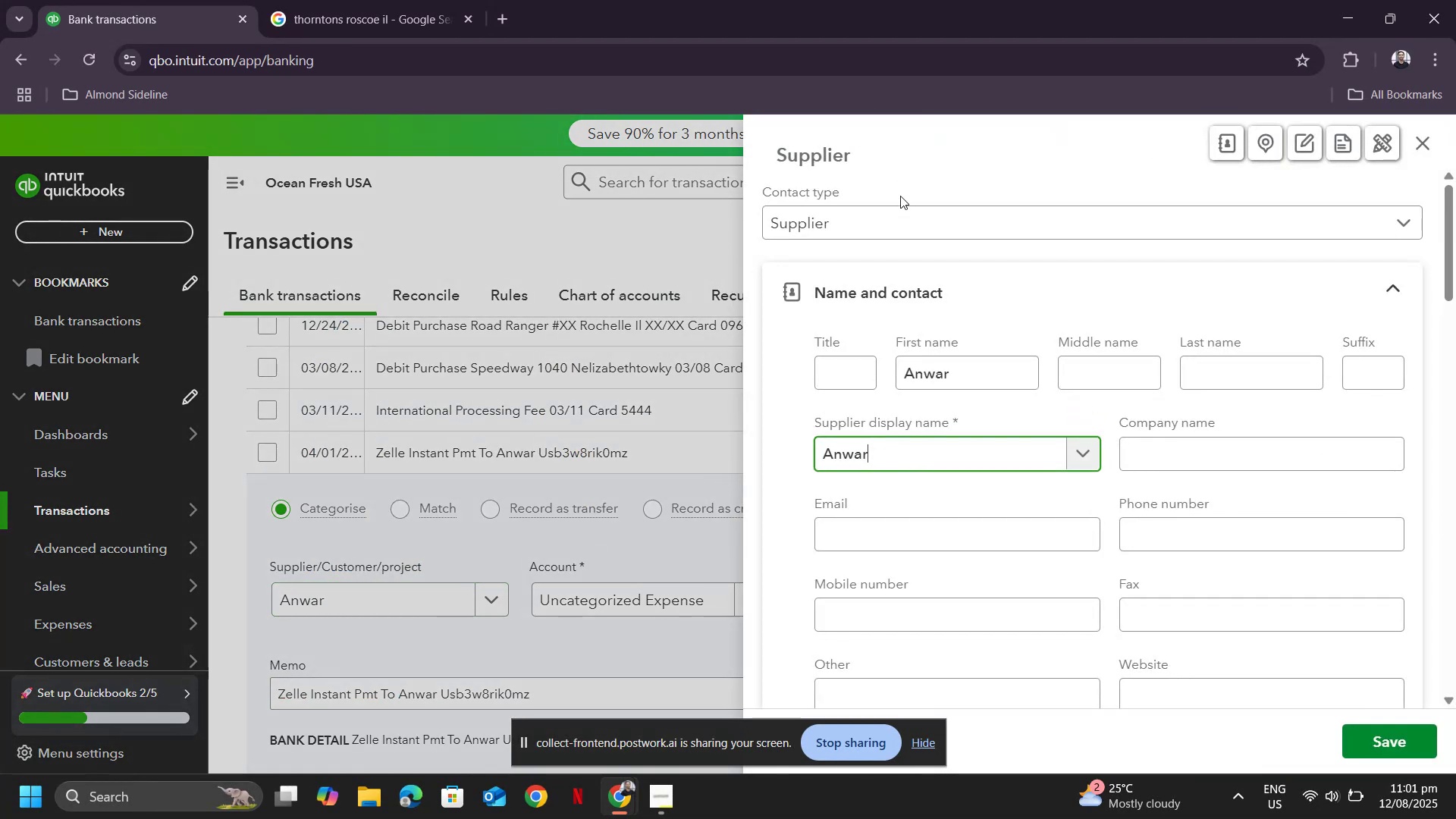 
left_click([883, 221])
 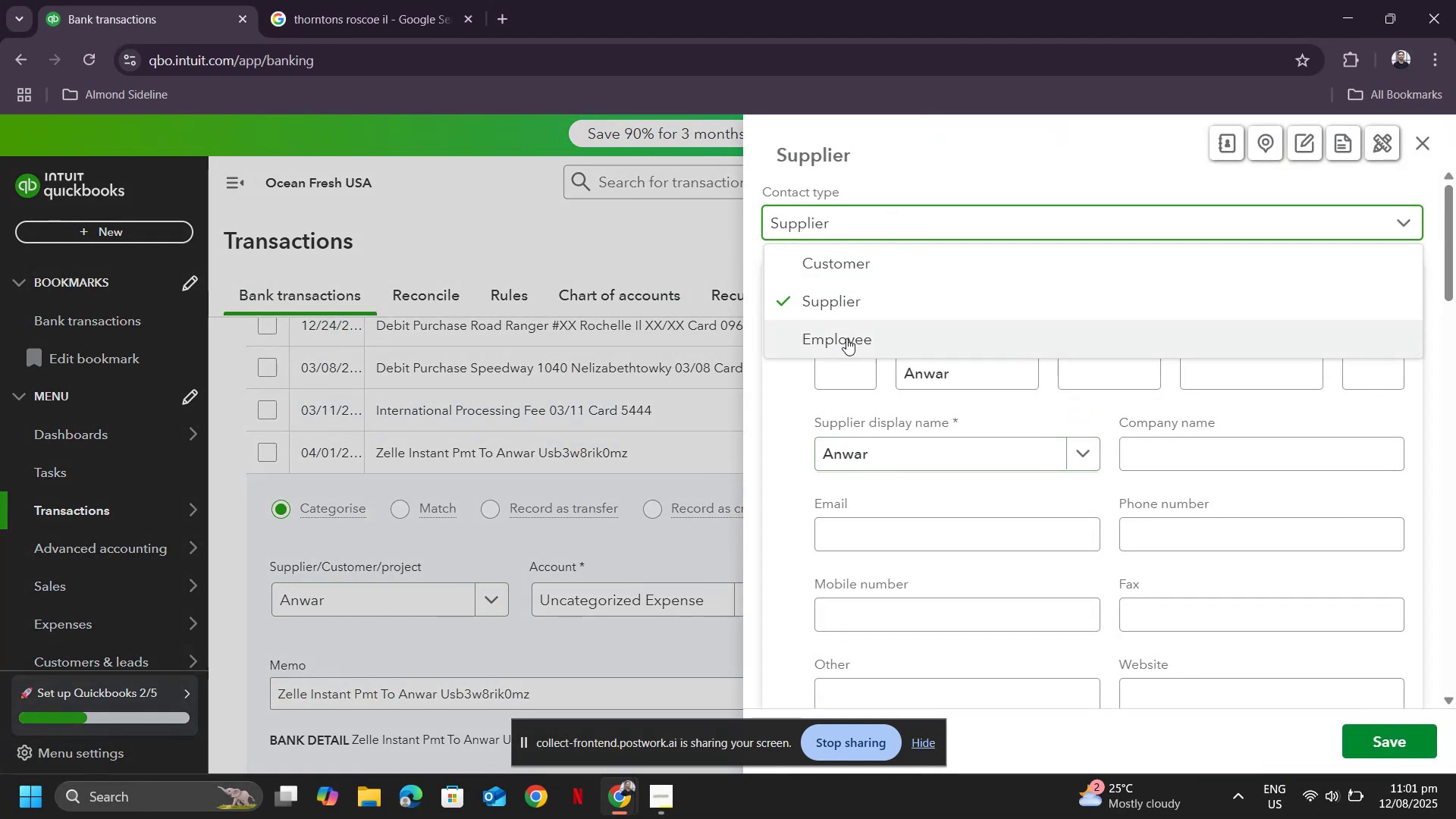 
left_click_drag(start_coordinate=[846, 338], to_coordinate=[861, 270])
 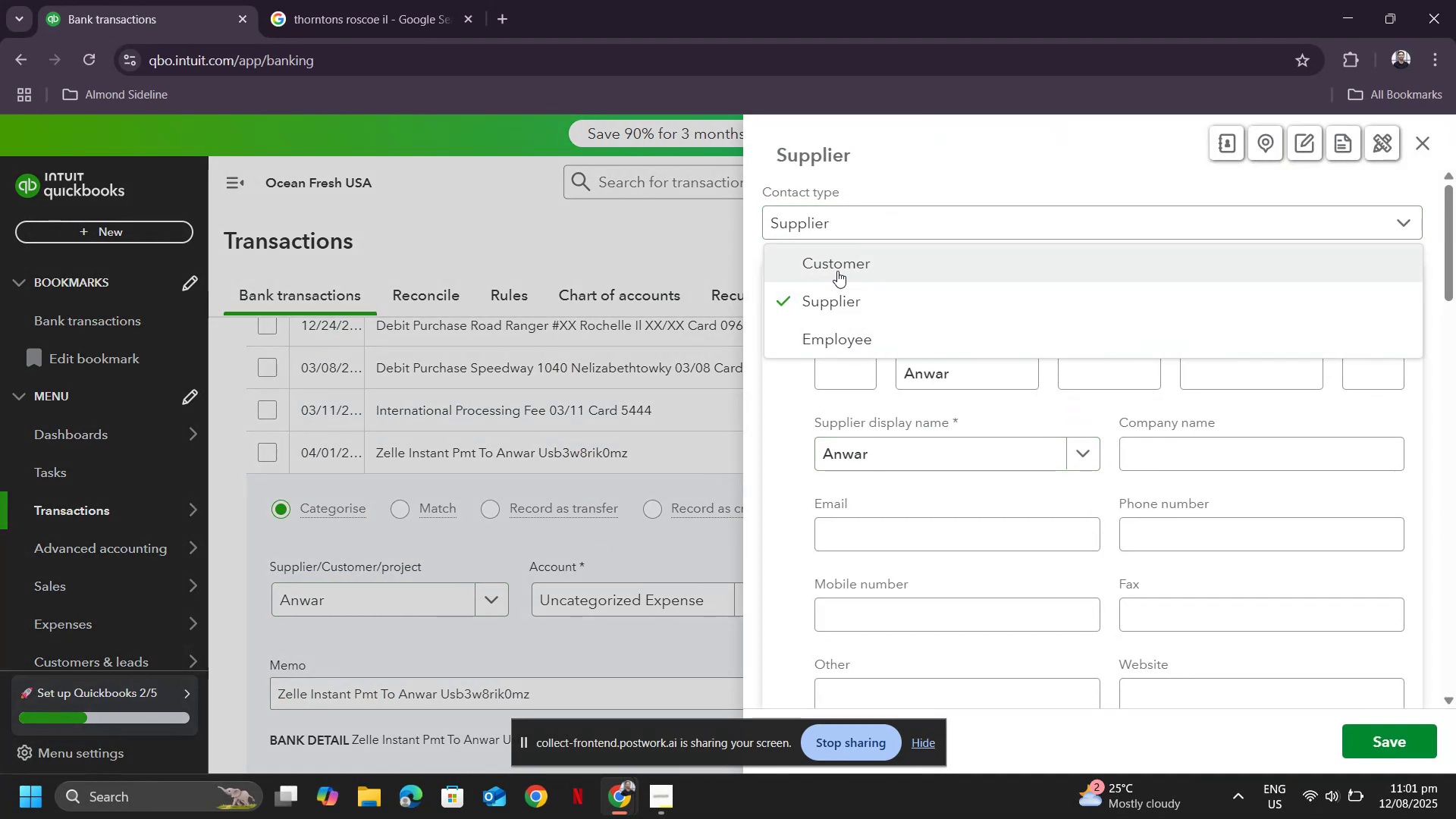 
left_click([837, 271])
 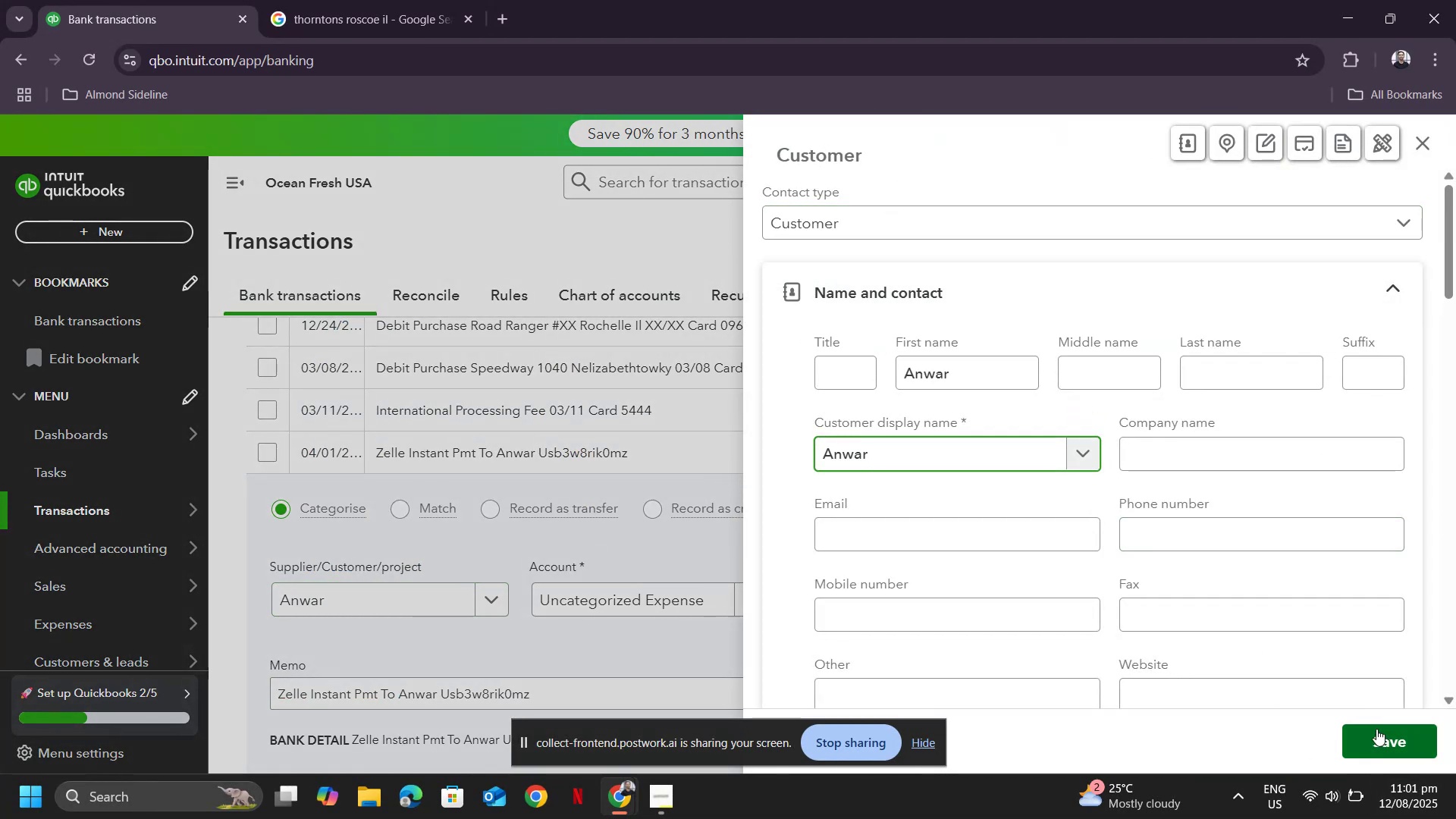 
left_click([1376, 729])
 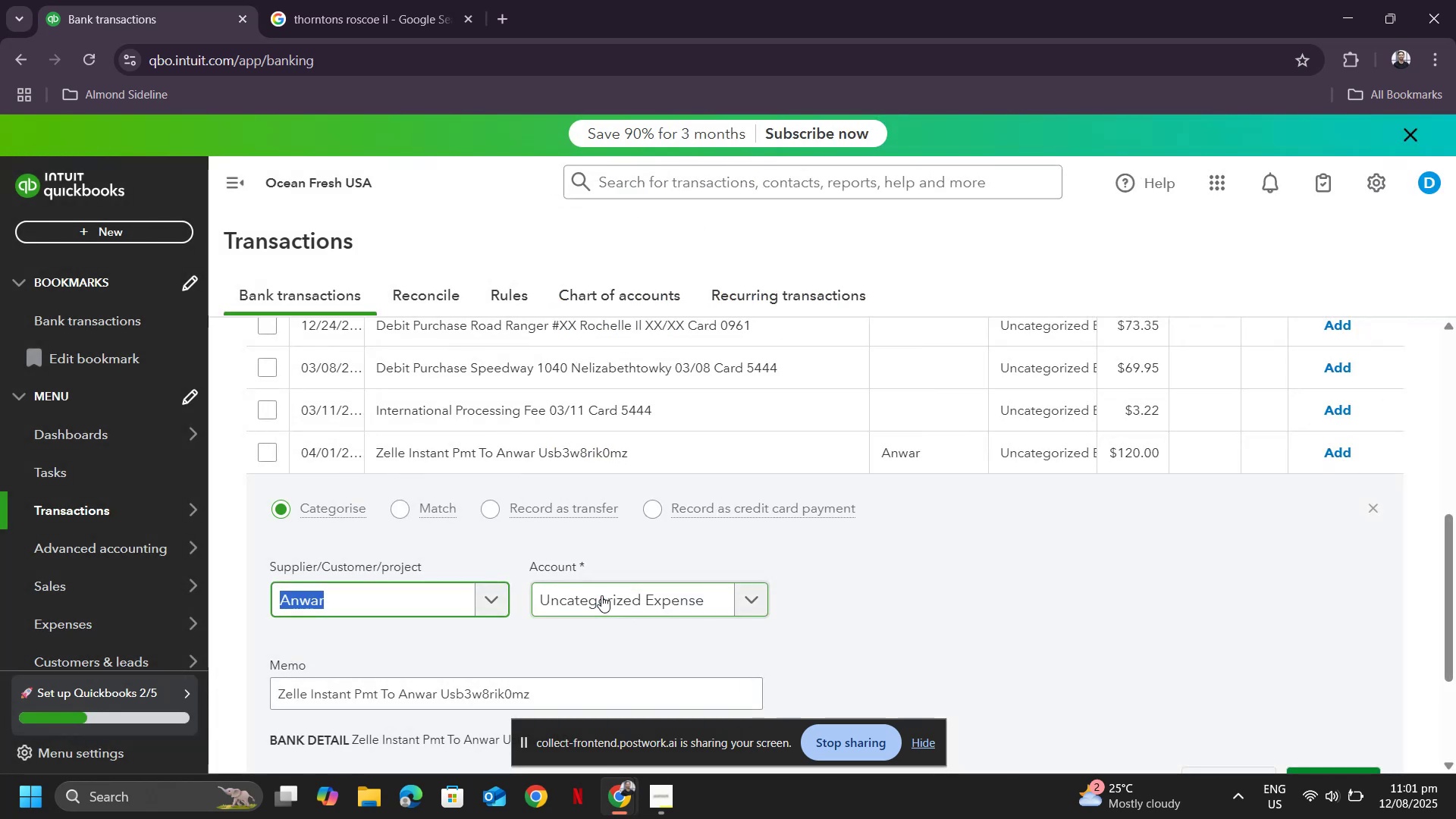 
type(refun)
 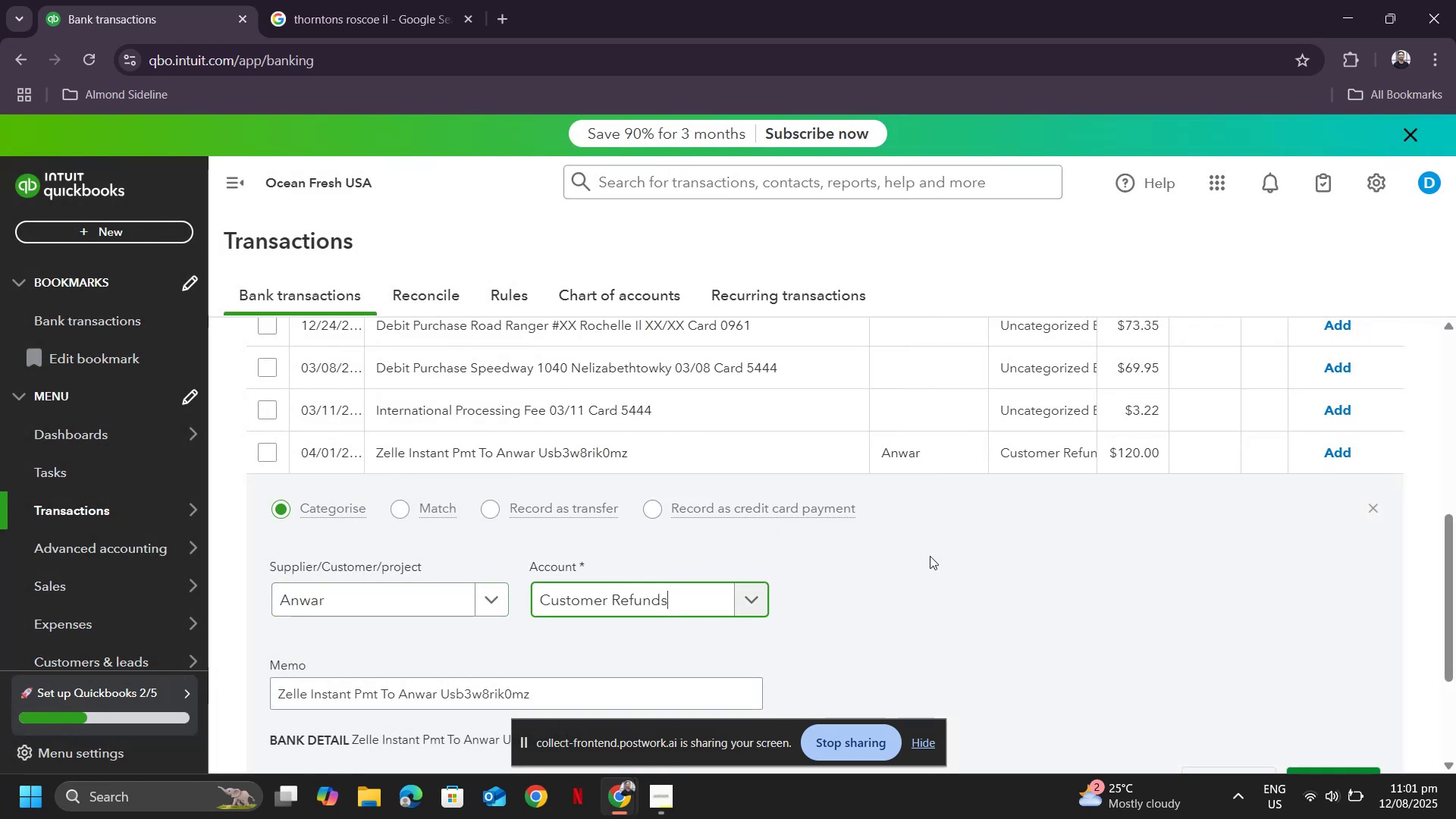 
scroll: coordinate [1257, 558], scroll_direction: down, amount: 1.0
 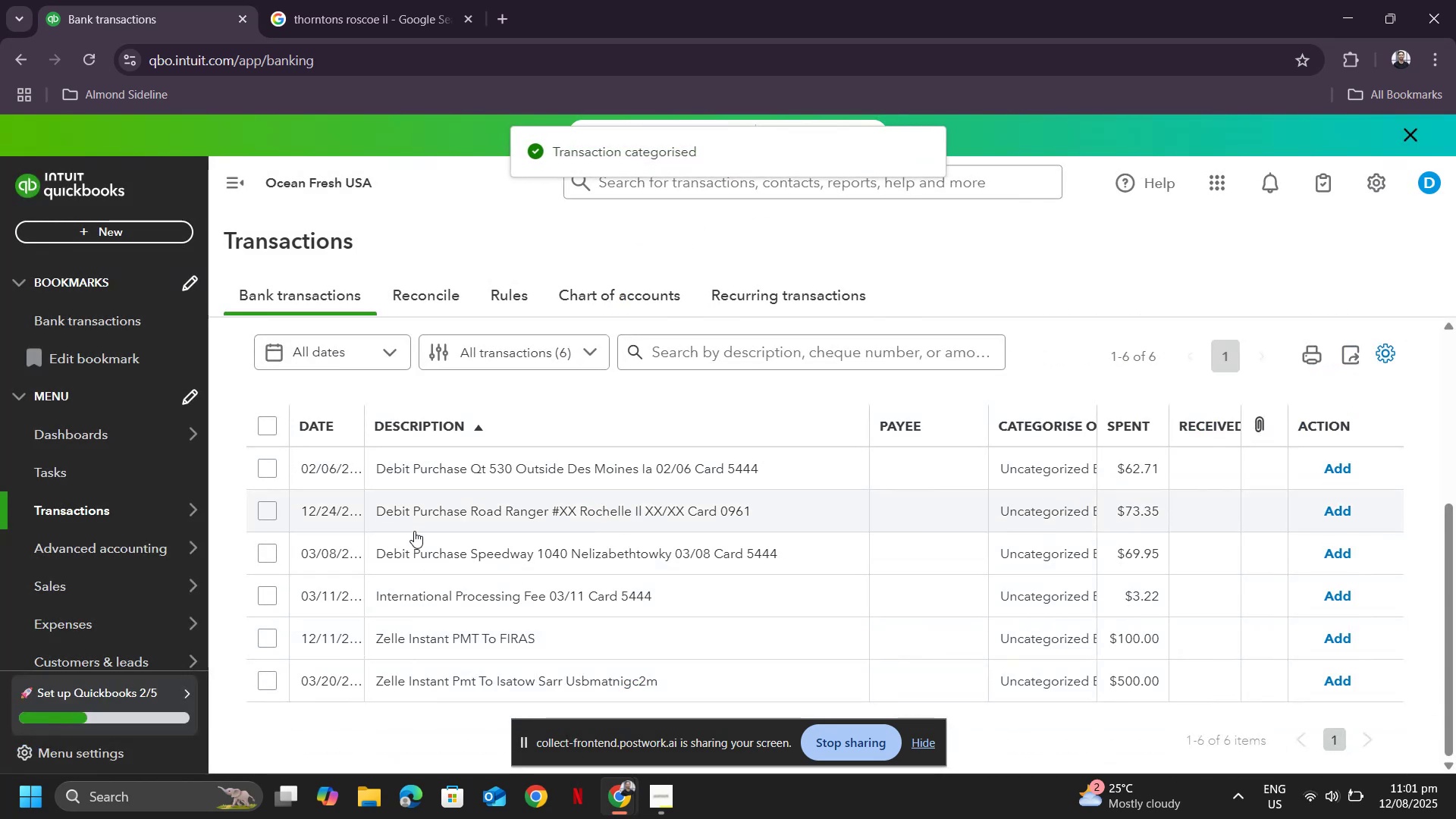 
left_click([527, 514])
 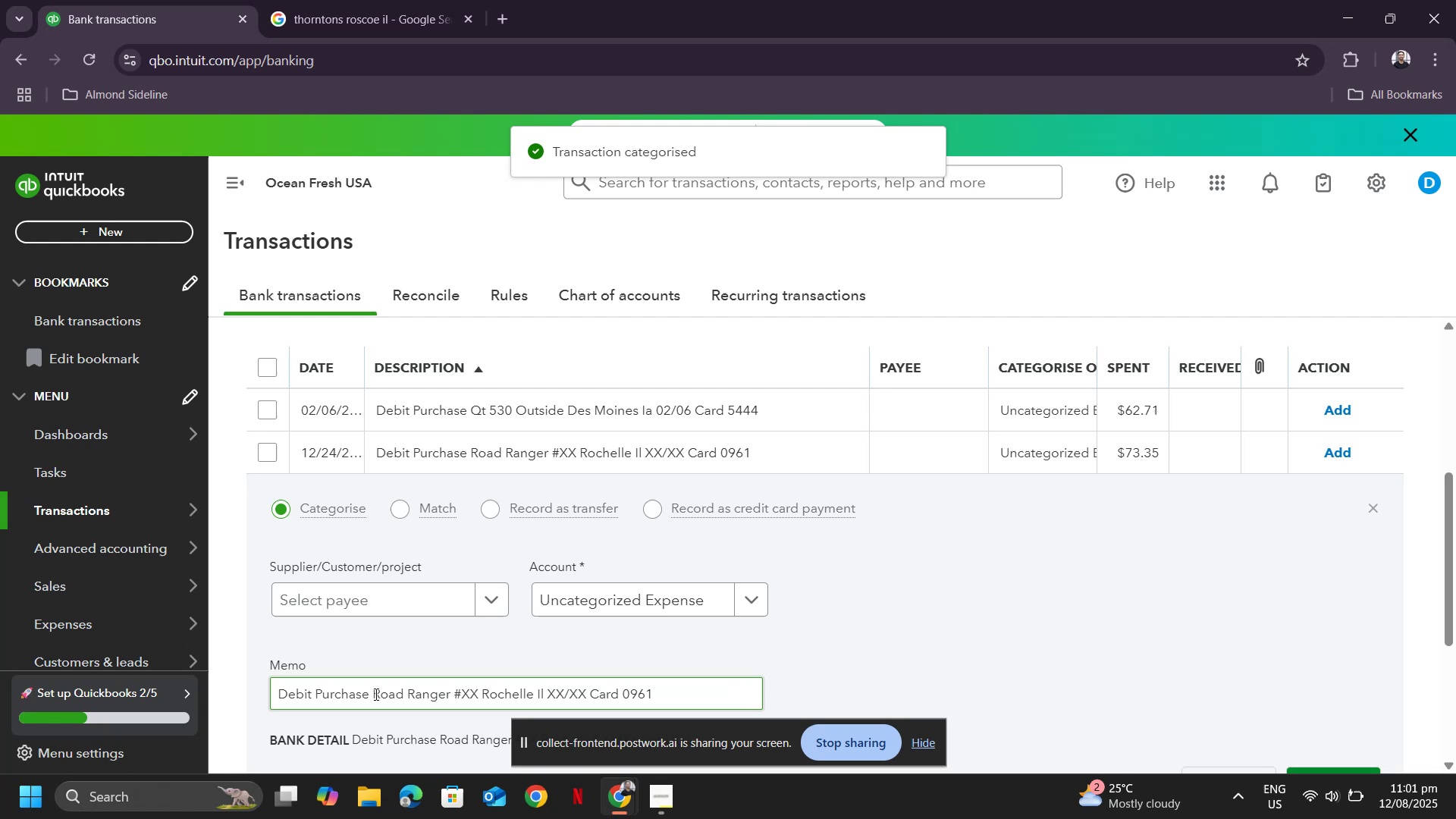 
left_click_drag(start_coordinate=[374, 692], to_coordinate=[450, 690])
 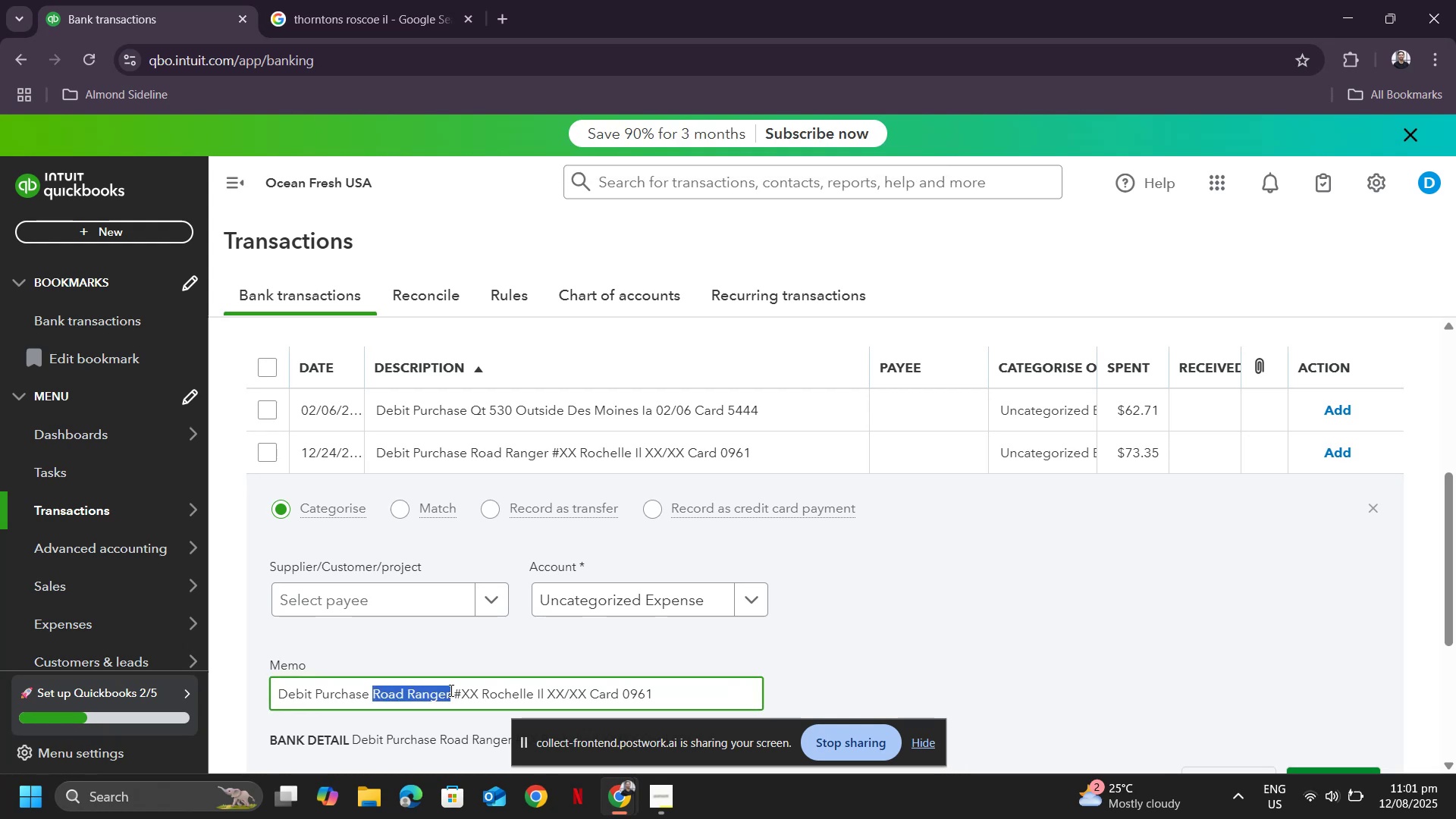 
key(Control+ControlLeft)
 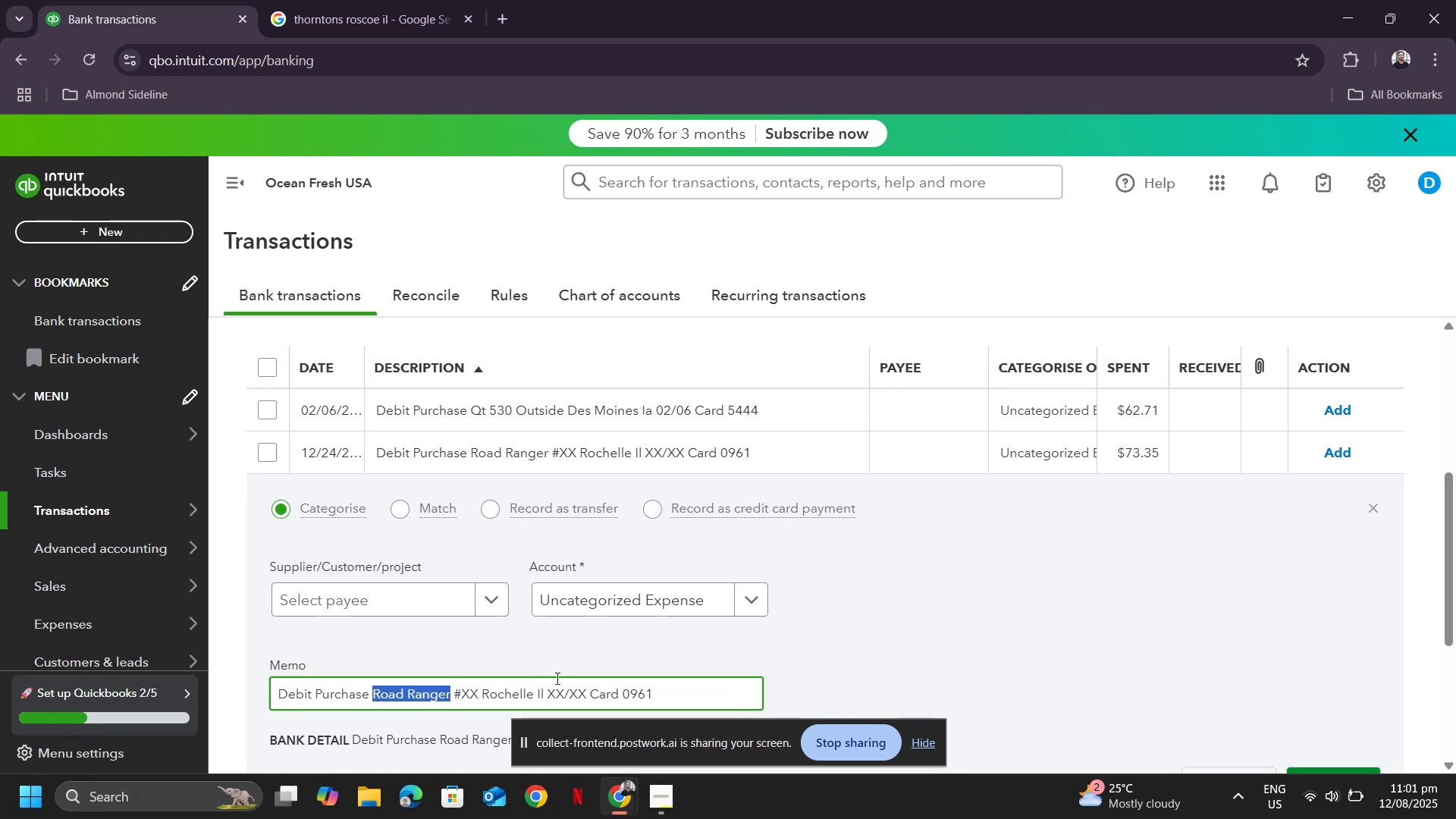 
key(Control+C)
 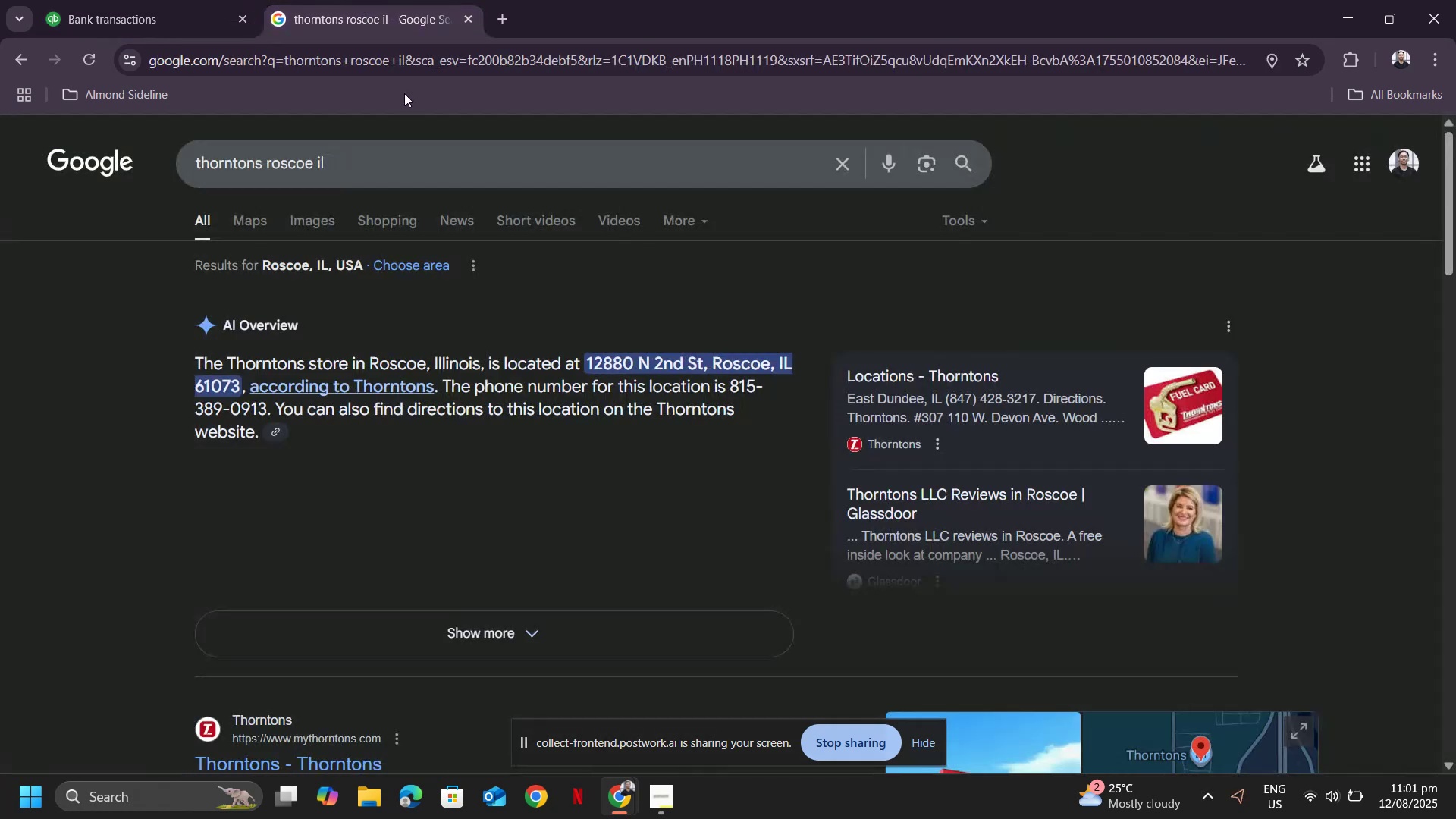 
left_click_drag(start_coordinate=[378, 174], to_coordinate=[47, 163])
 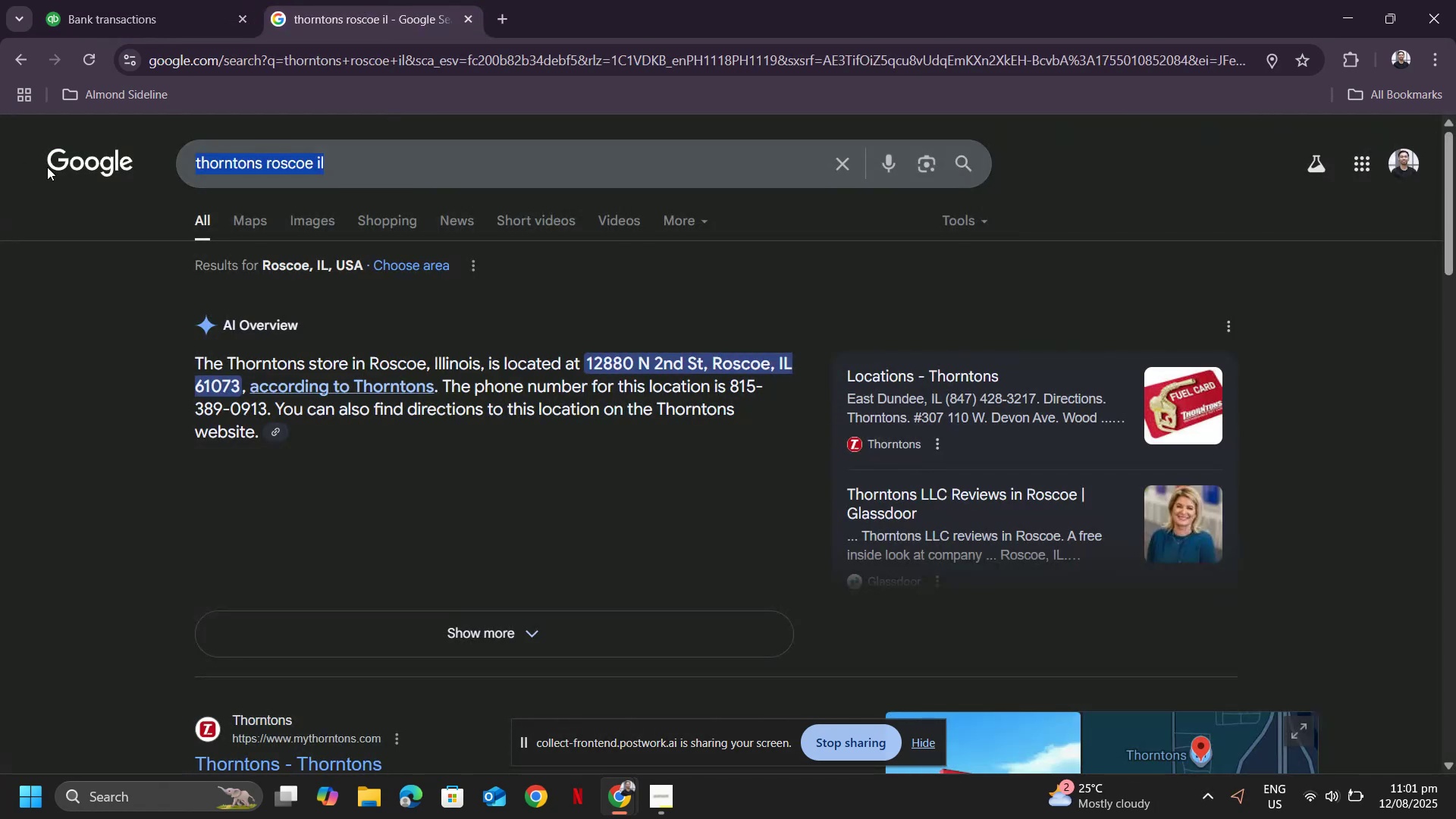 
key(Control+ControlLeft)
 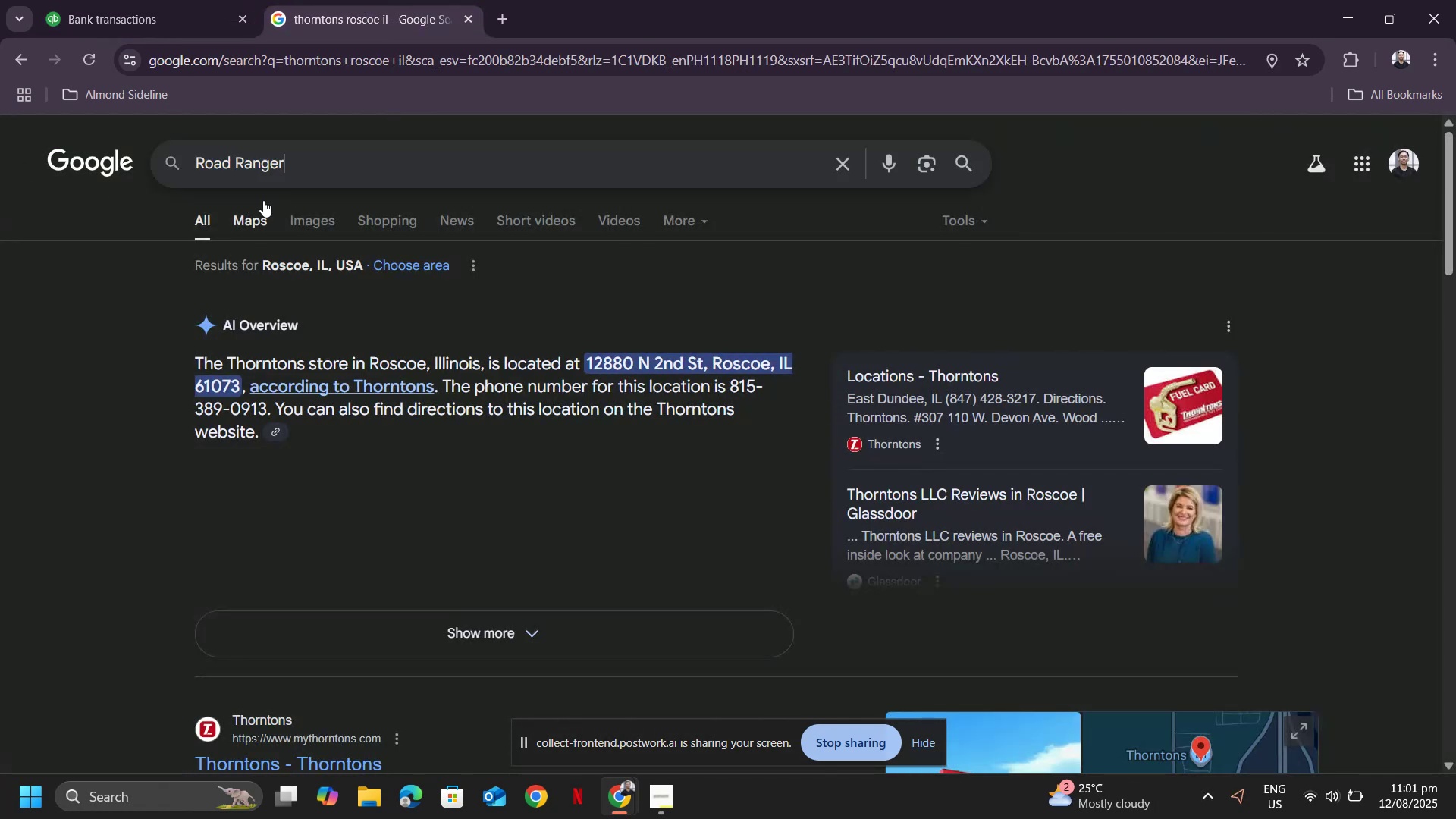 
key(Control+V)
 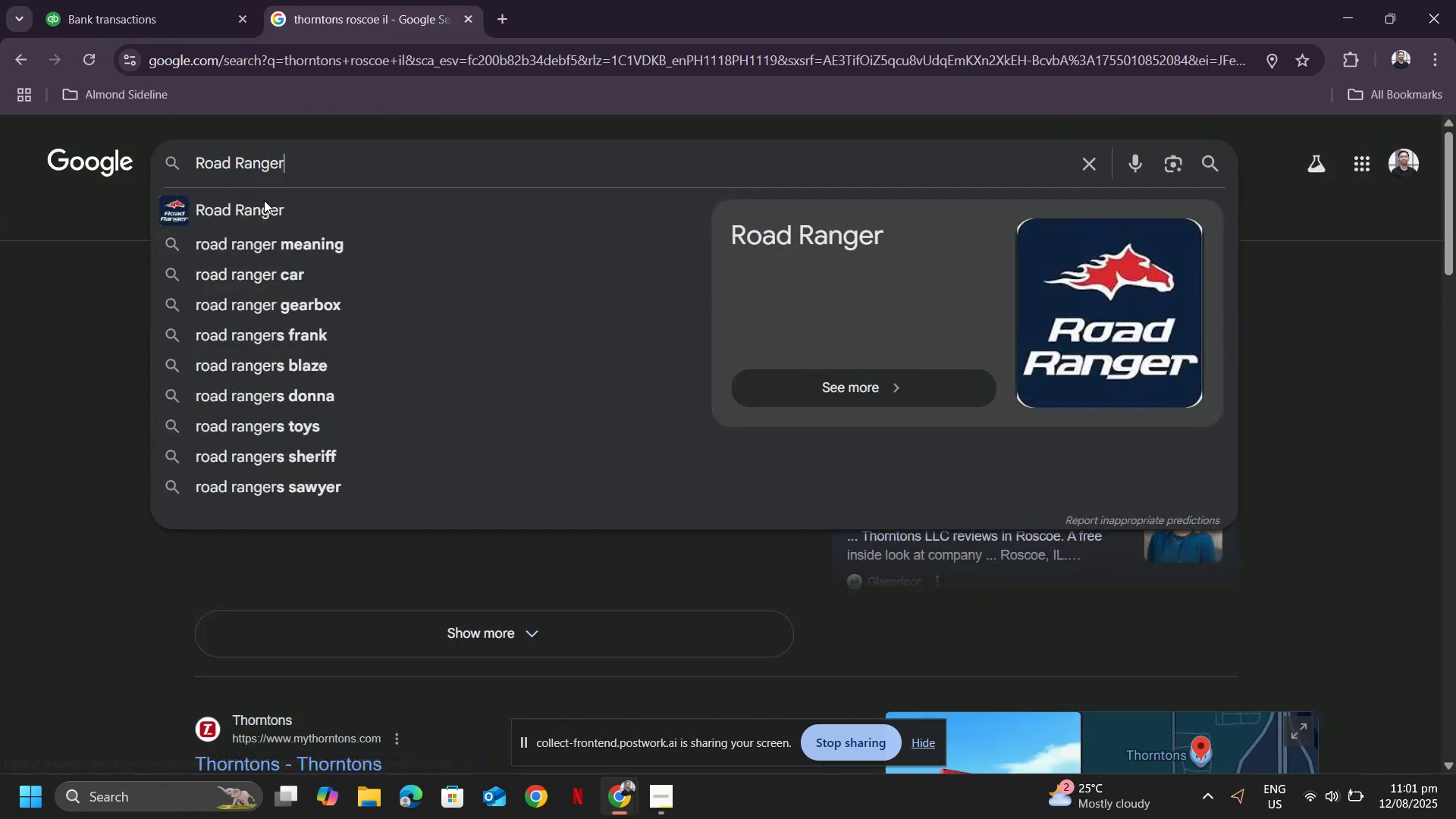 
key(Enter)
 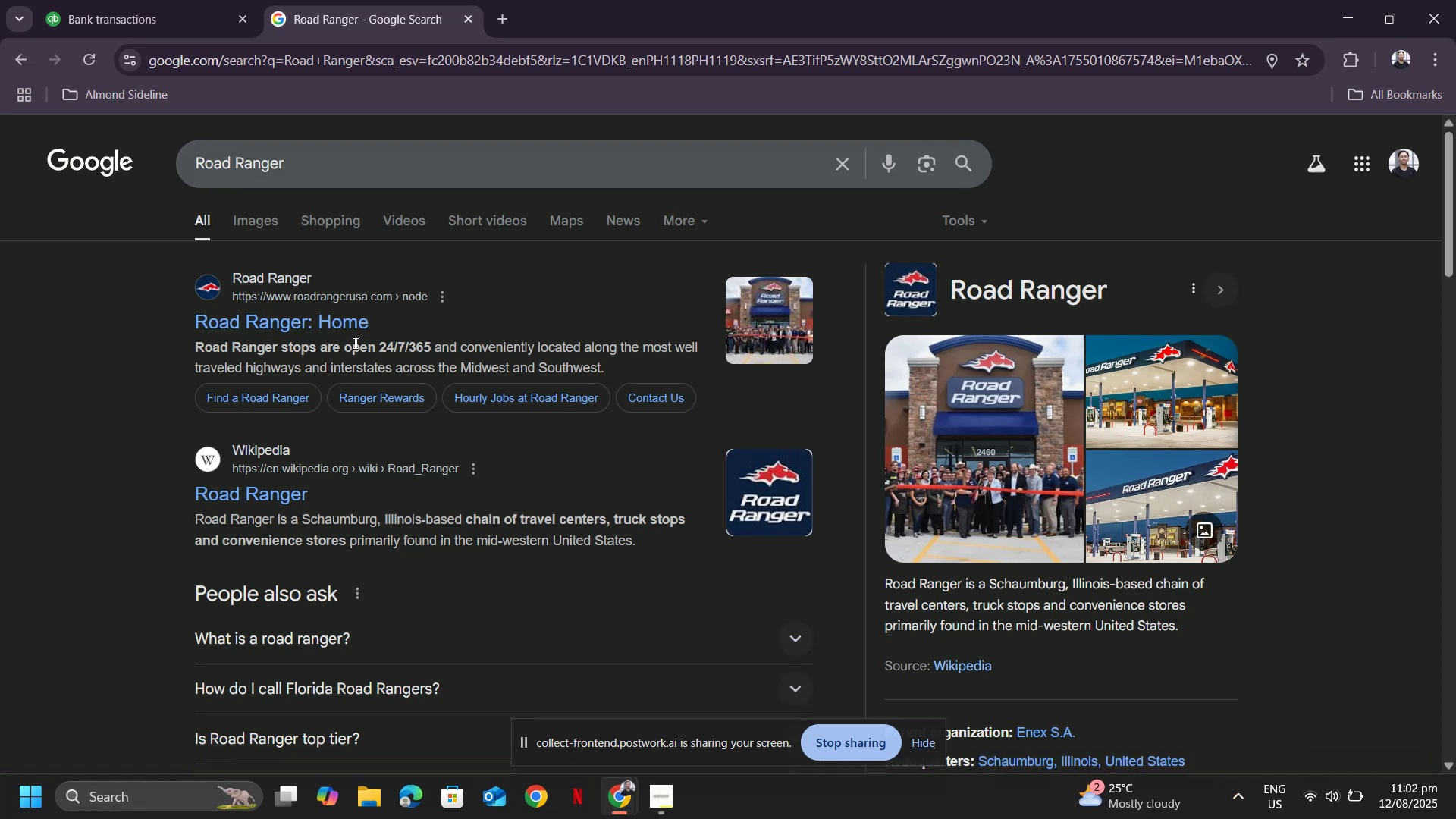 
wait(7.49)
 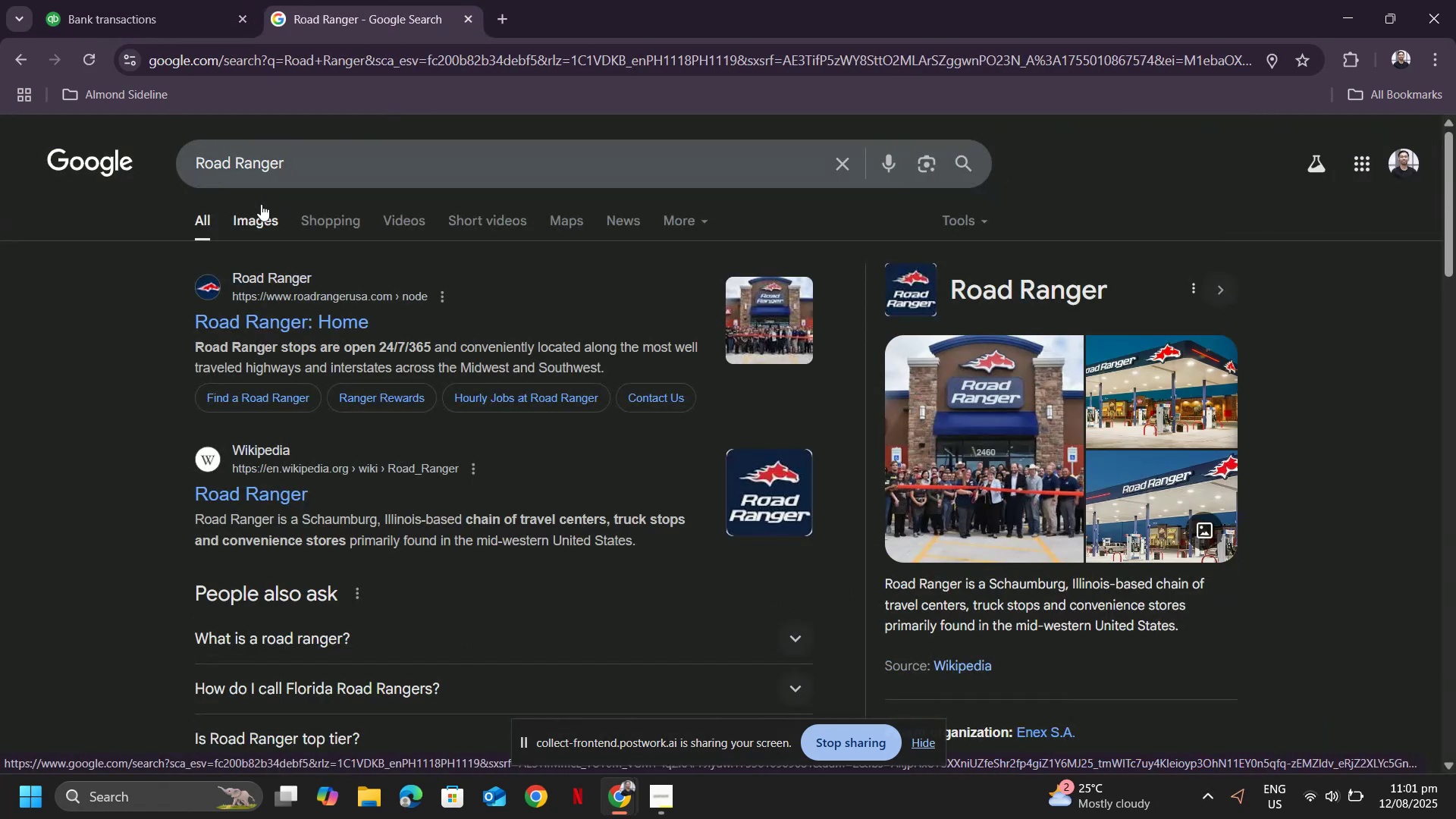 
left_click([390, 604])
 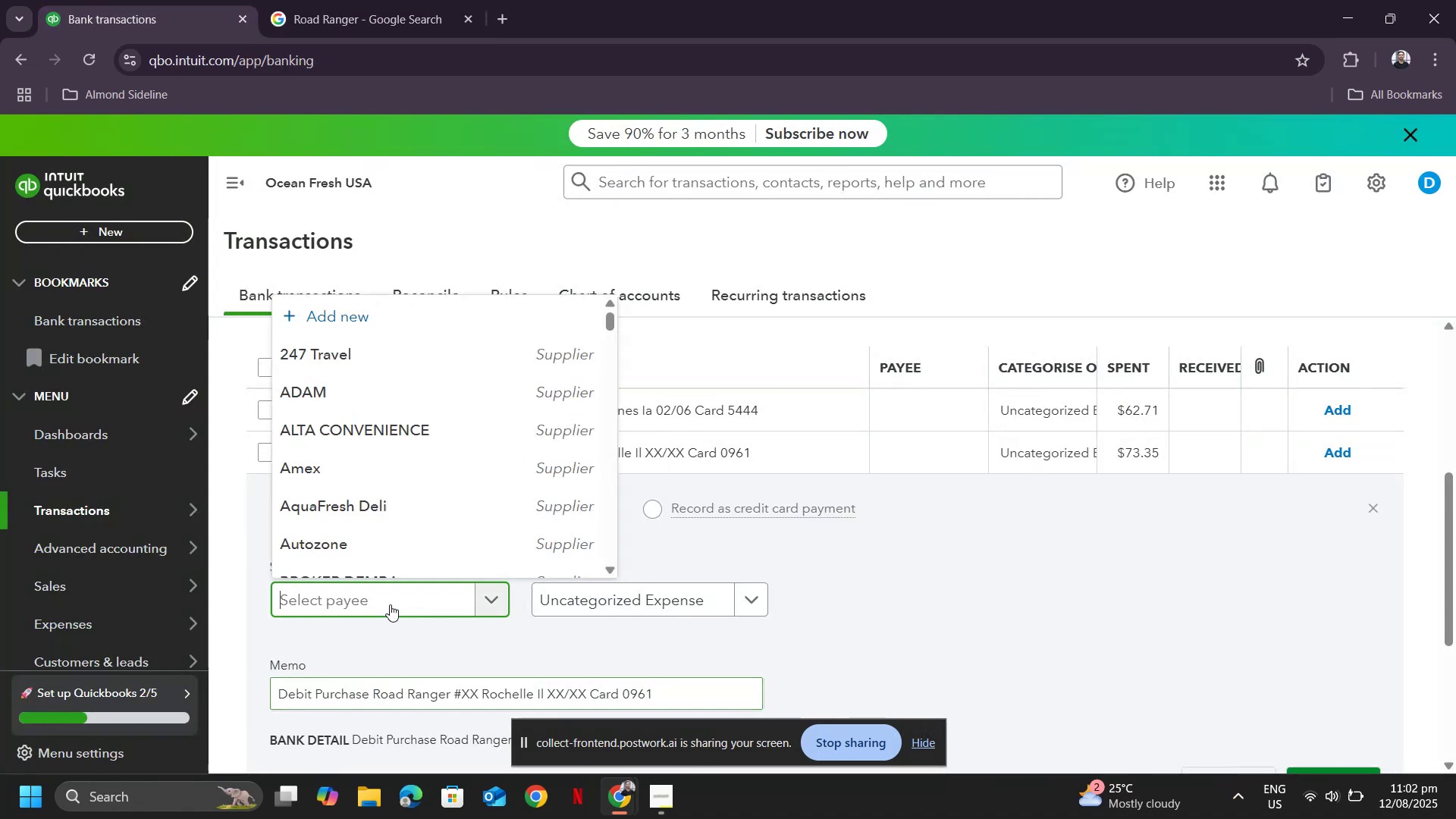 
key(Control+ControlLeft)
 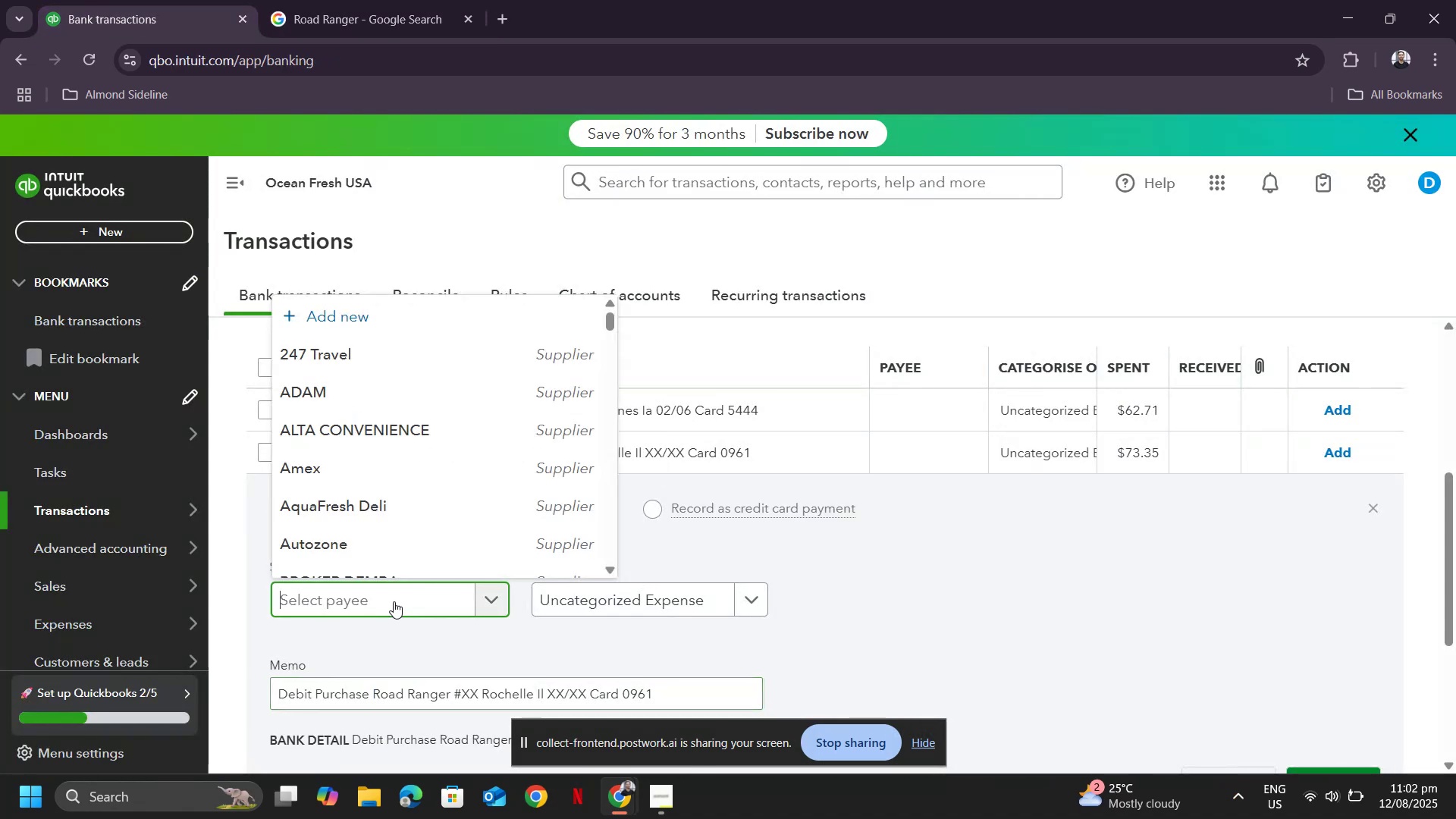 
key(Control+V)
 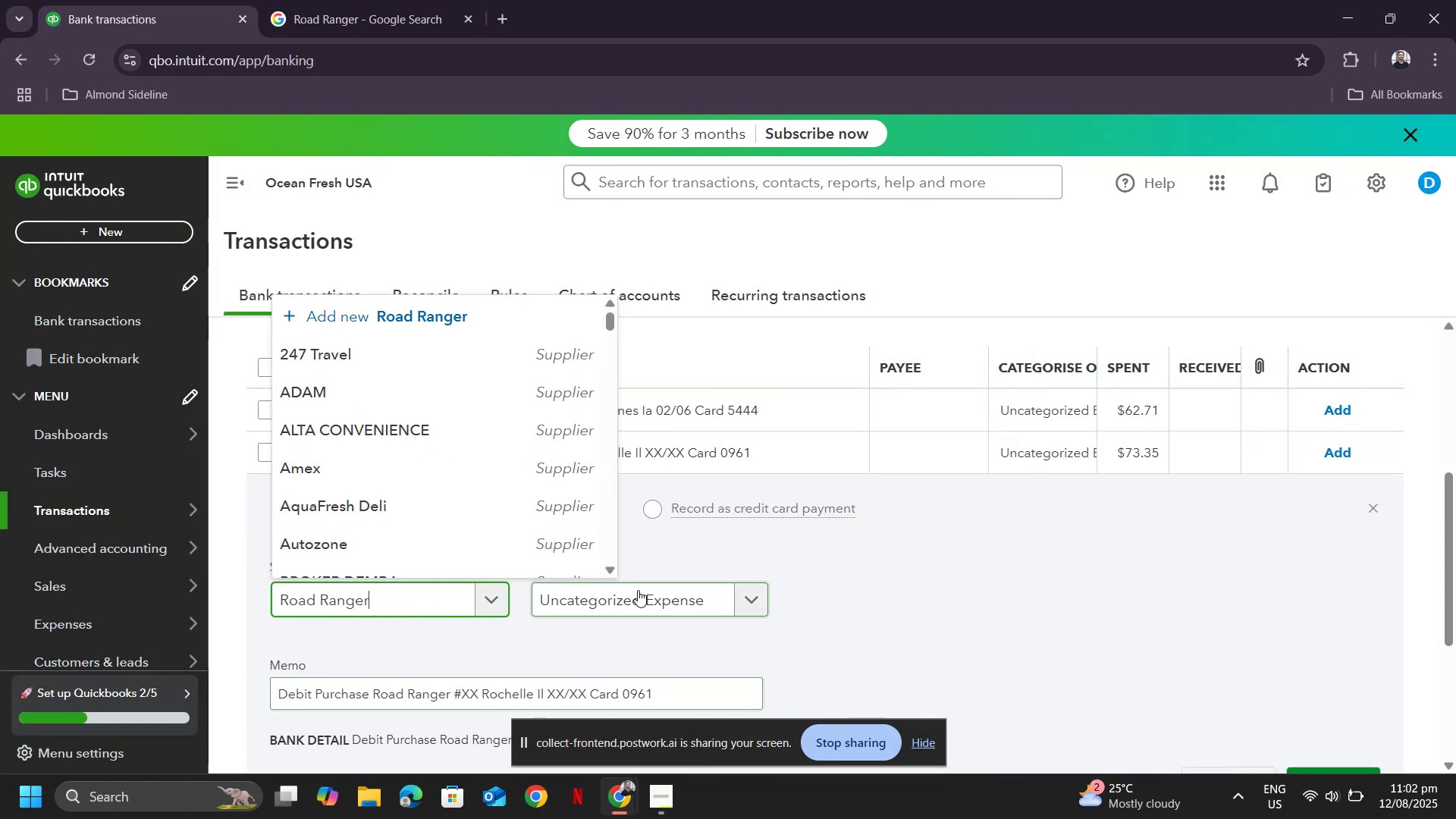 
left_click([638, 590])
 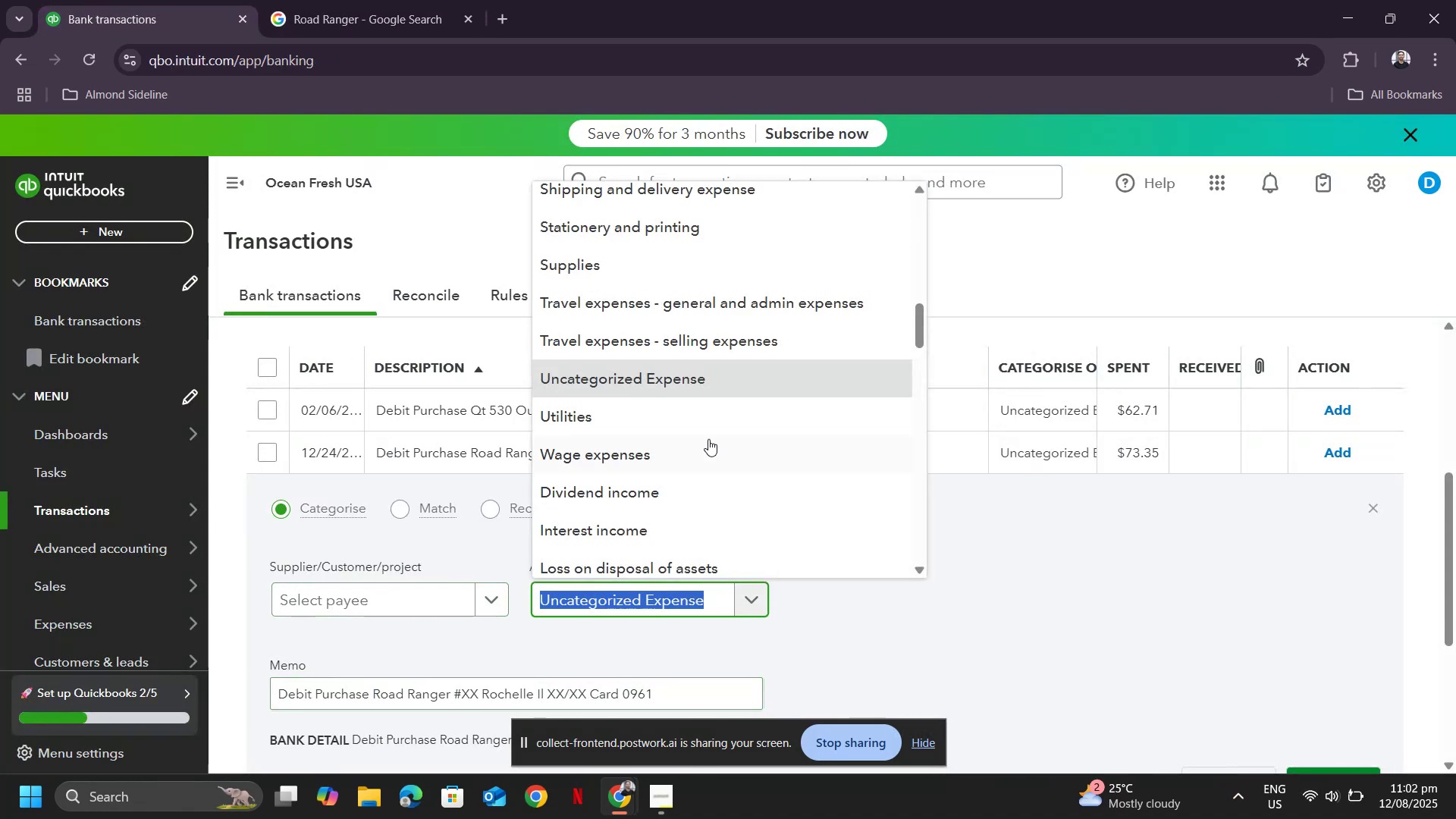 
scroll: coordinate [708, 446], scroll_direction: down, amount: 5.0
 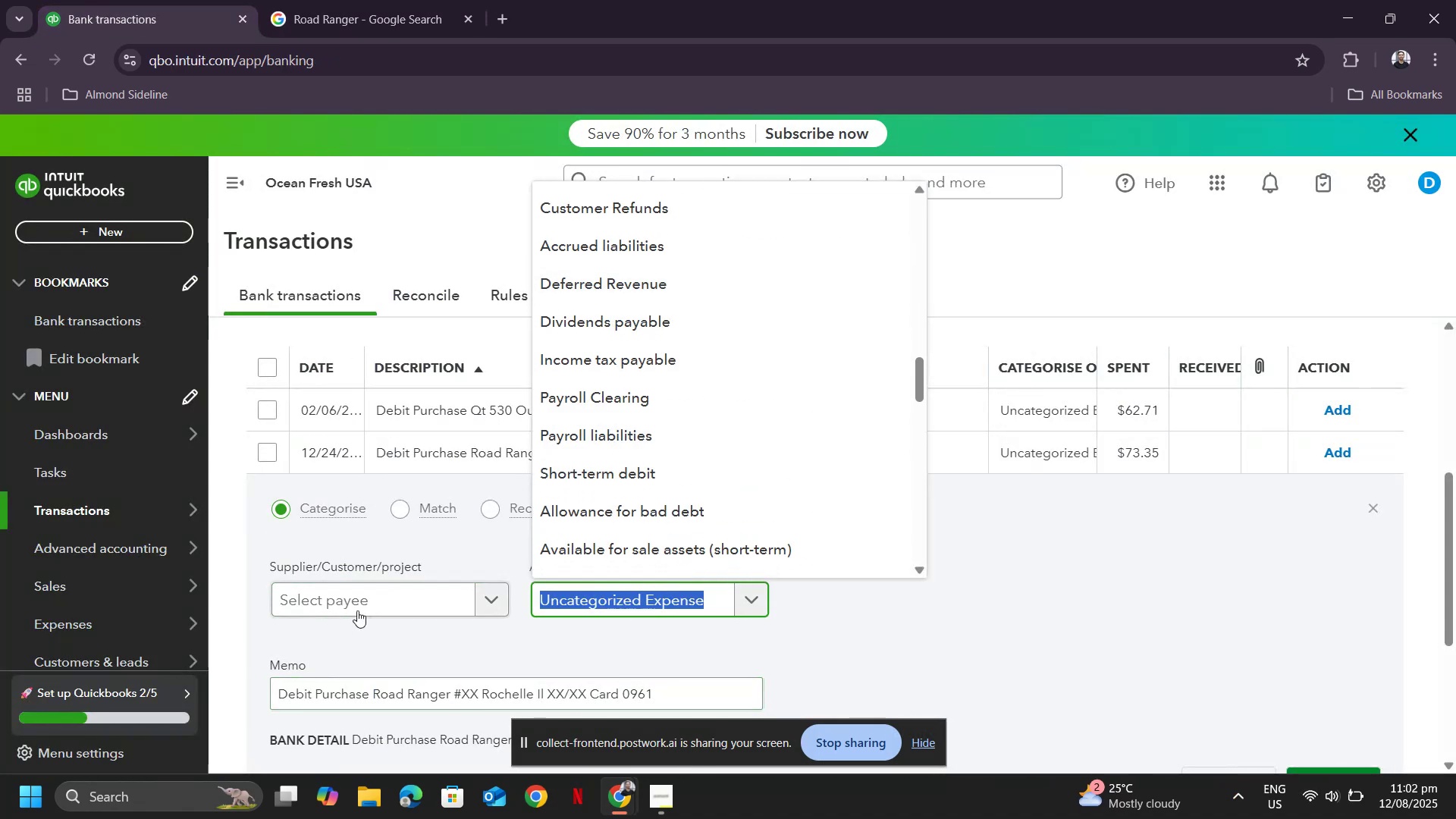 
left_click([362, 596])
 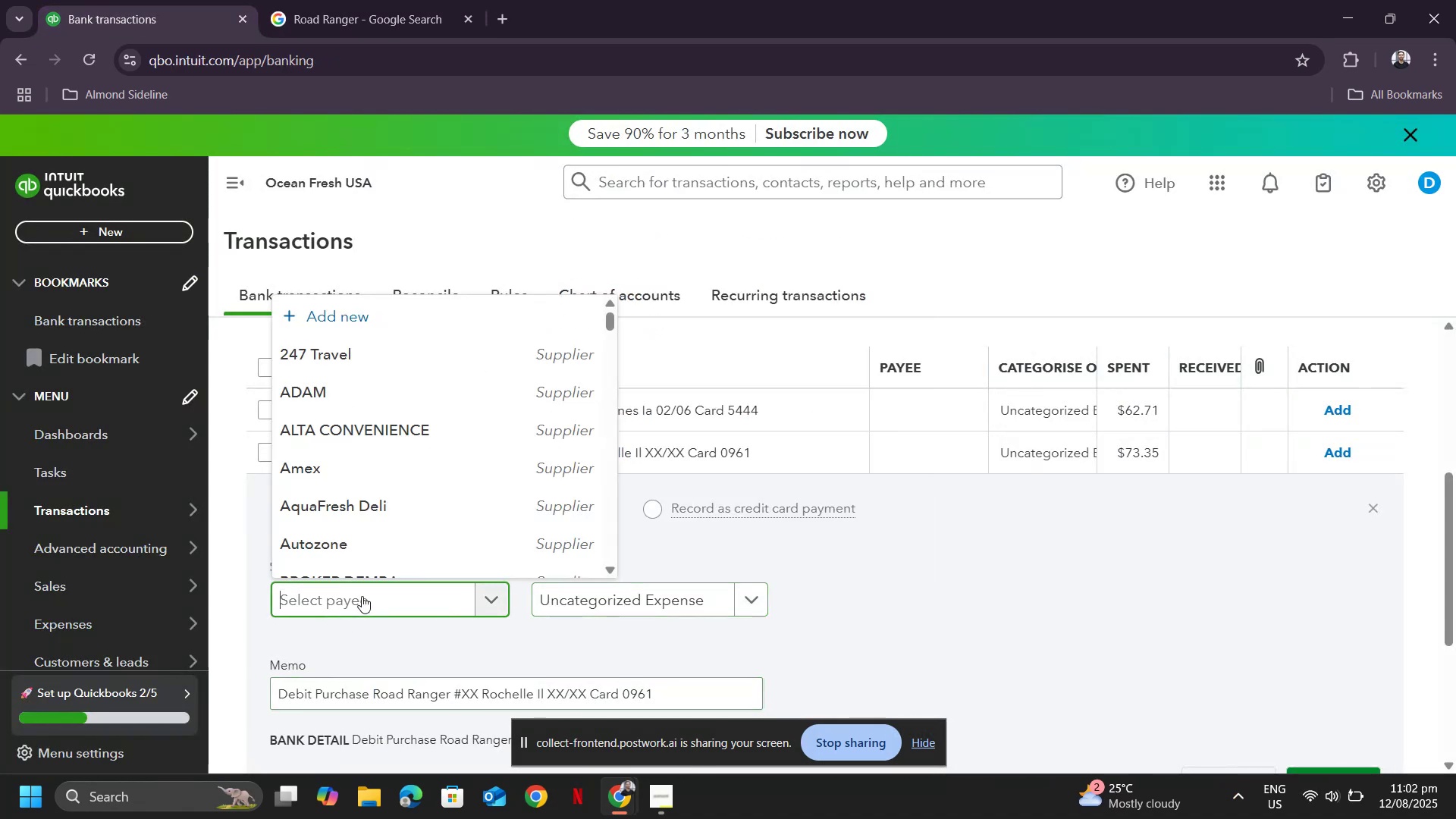 
key(Control+ControlLeft)
 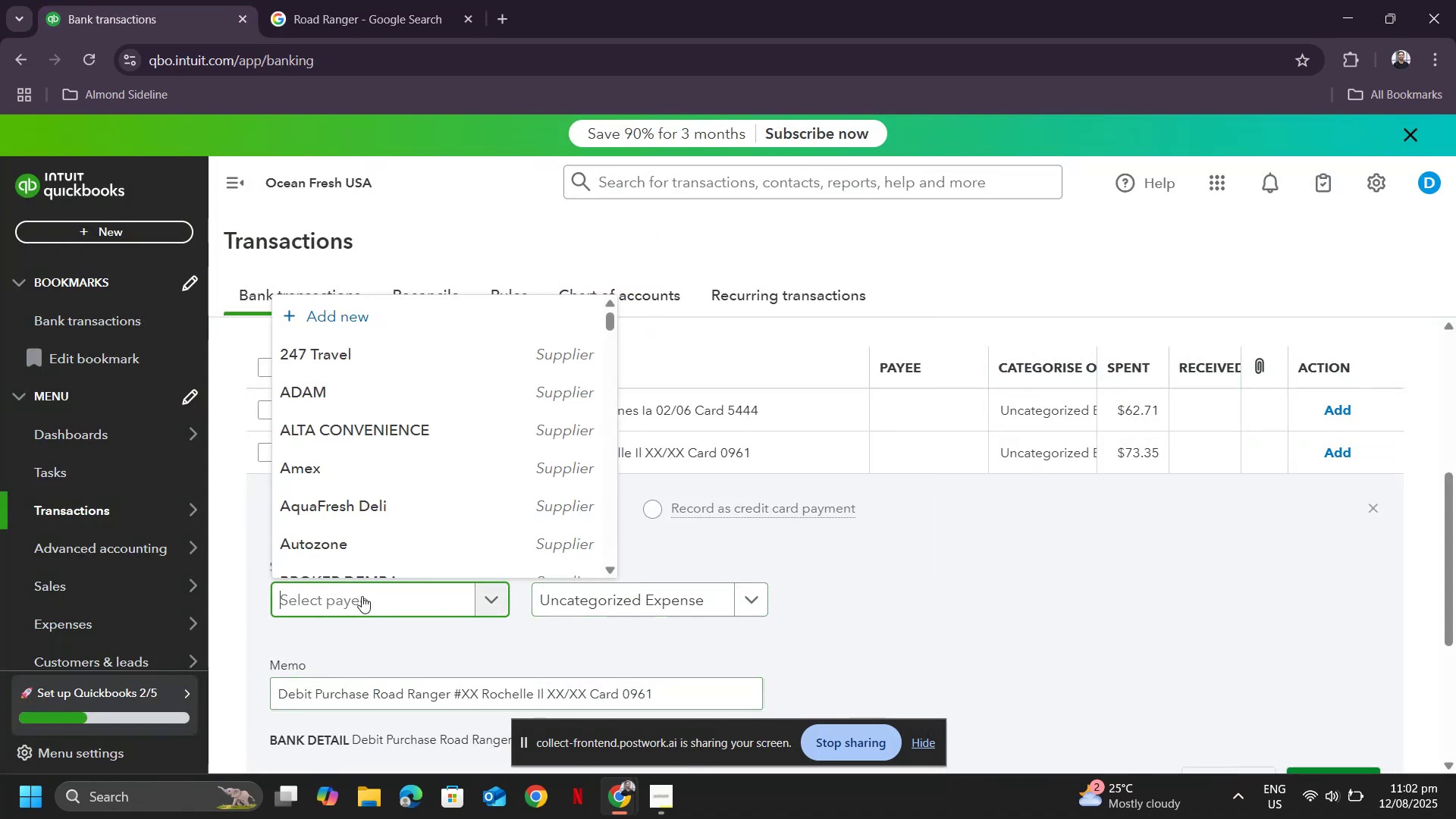 
key(Control+V)
 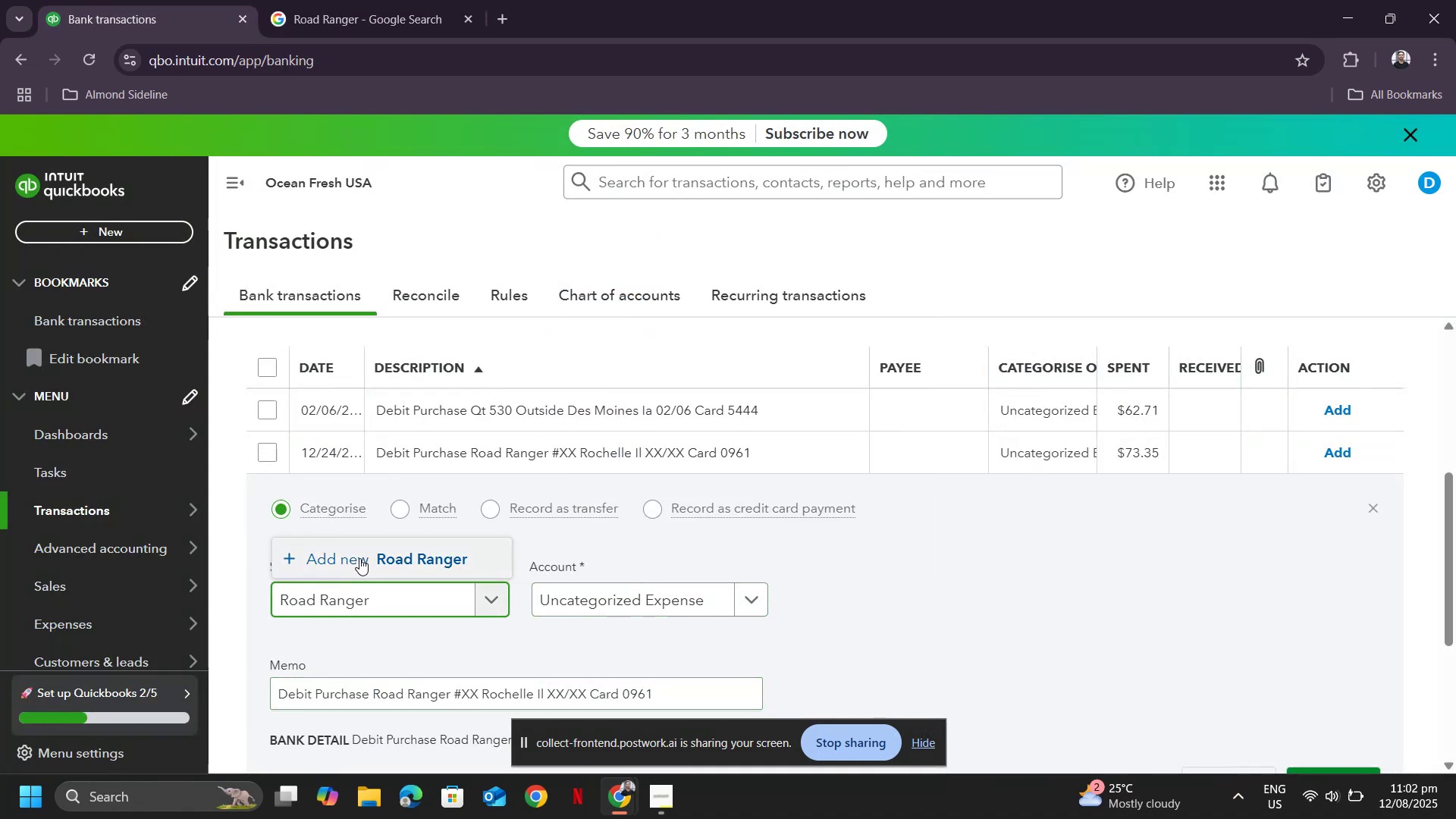 
left_click([359, 558])
 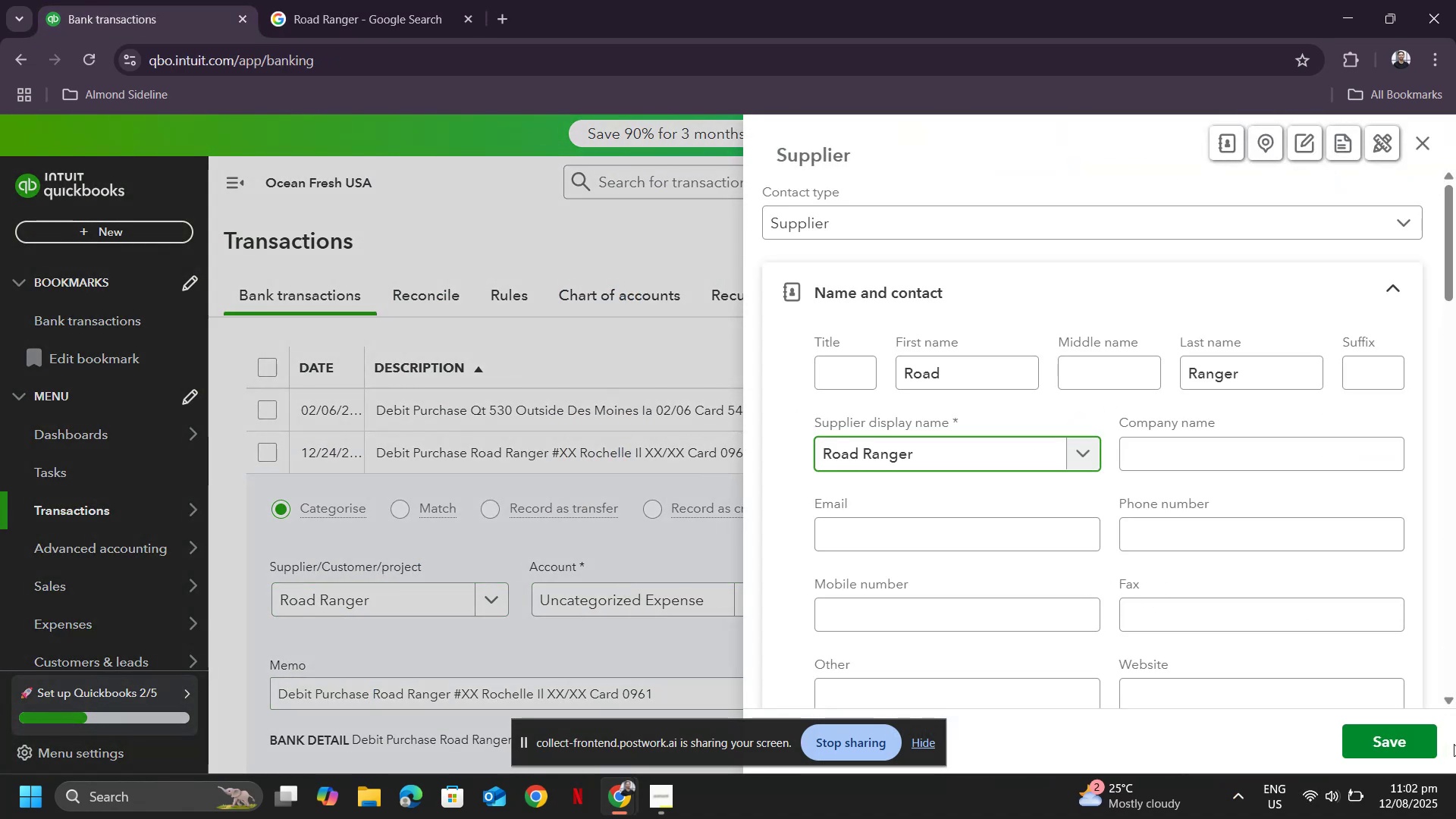 
left_click([1406, 738])
 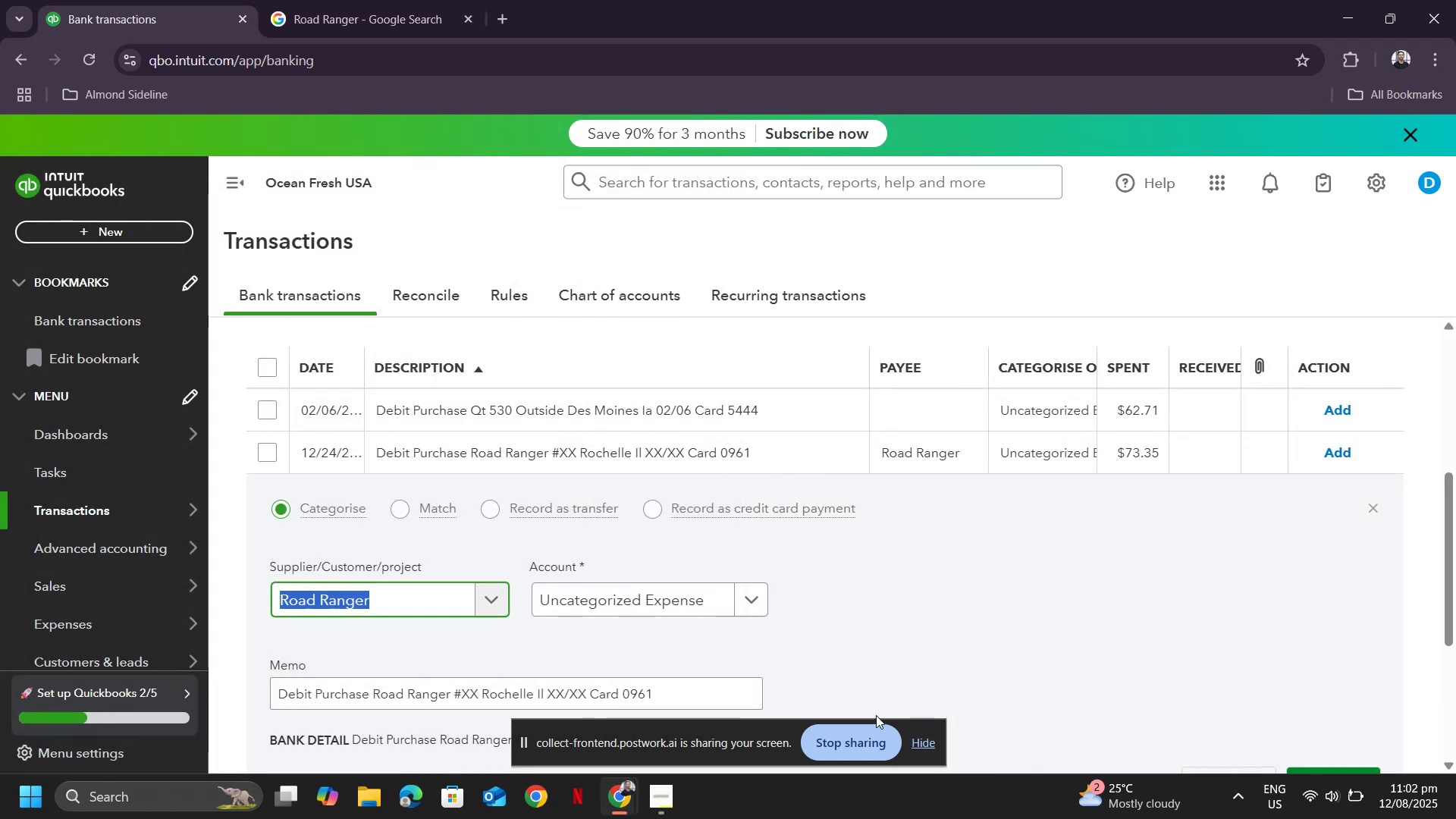 
left_click([704, 604])
 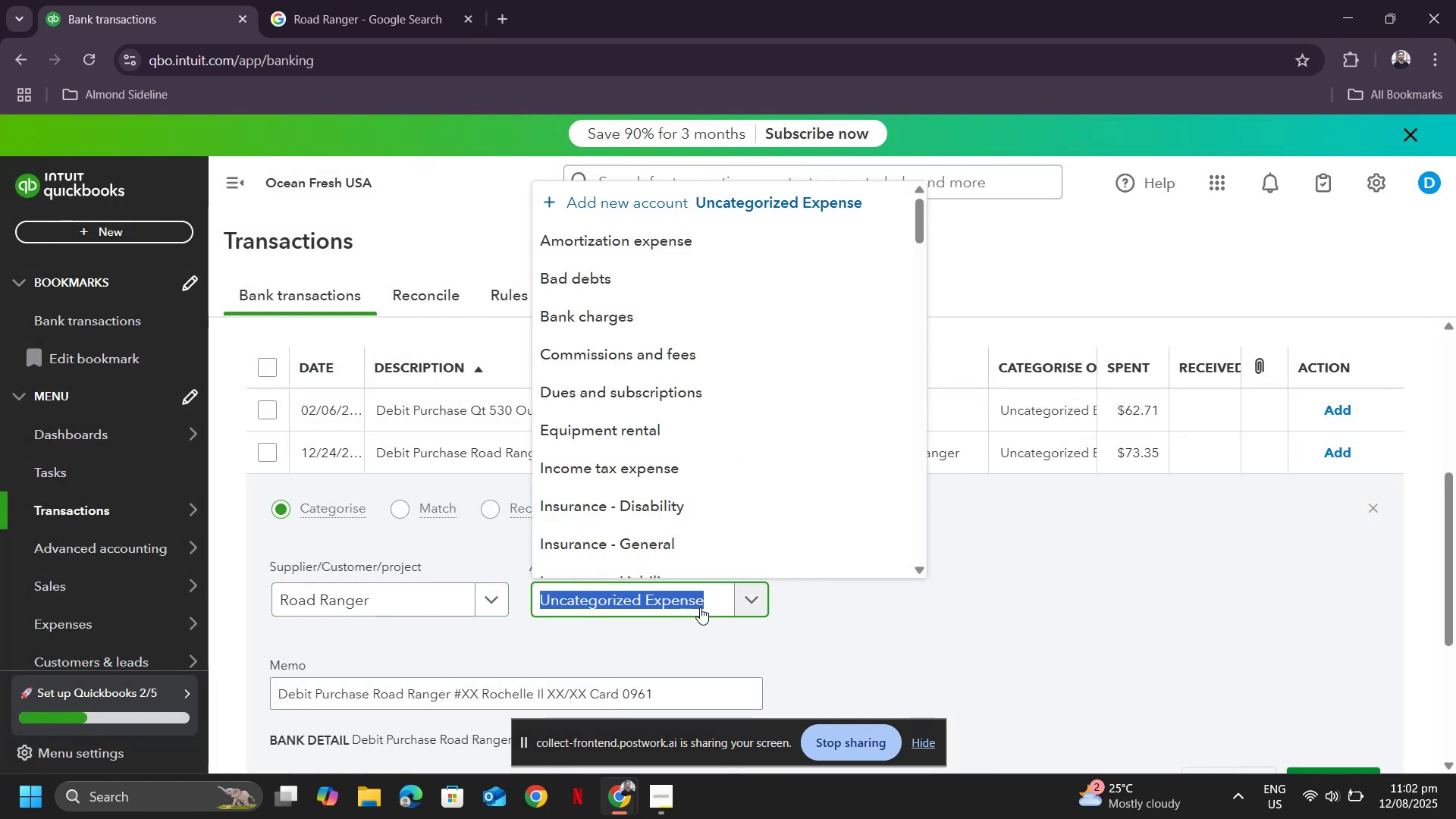 
type(travel)
 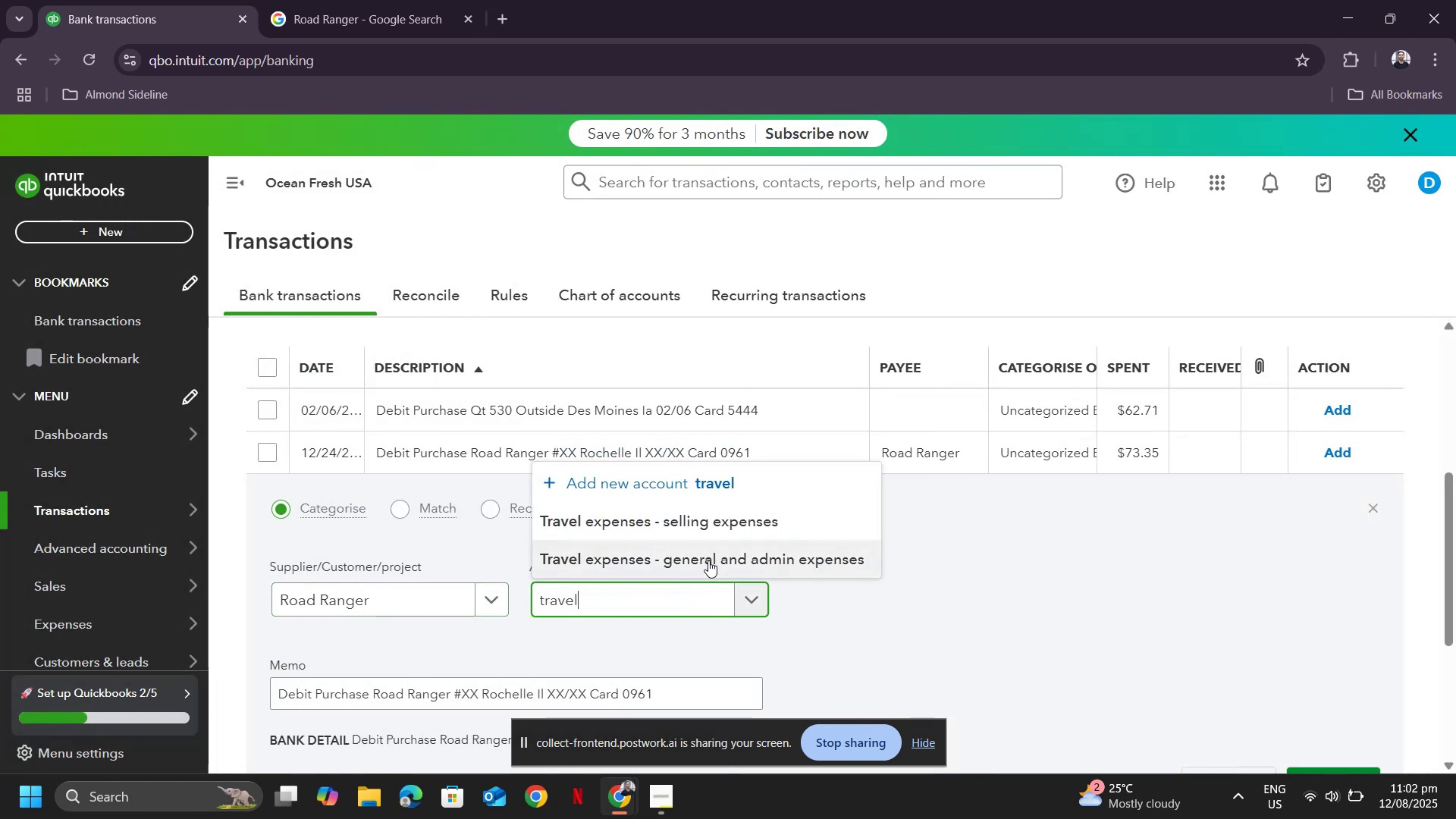 
left_click([708, 560])
 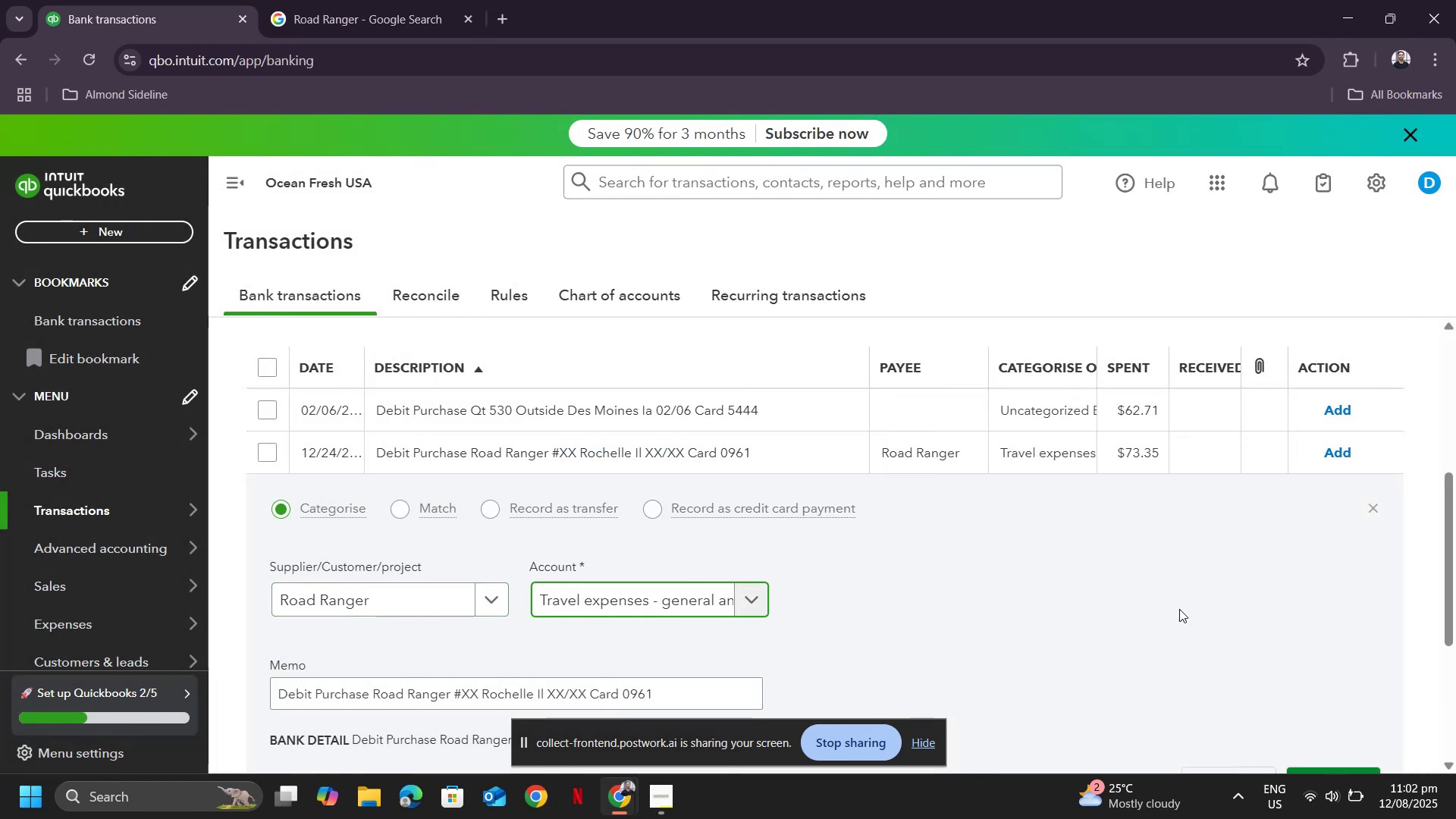 
scroll: coordinate [1214, 598], scroll_direction: down, amount: 2.0
 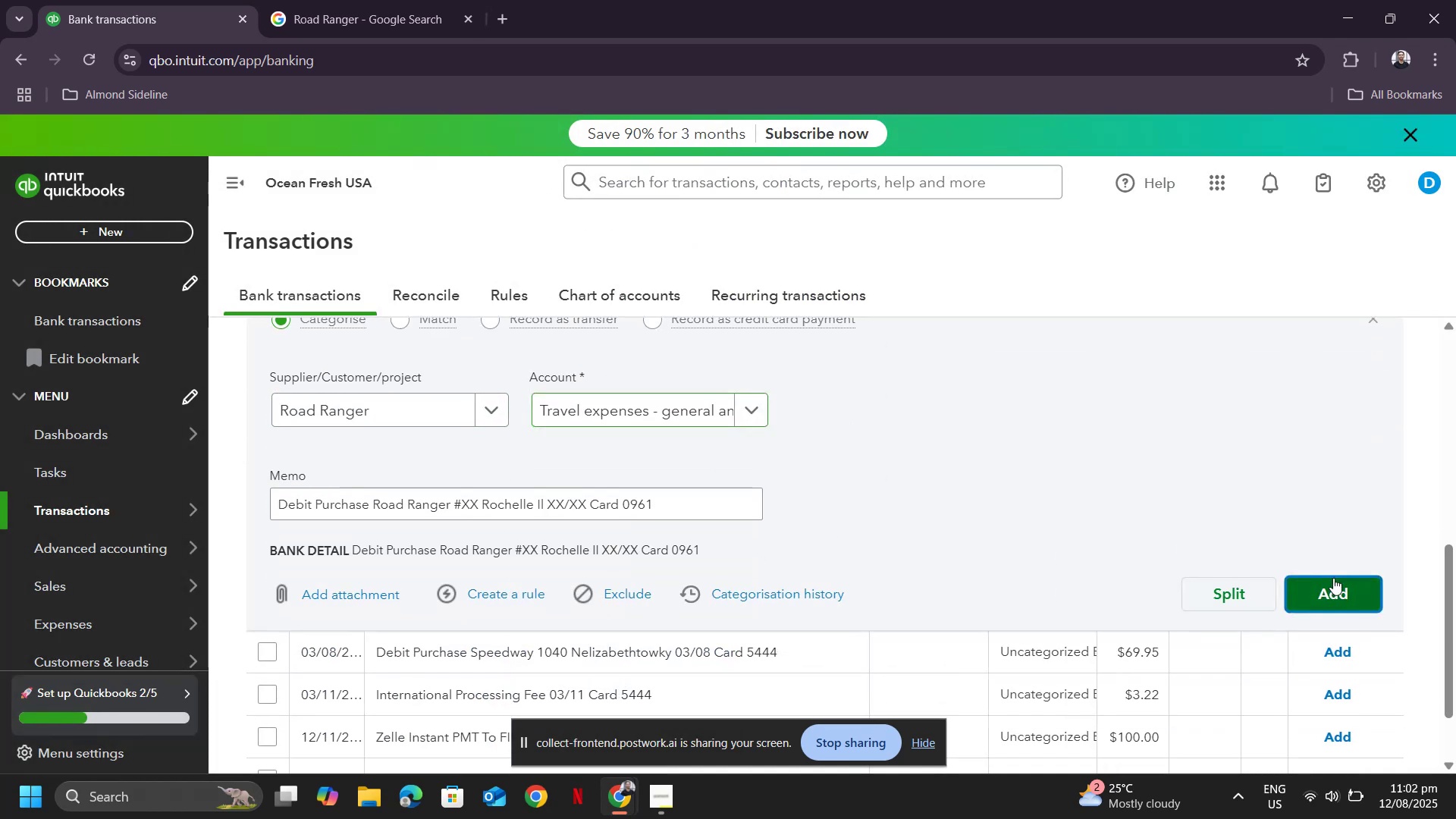 
left_click([1333, 578])
 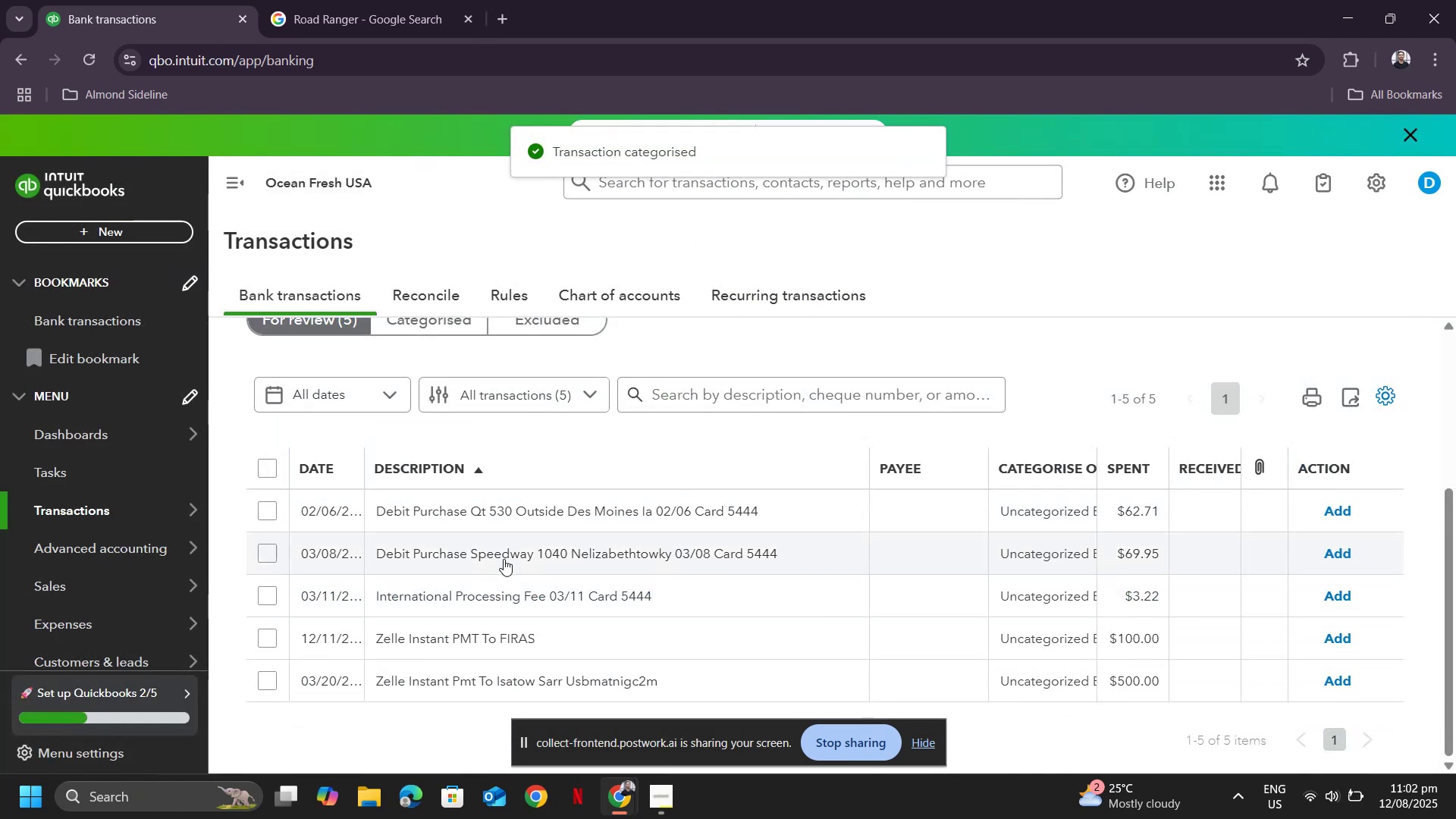 
left_click([527, 503])
 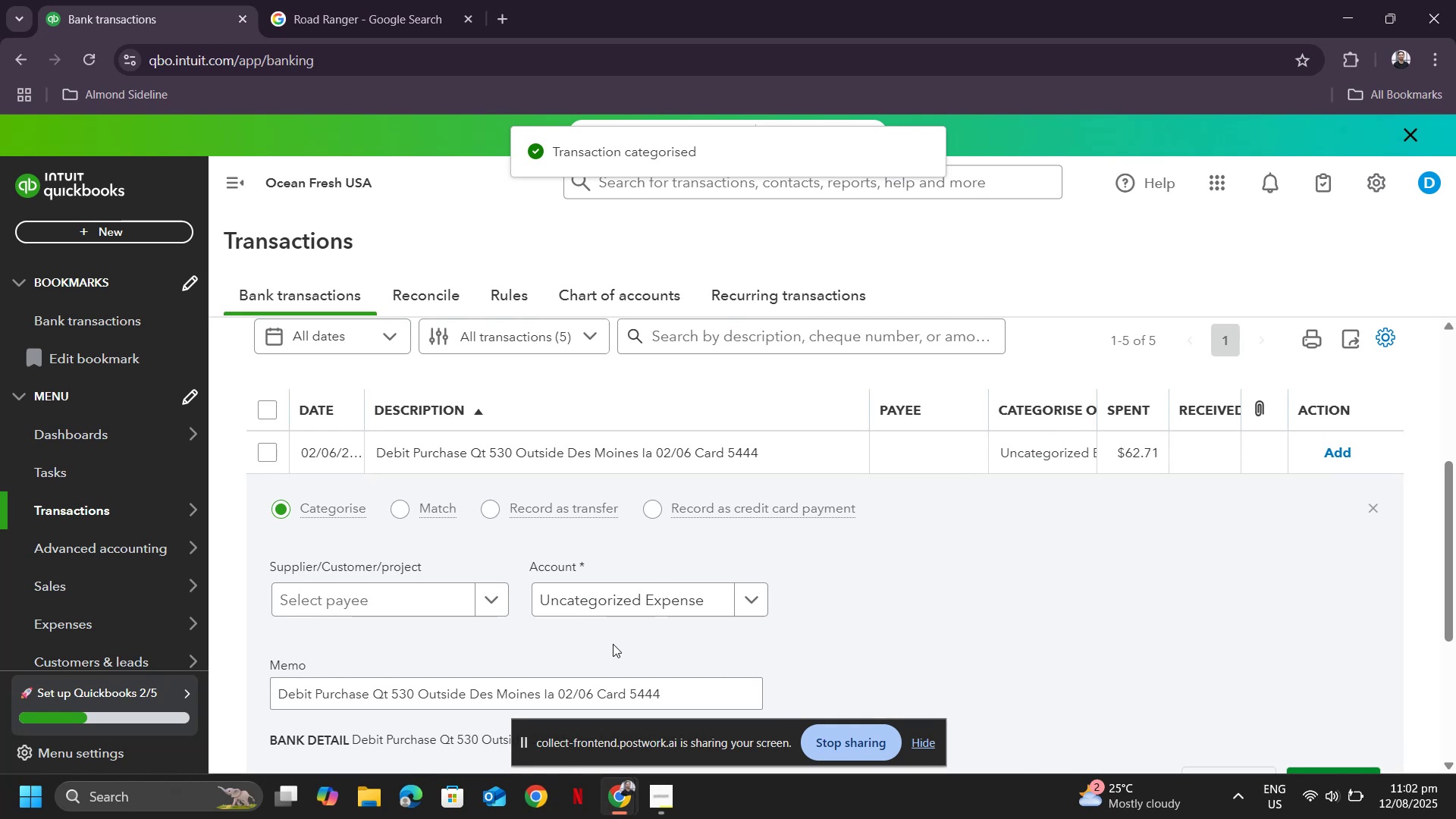 
scroll: coordinate [571, 640], scroll_direction: down, amount: 1.0
 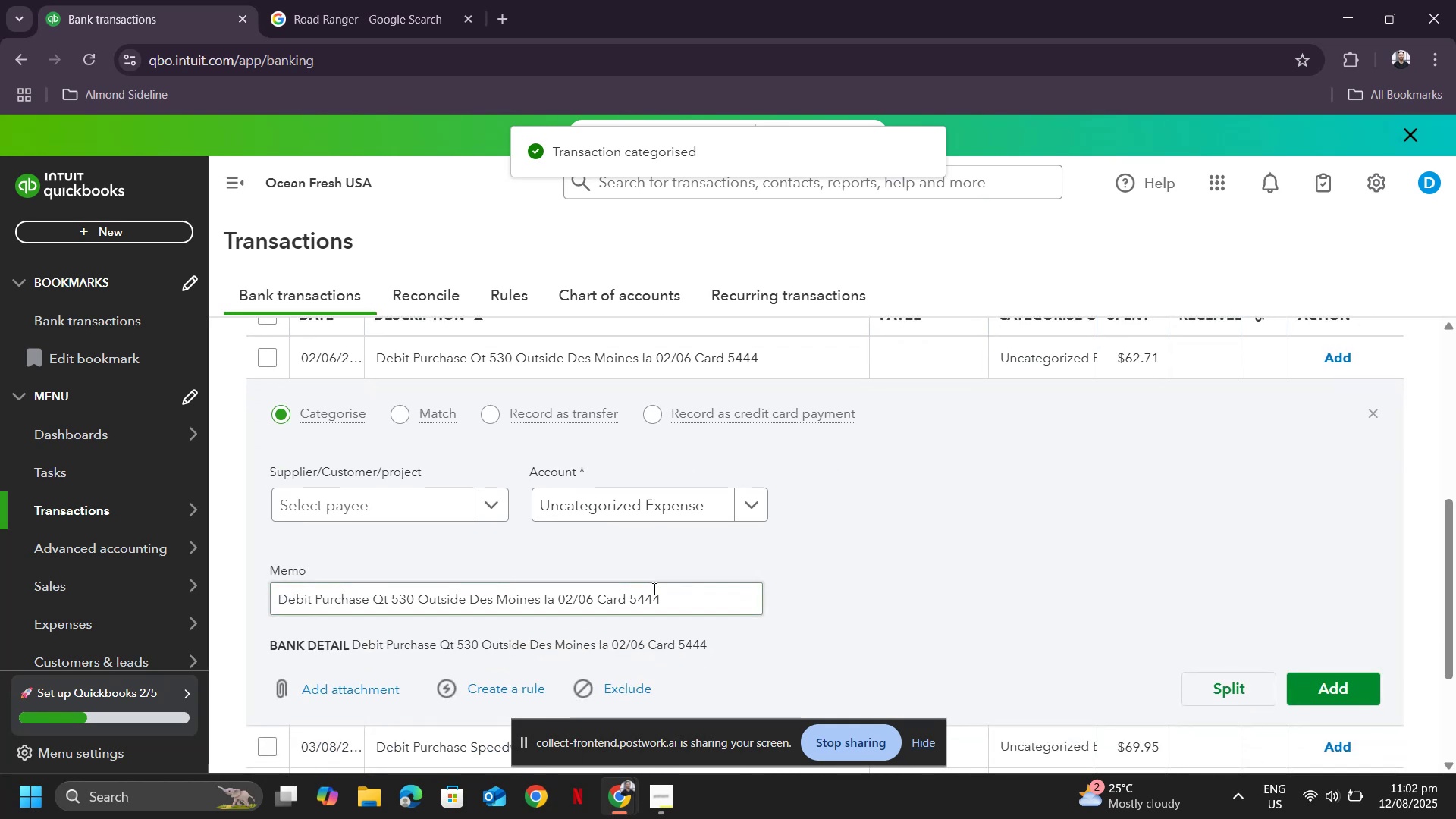 
left_click_drag(start_coordinate=[654, 588], to_coordinate=[372, 570])
 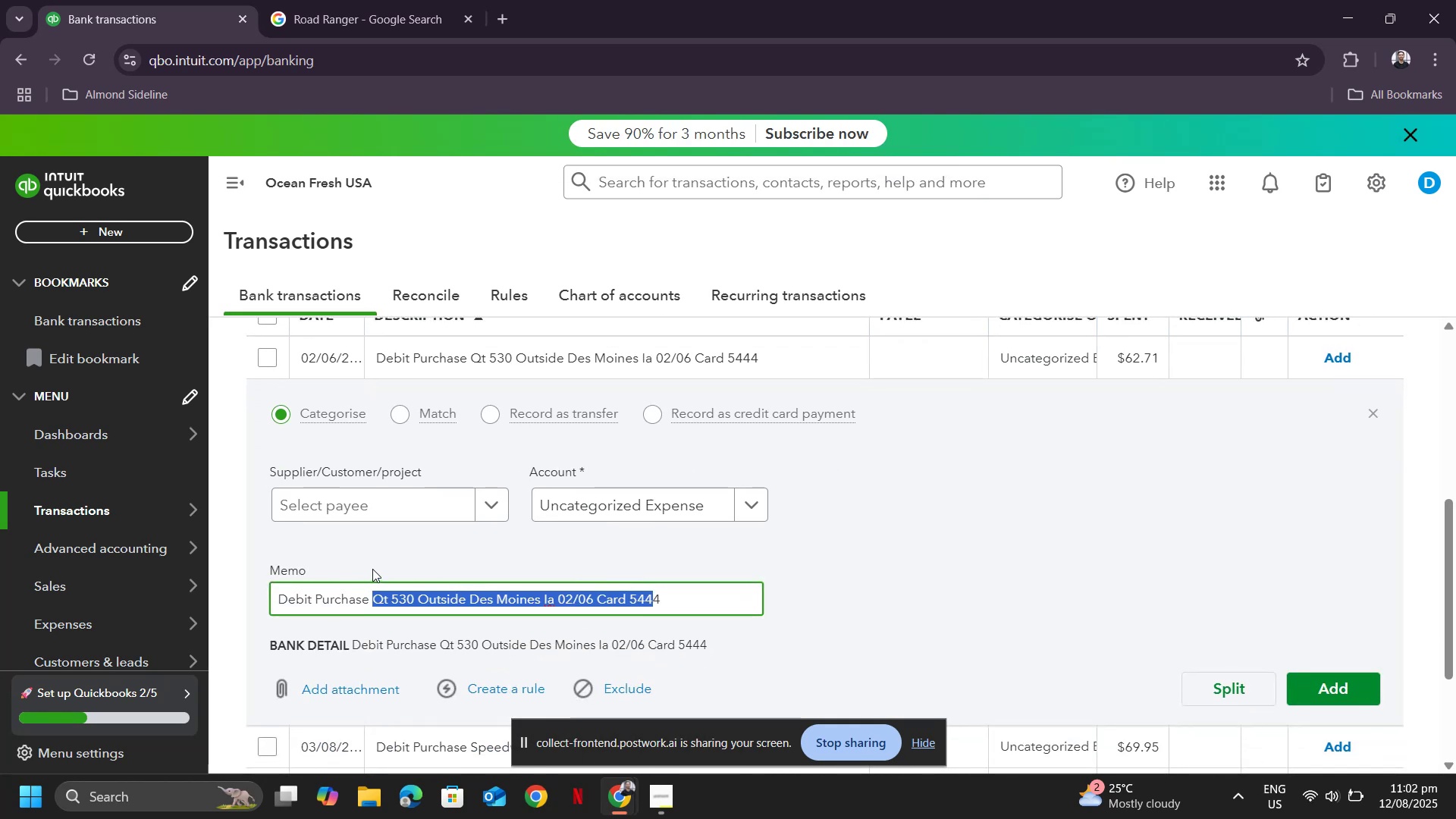 
key(Control+ControlLeft)
 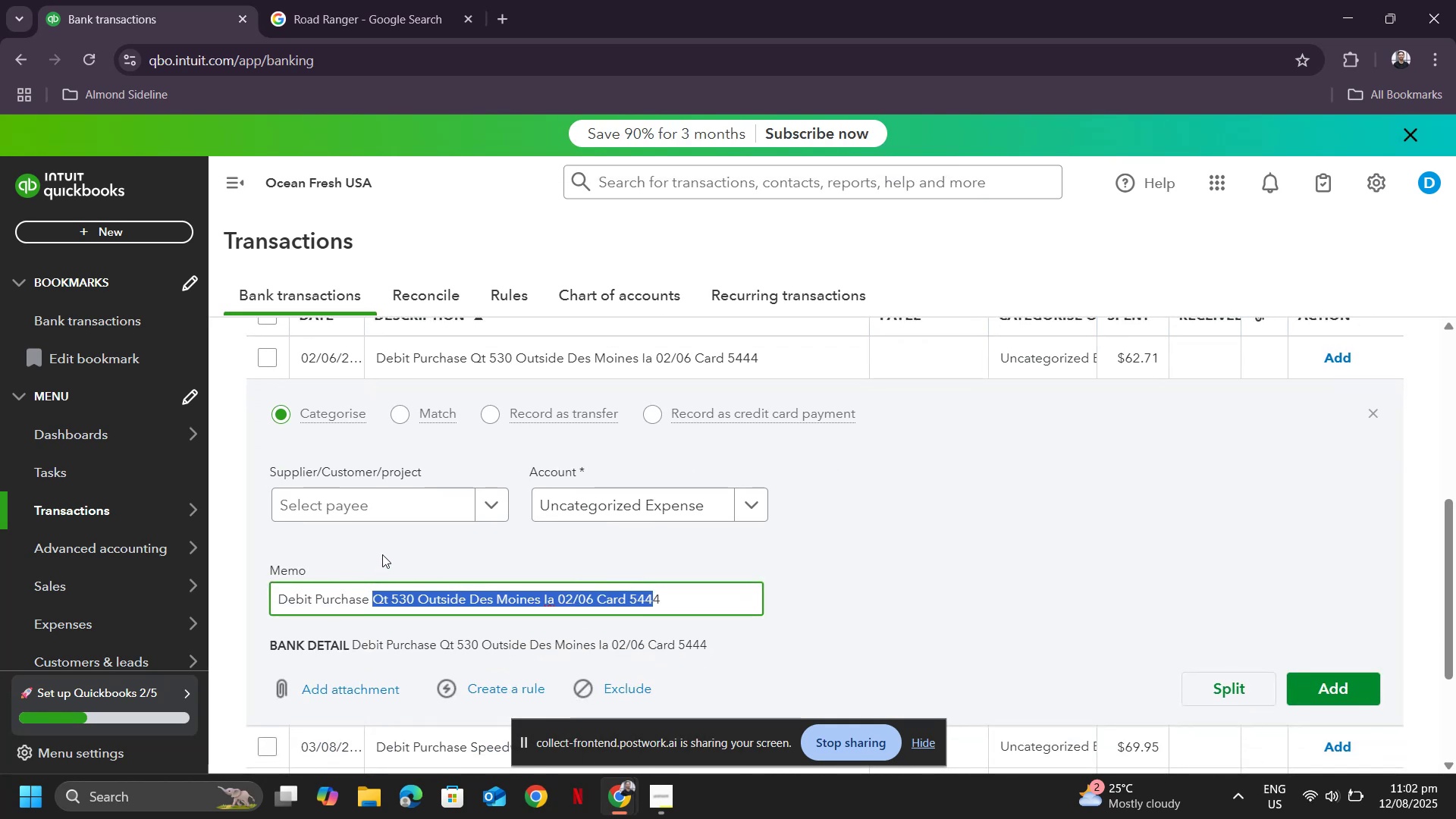 
key(Control+C)
 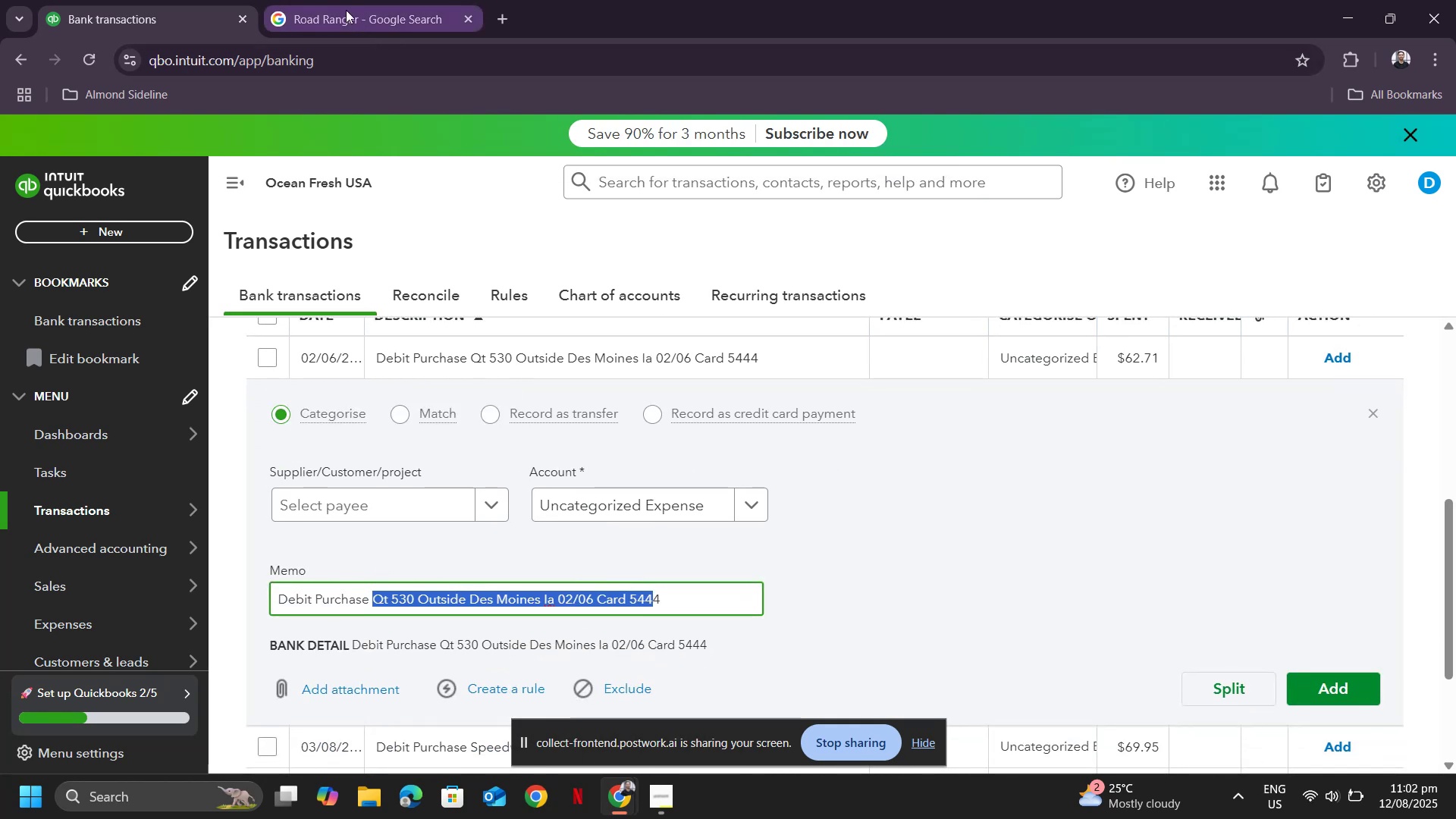 
left_click([343, 8])
 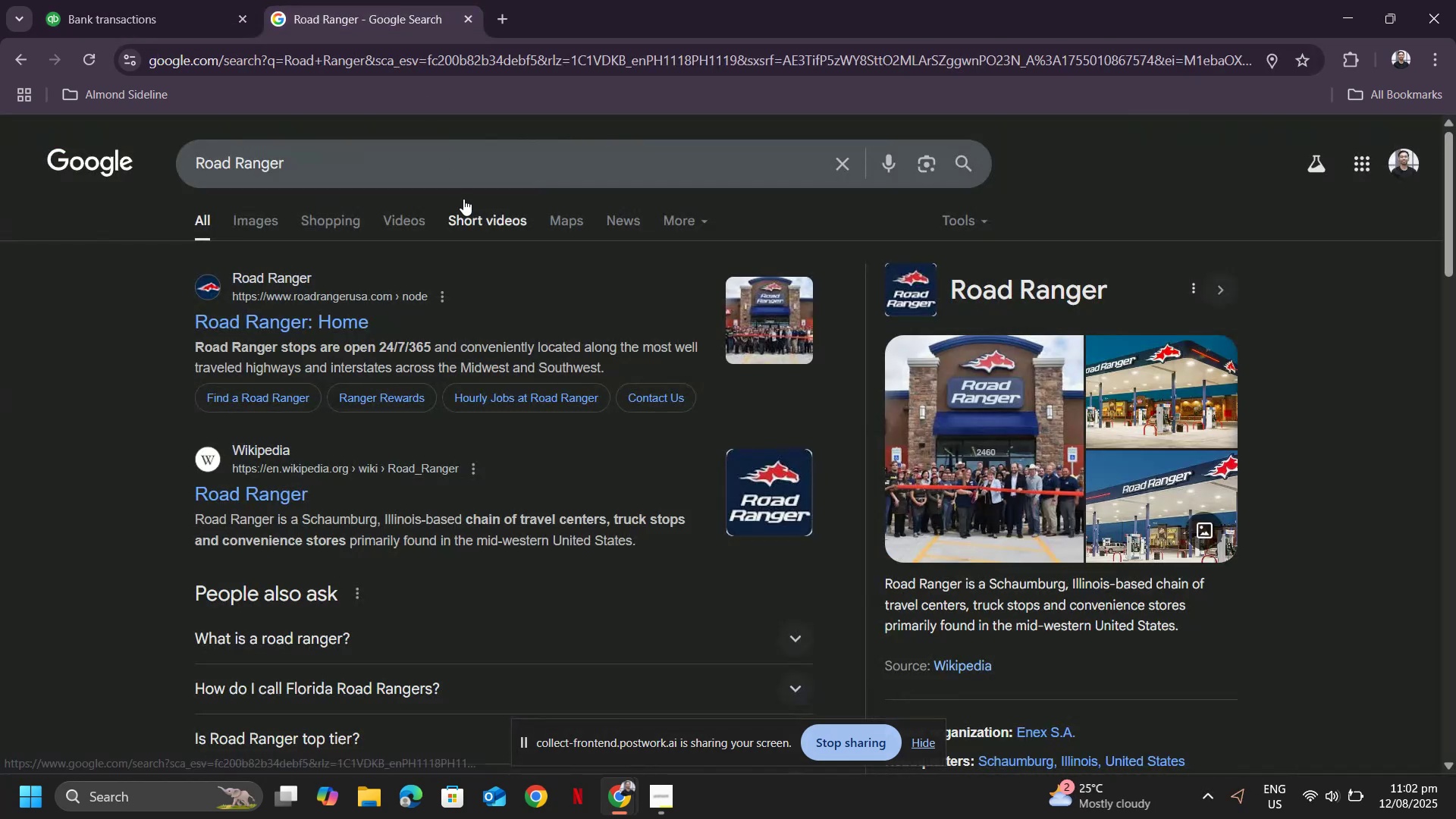 
left_click_drag(start_coordinate=[450, 162], to_coordinate=[0, 158])
 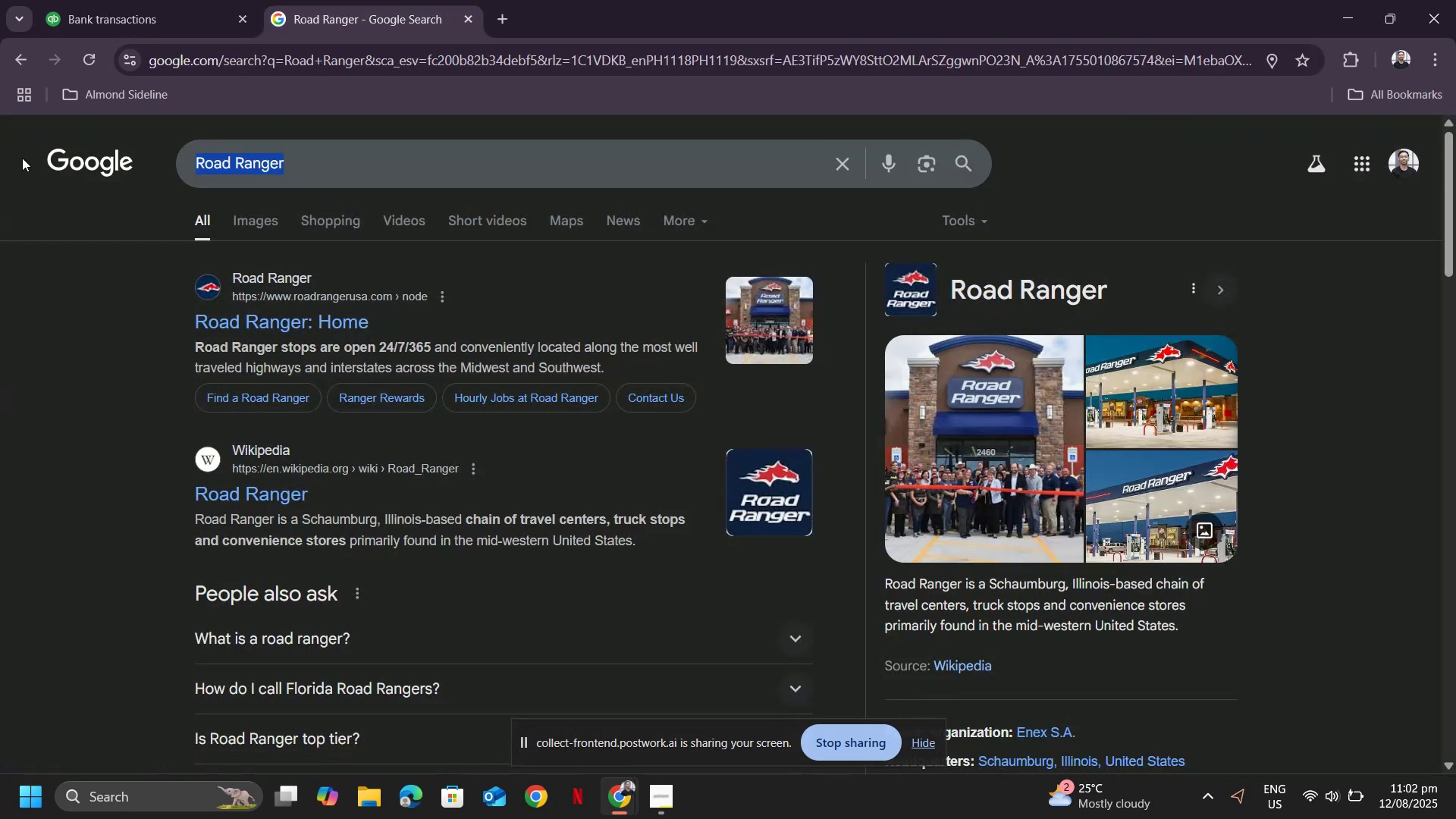 
key(Control+ControlLeft)
 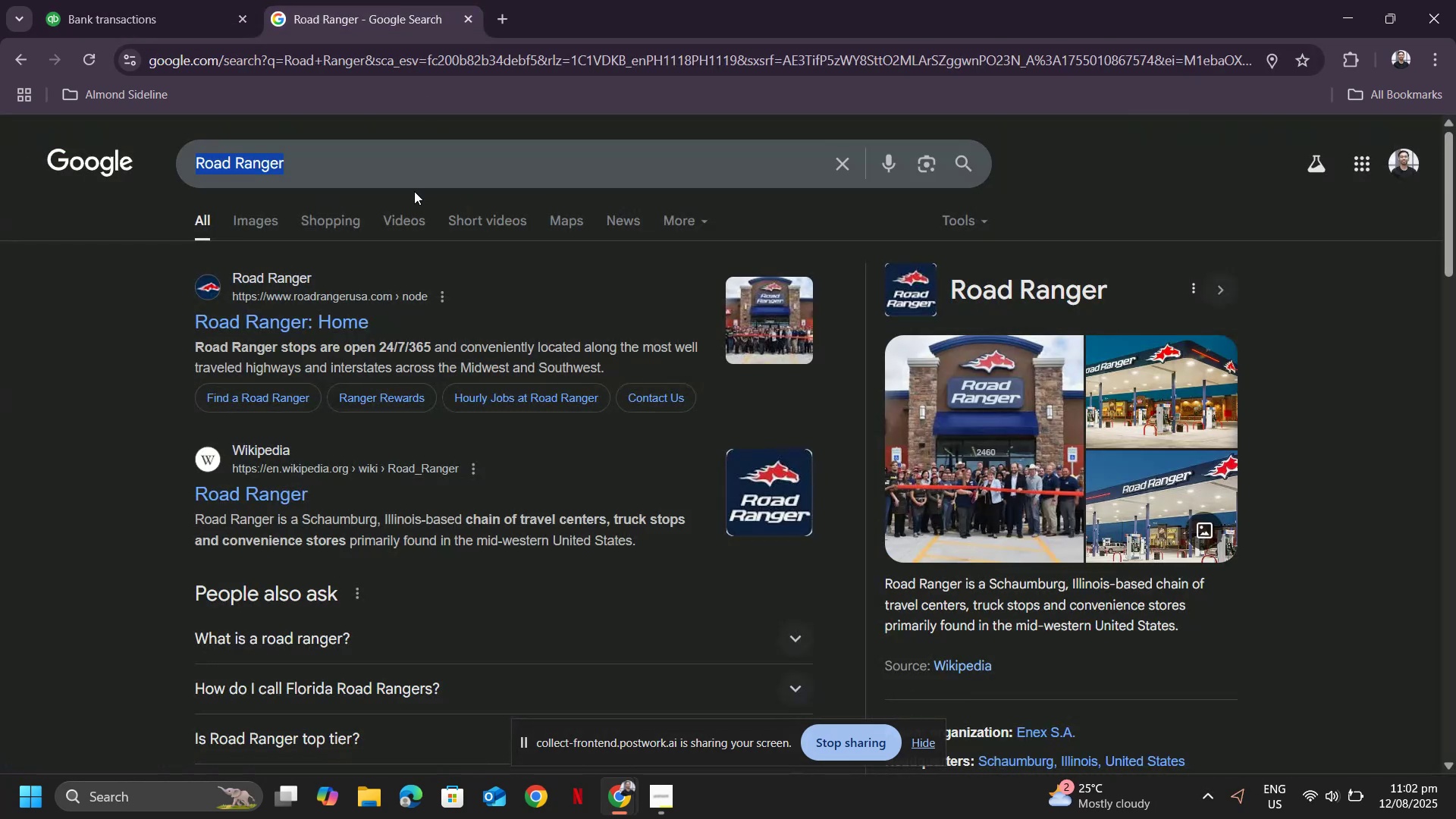 
key(Control+V)
 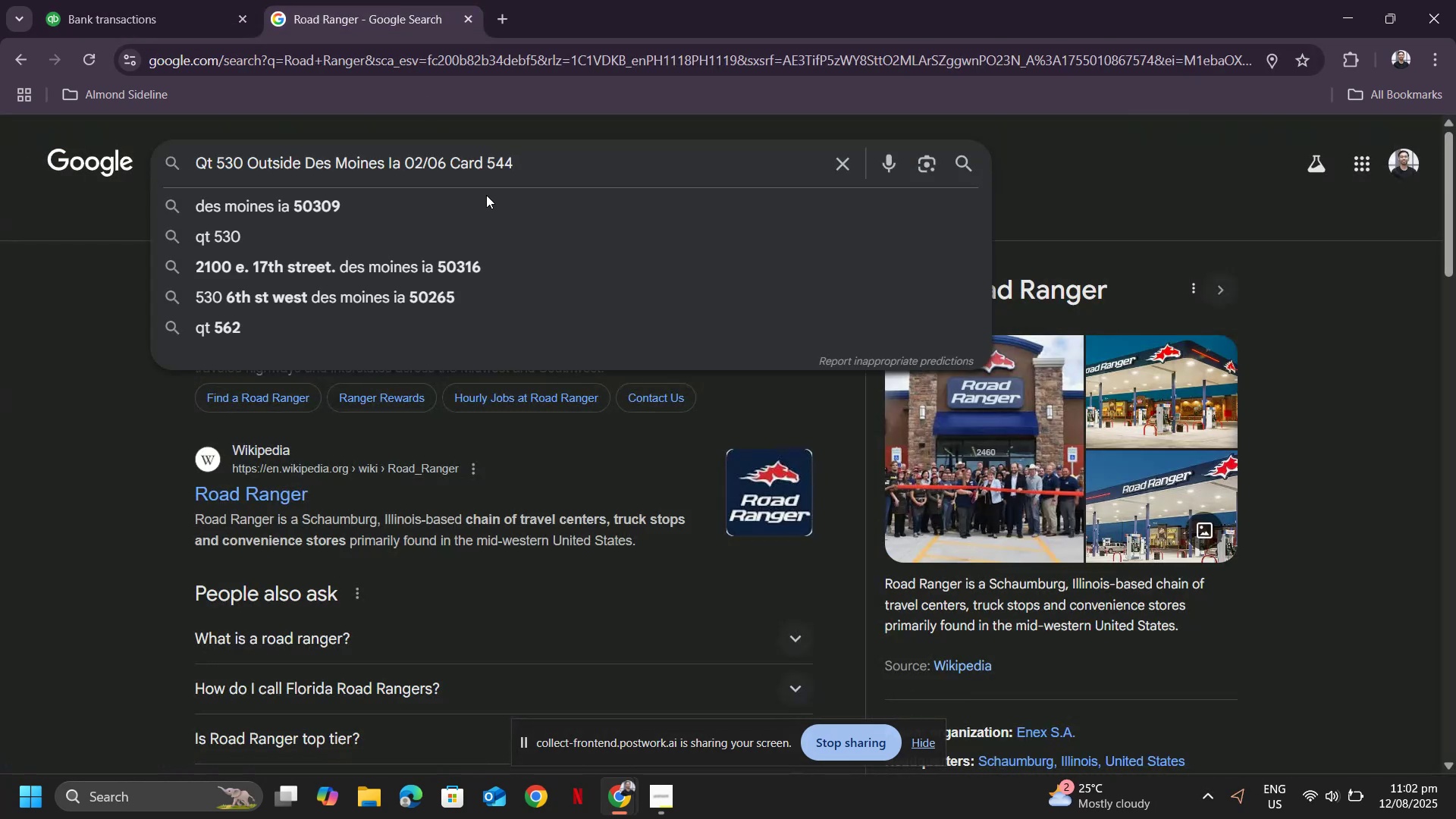 
hold_key(key=Backspace, duration=1.02)
 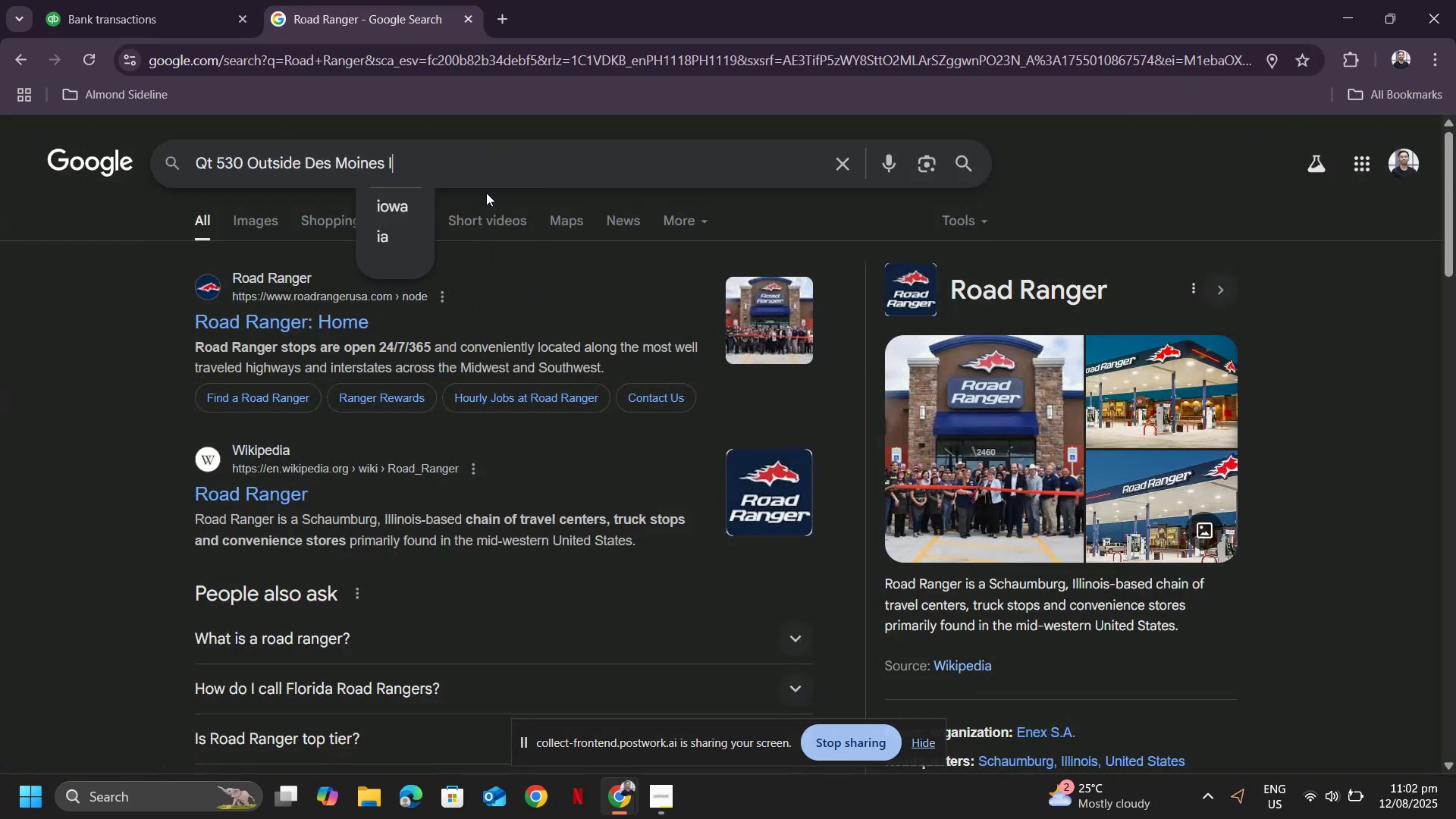 
key(Enter)
 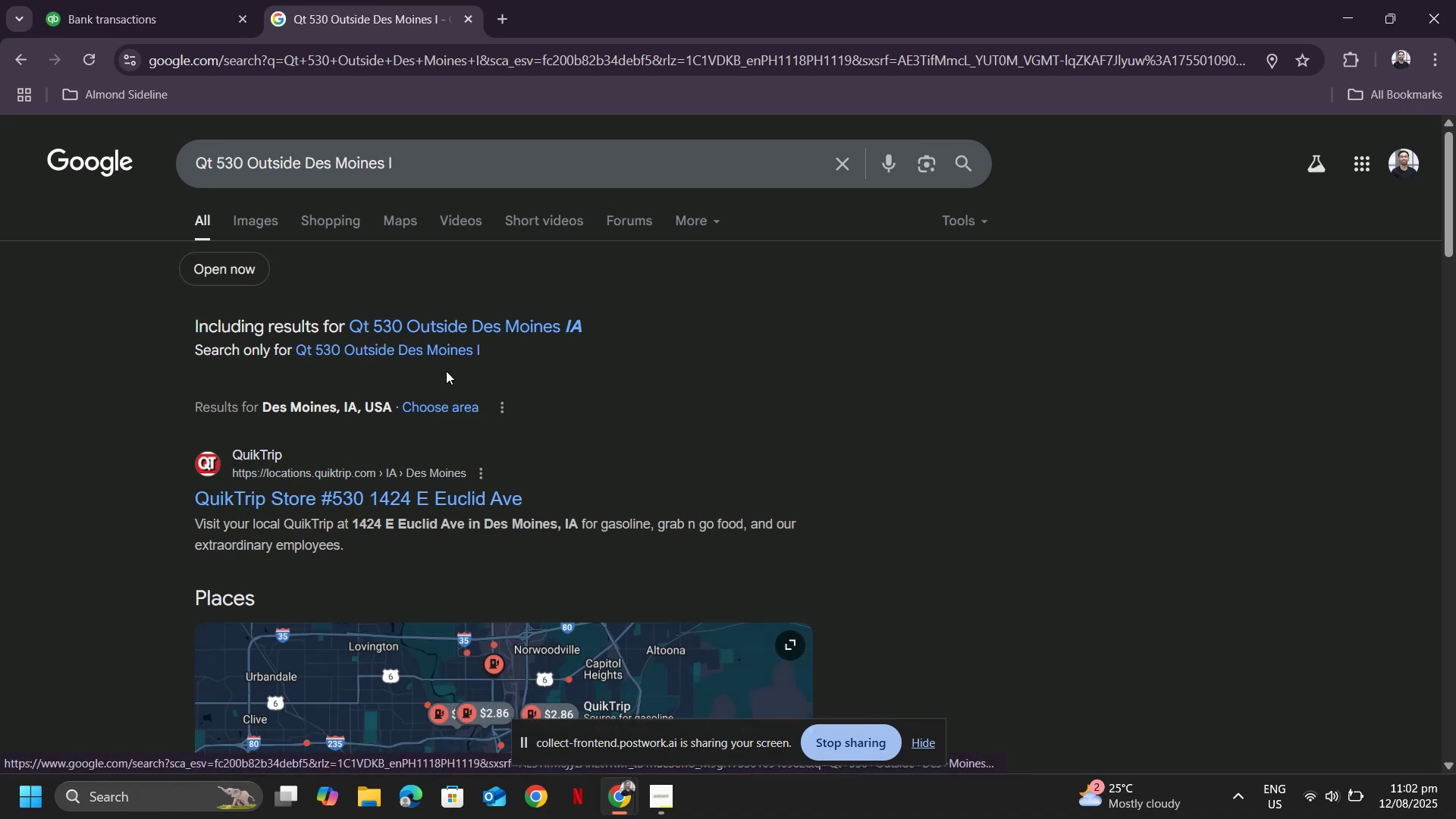 
left_click([161, 0])
 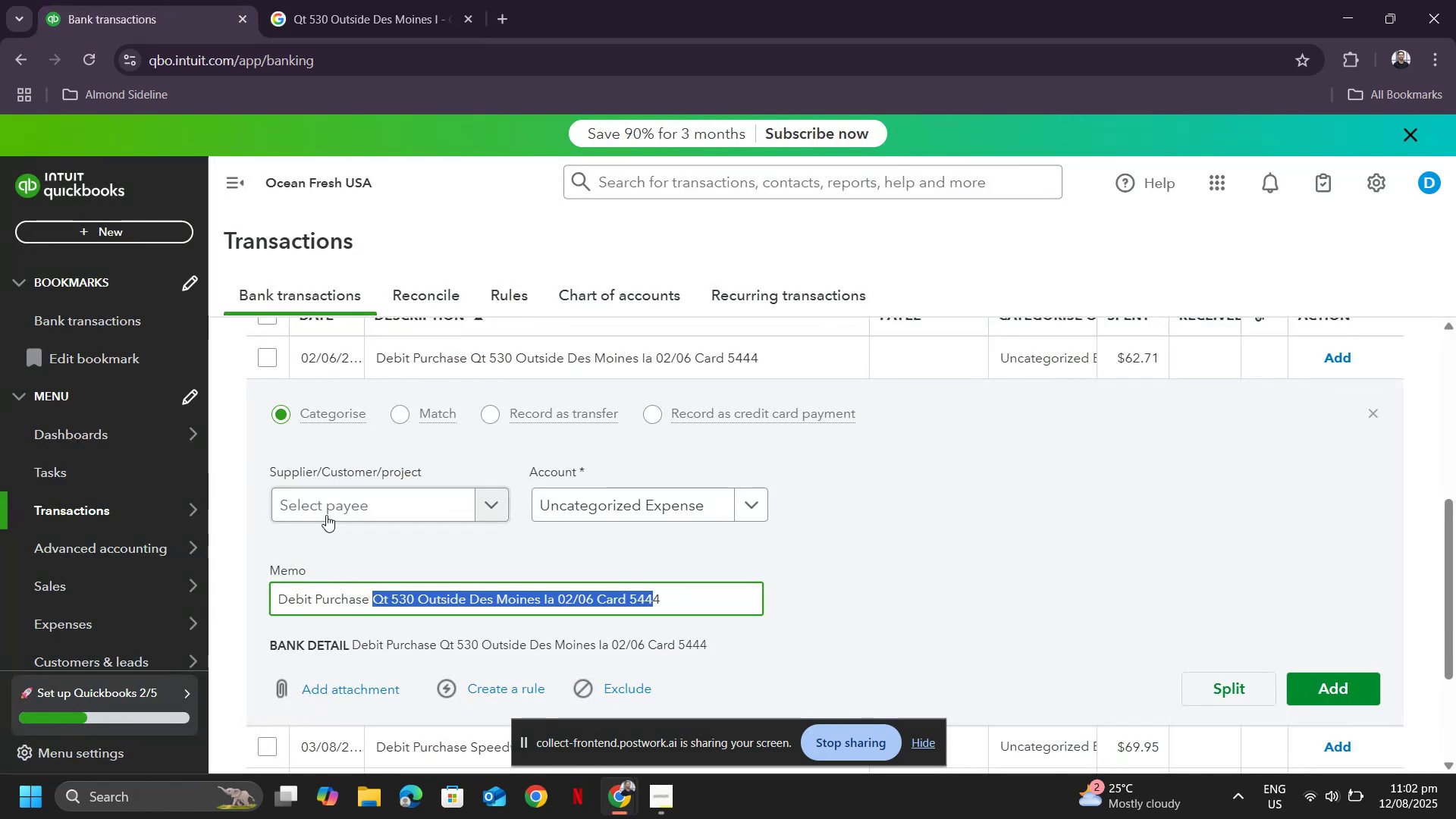 
left_click([323, 499])
 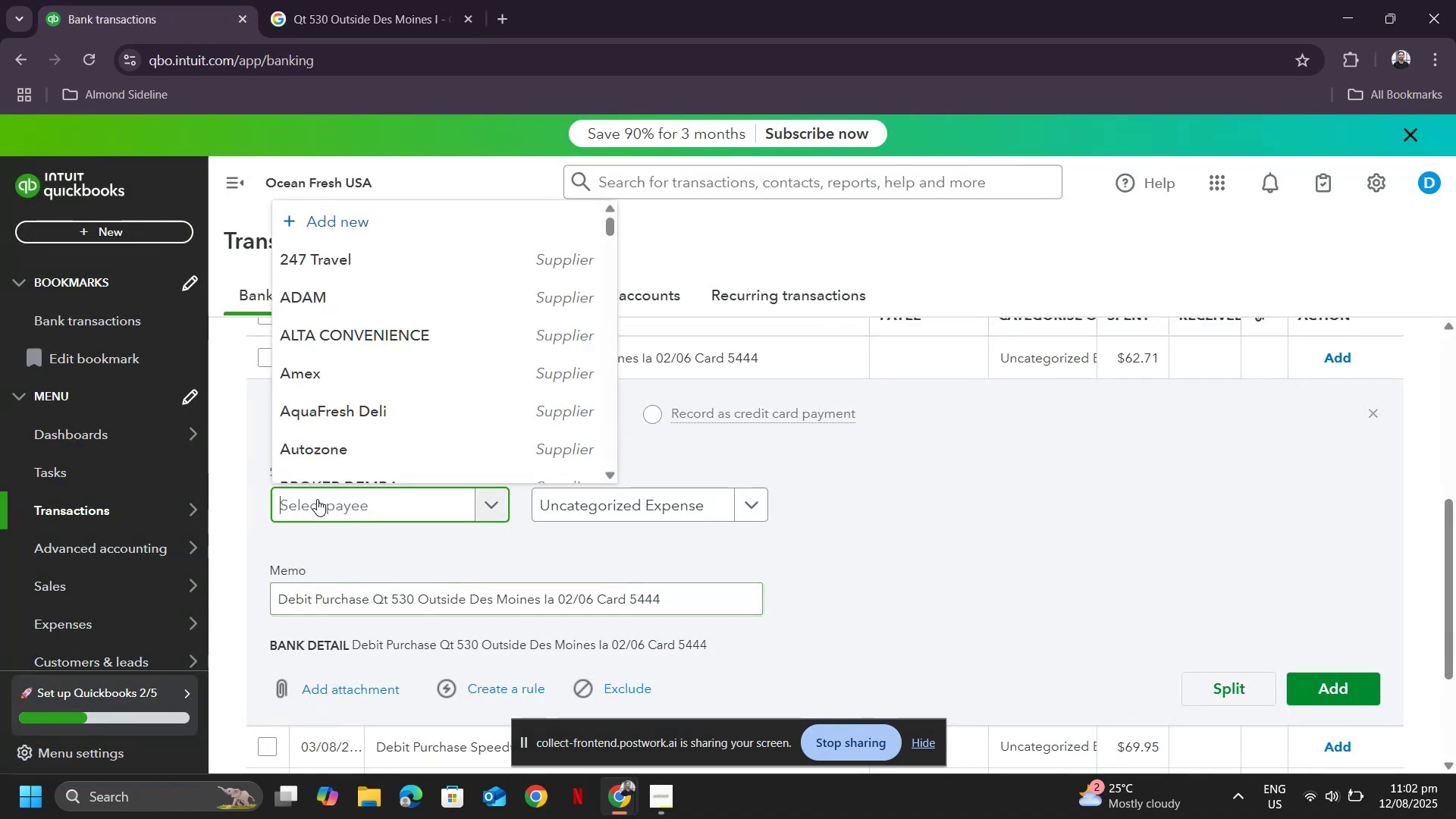 
type(qui)
 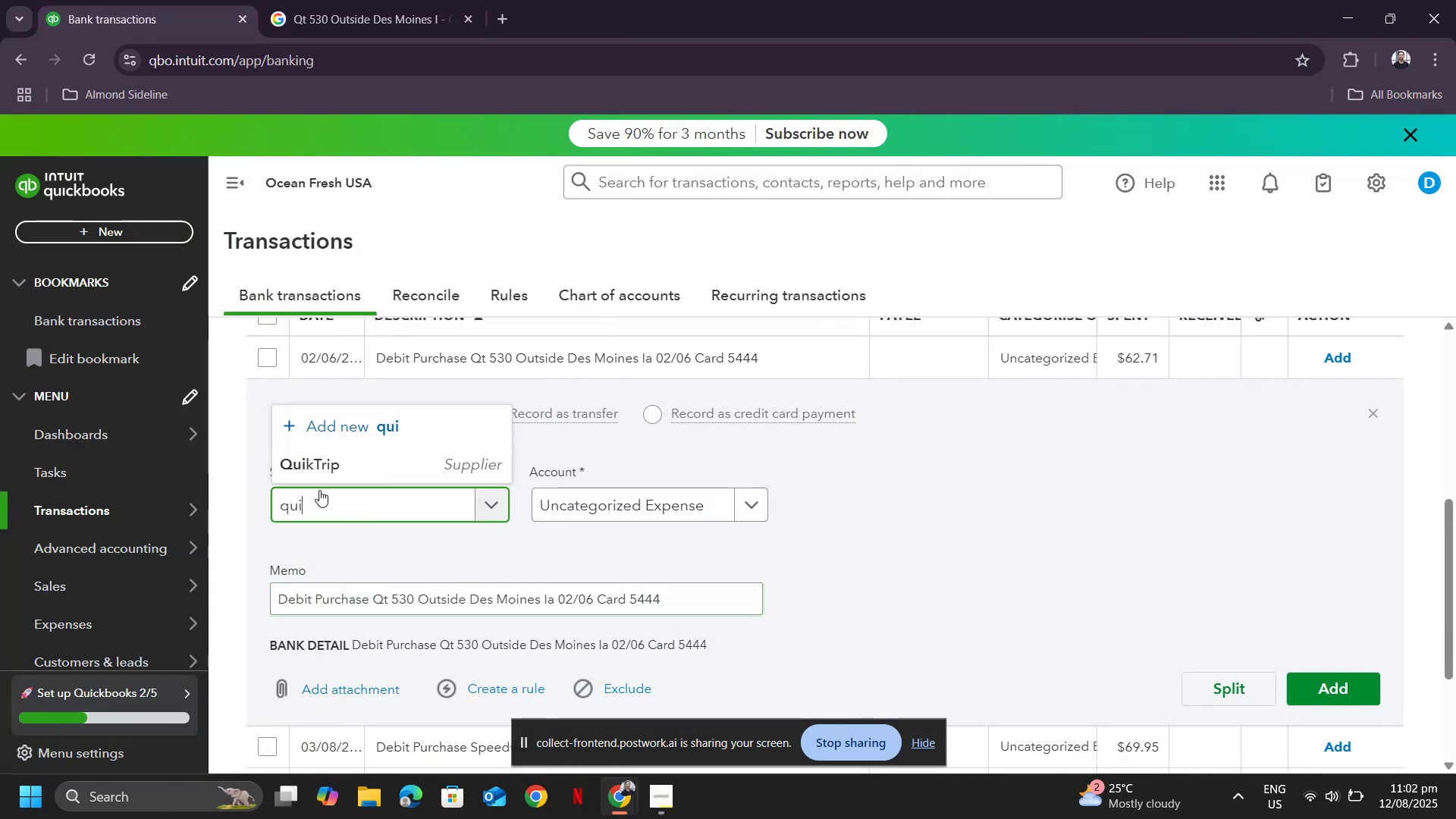 
left_click([328, 455])
 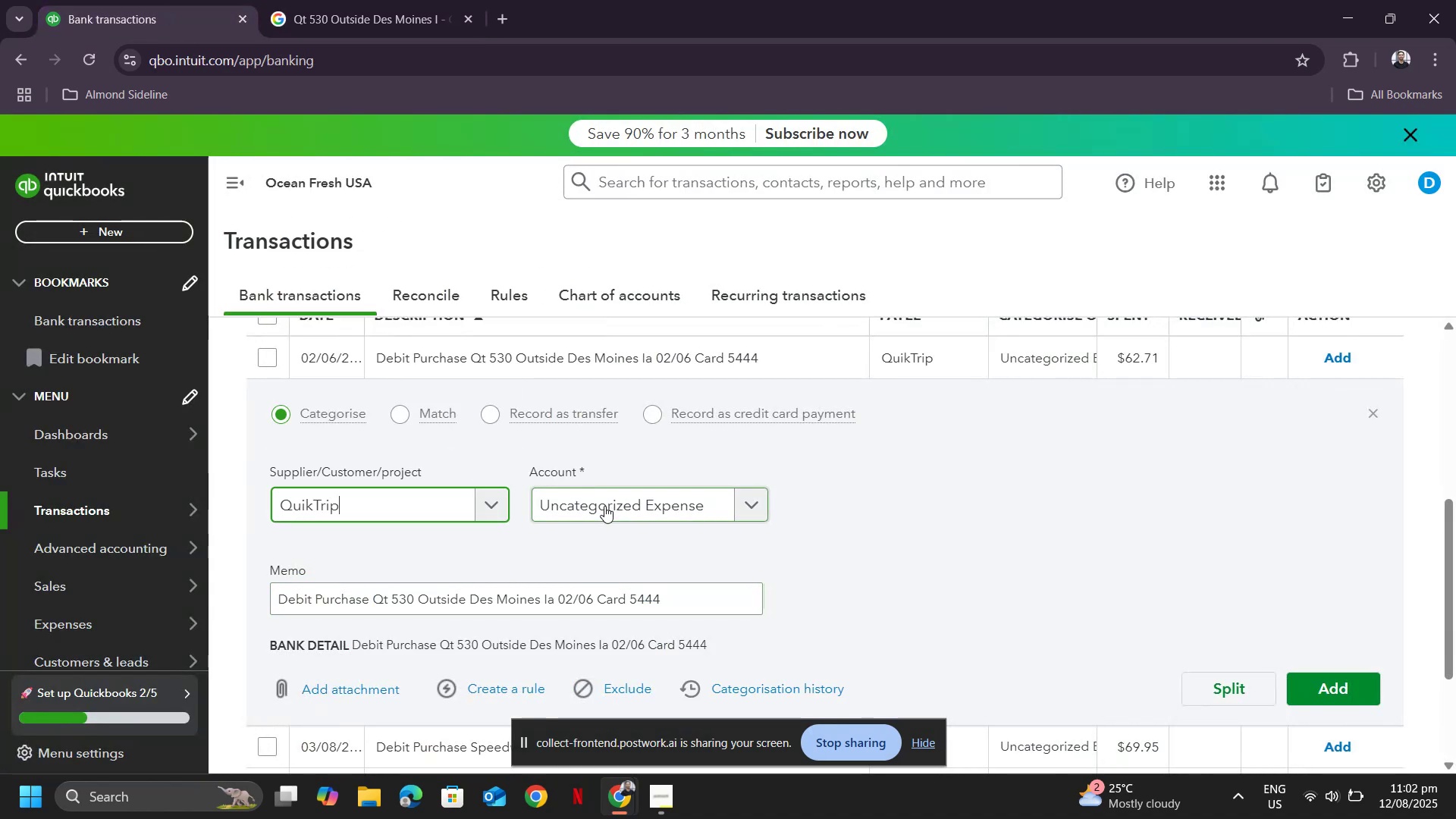 
left_click([604, 506])
 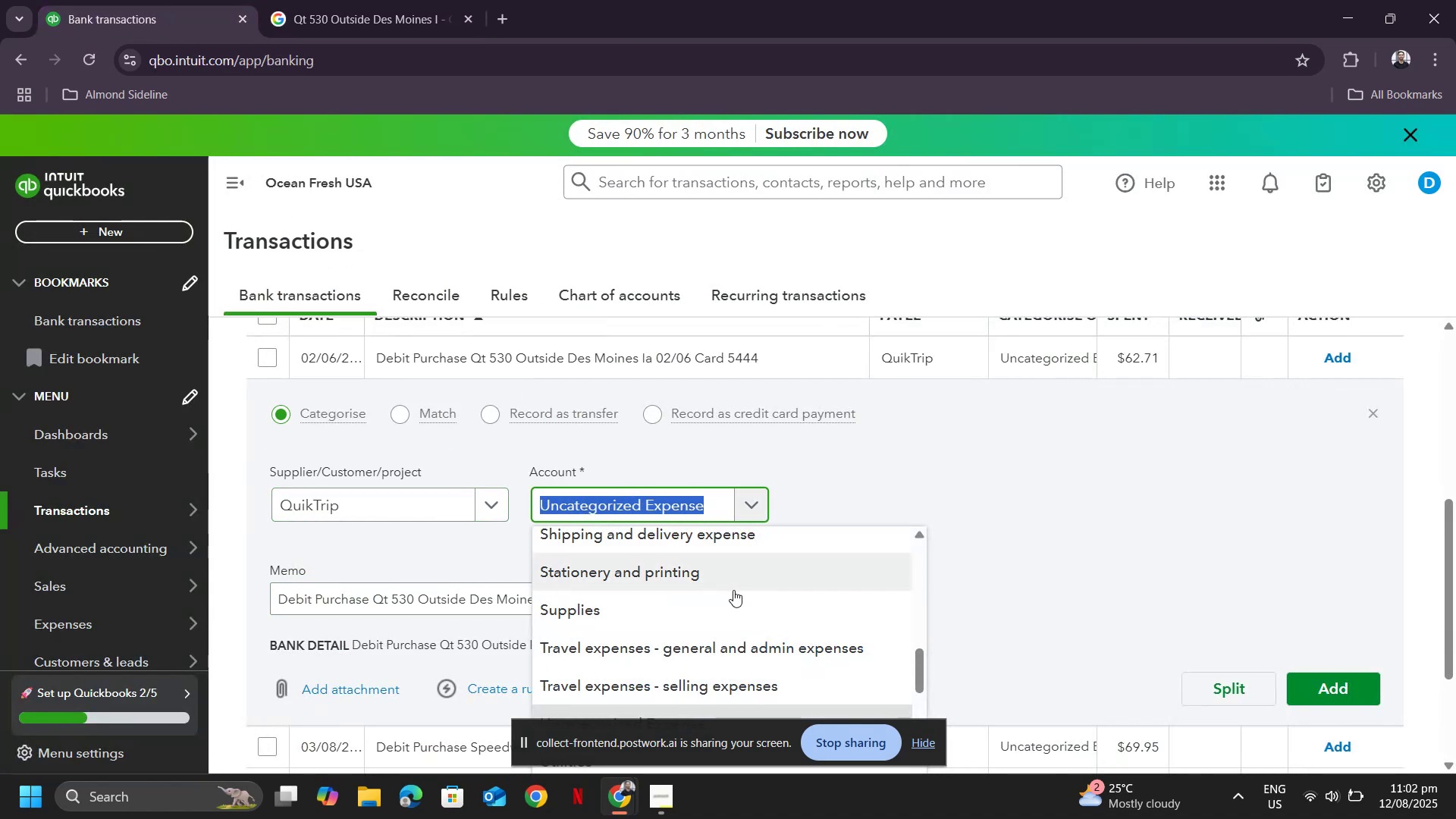 
left_click_drag(start_coordinate=[701, 633], to_coordinate=[701, 643])
 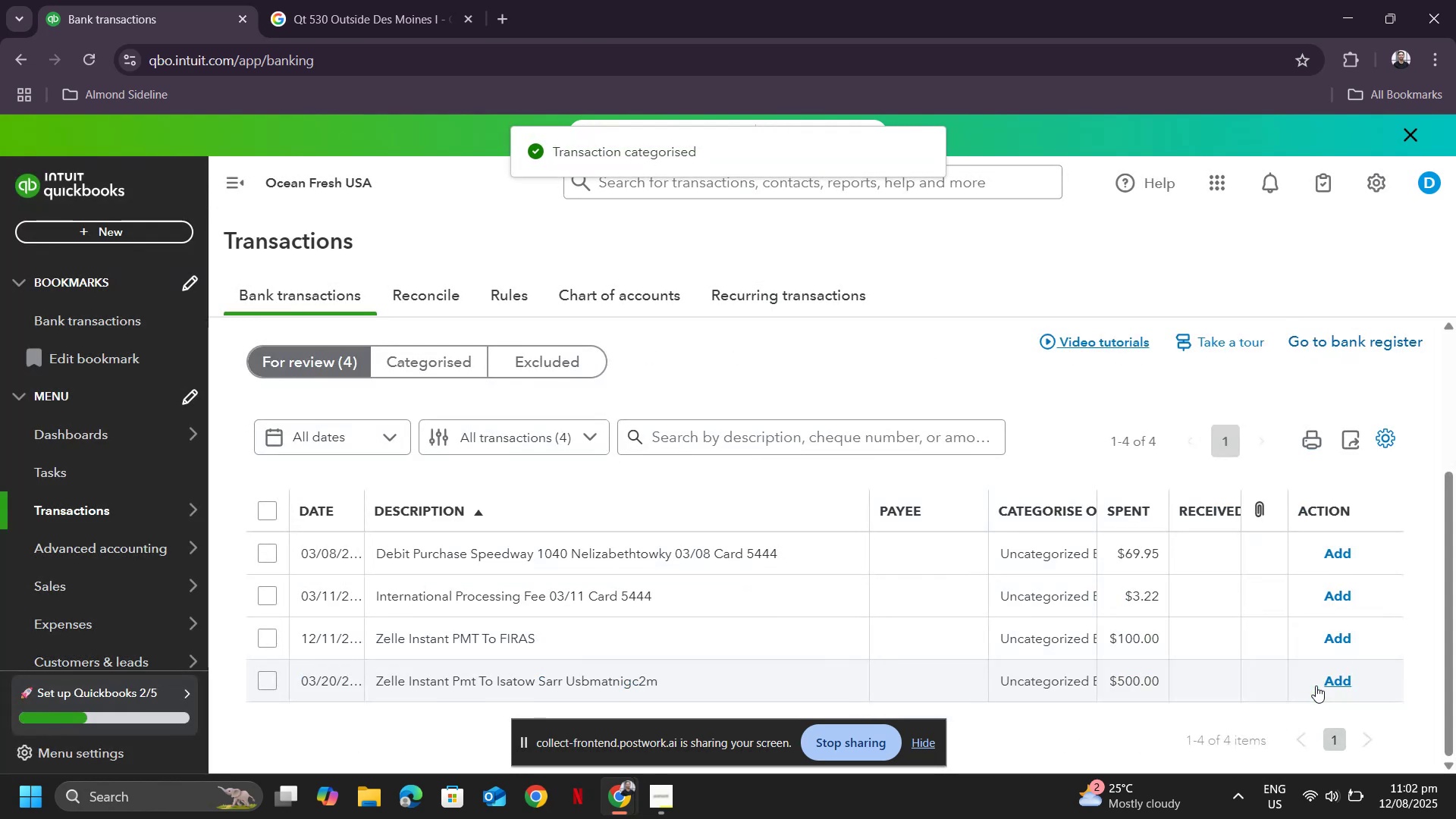 
left_click([683, 561])
 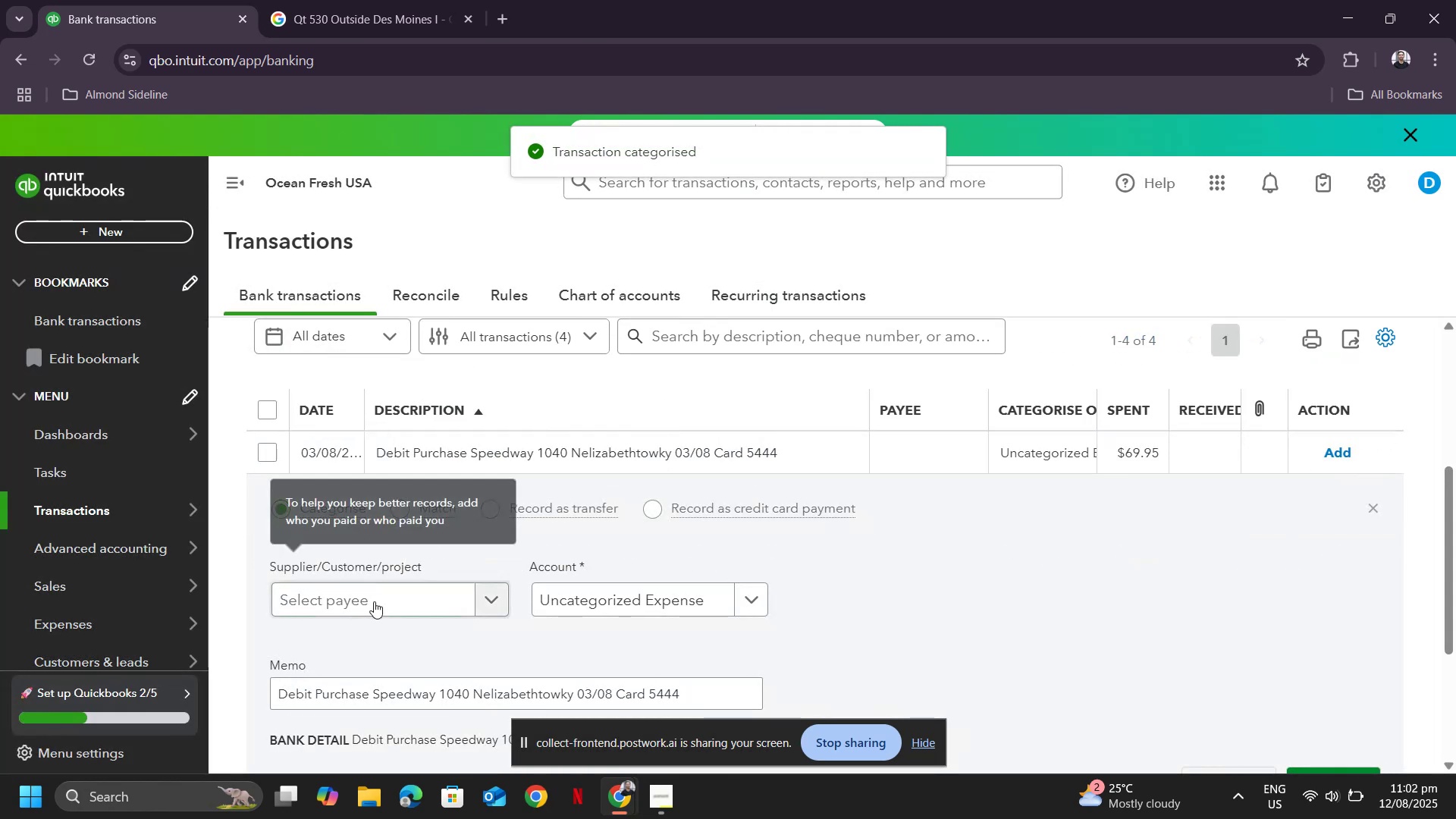 
left_click([371, 613])
 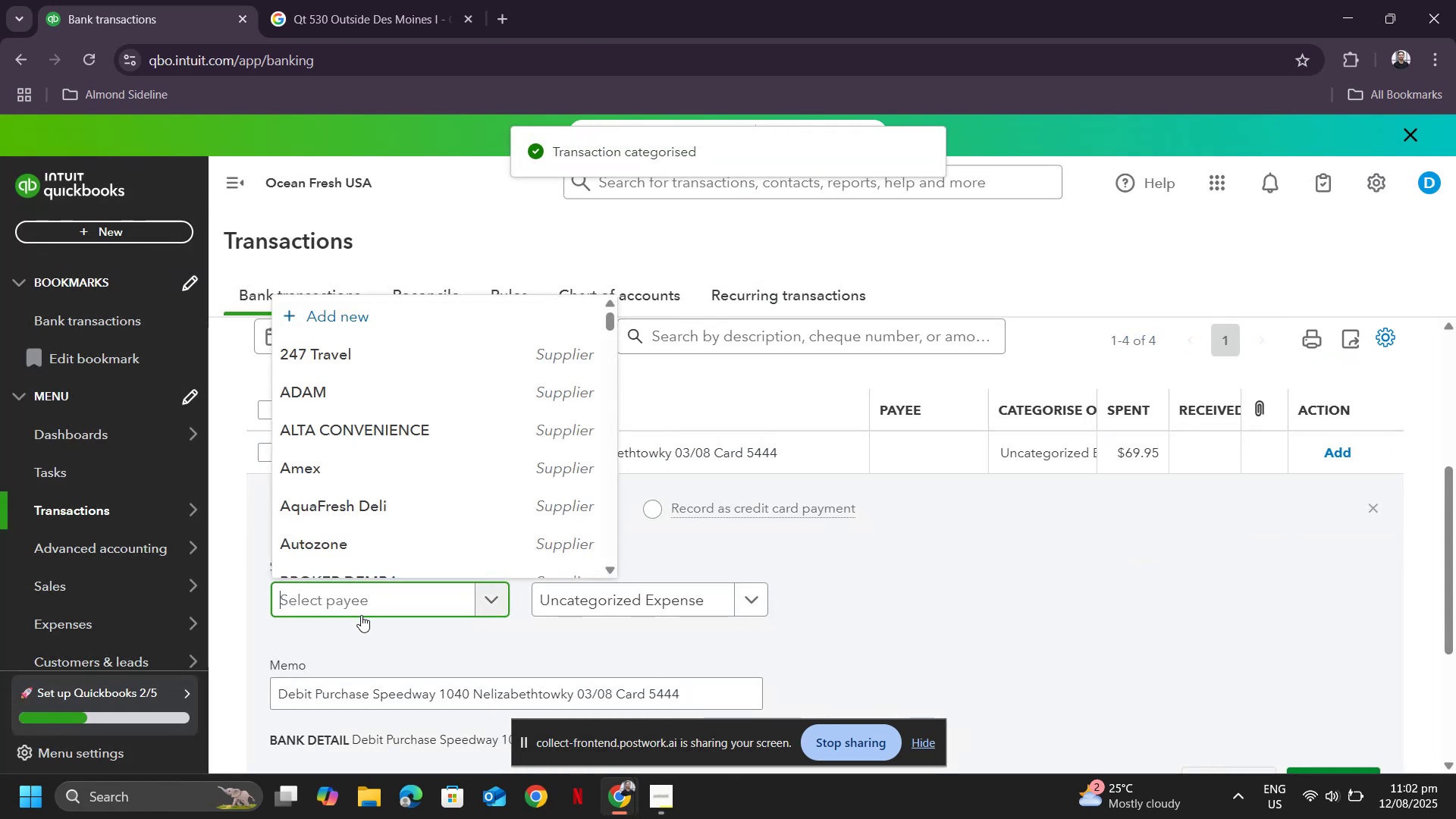 
type(speed)
 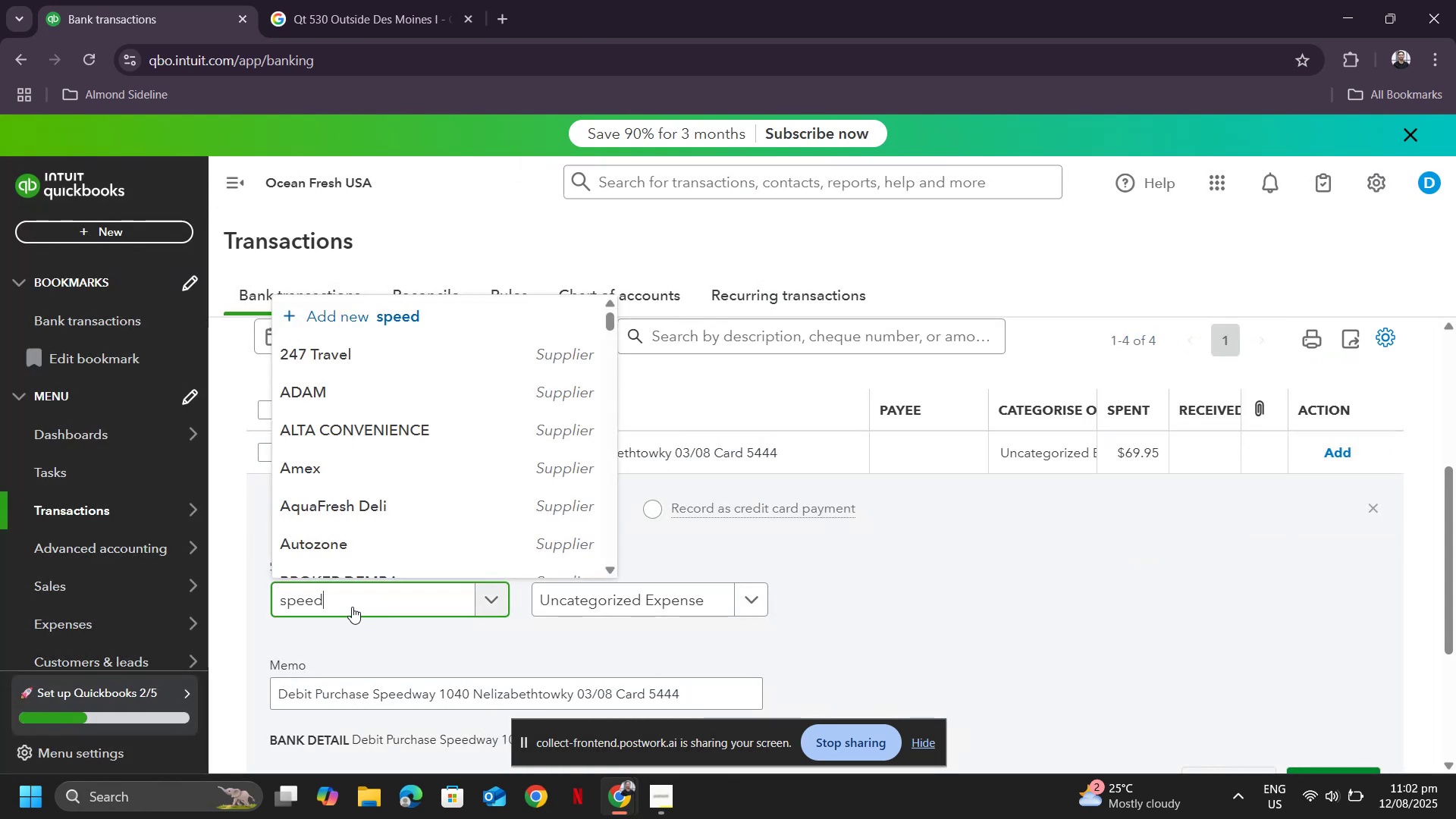 
mouse_move([388, 536])
 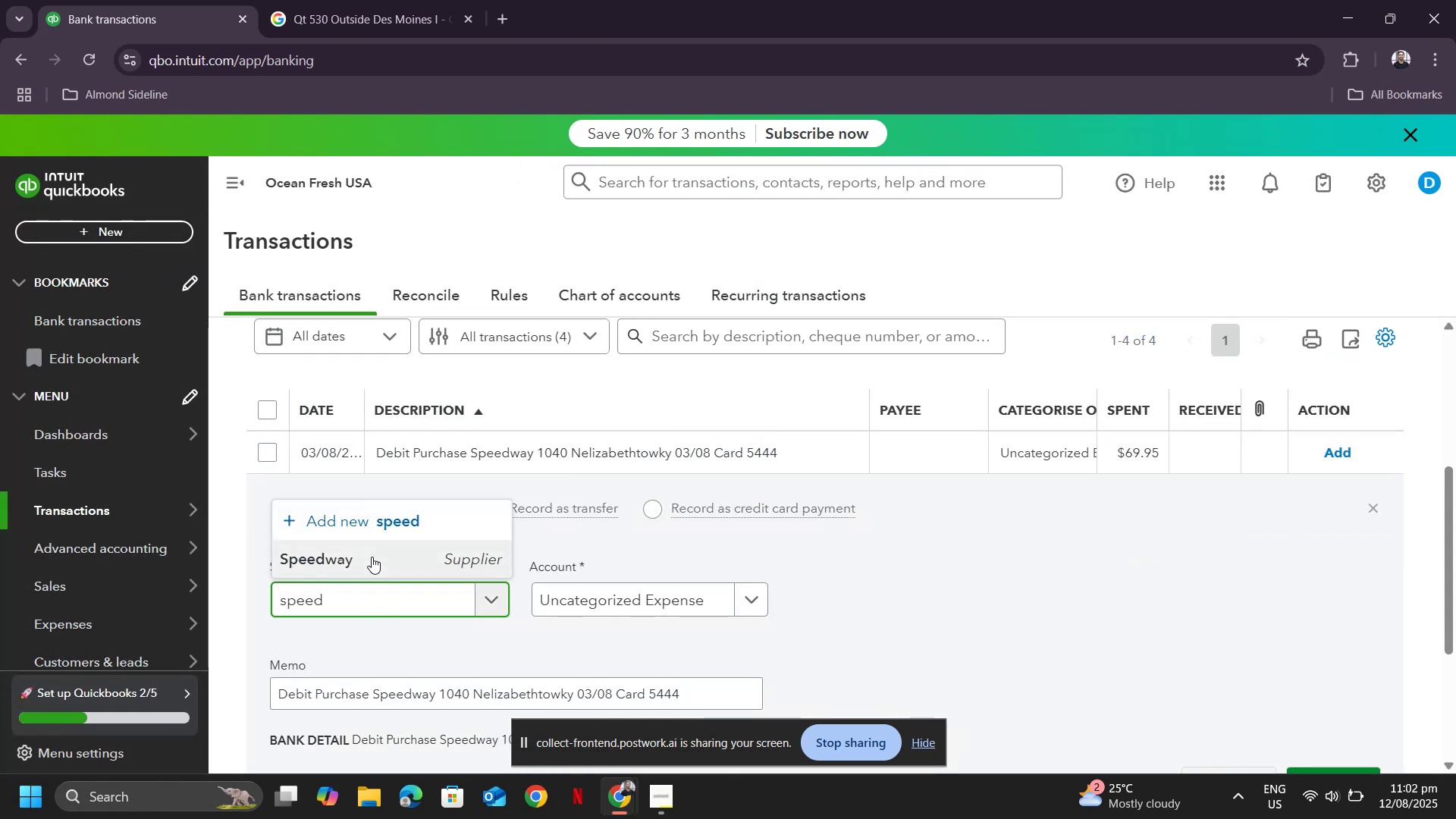 
left_click([372, 557])
 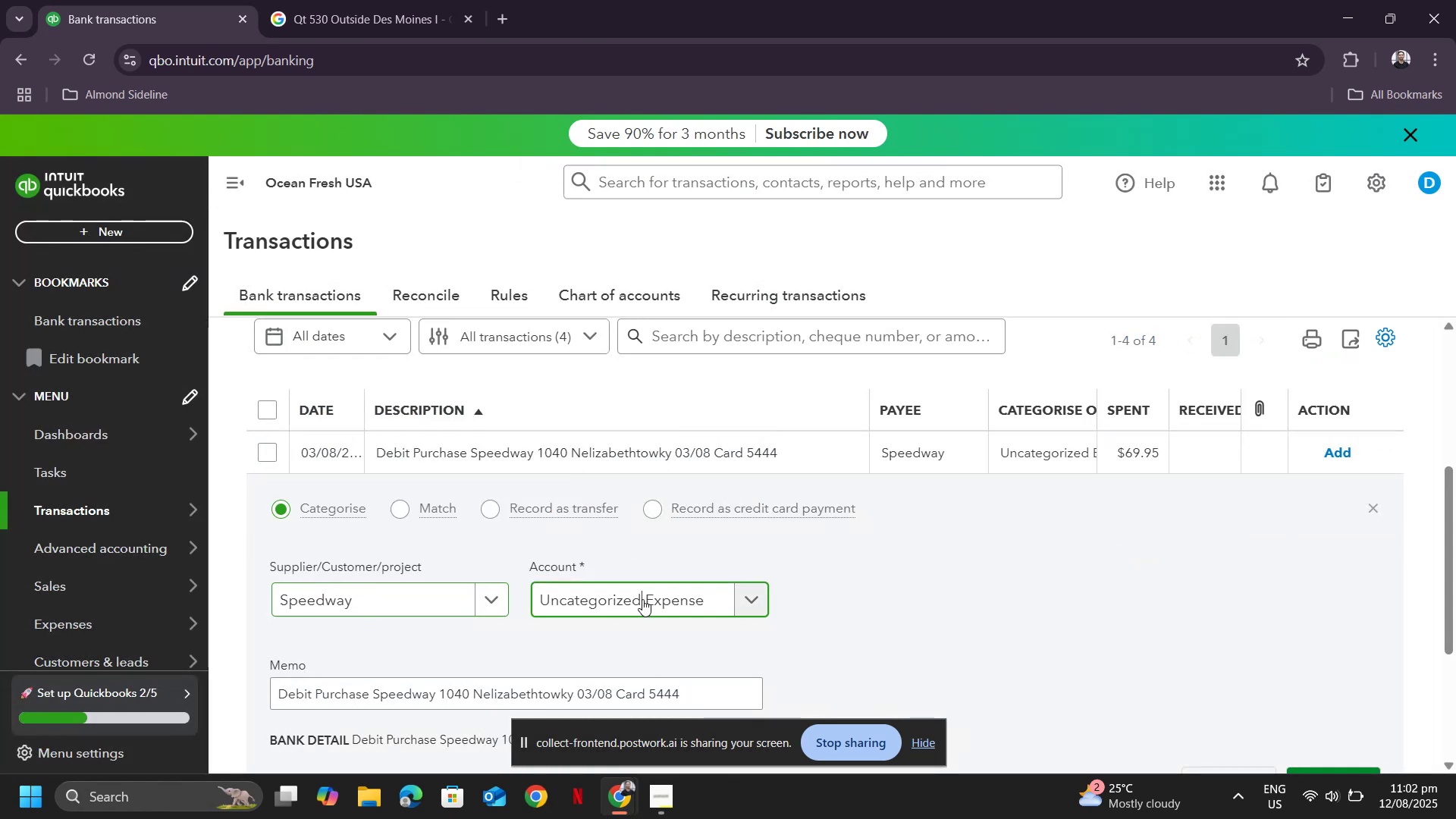 
double_click([642, 599])
 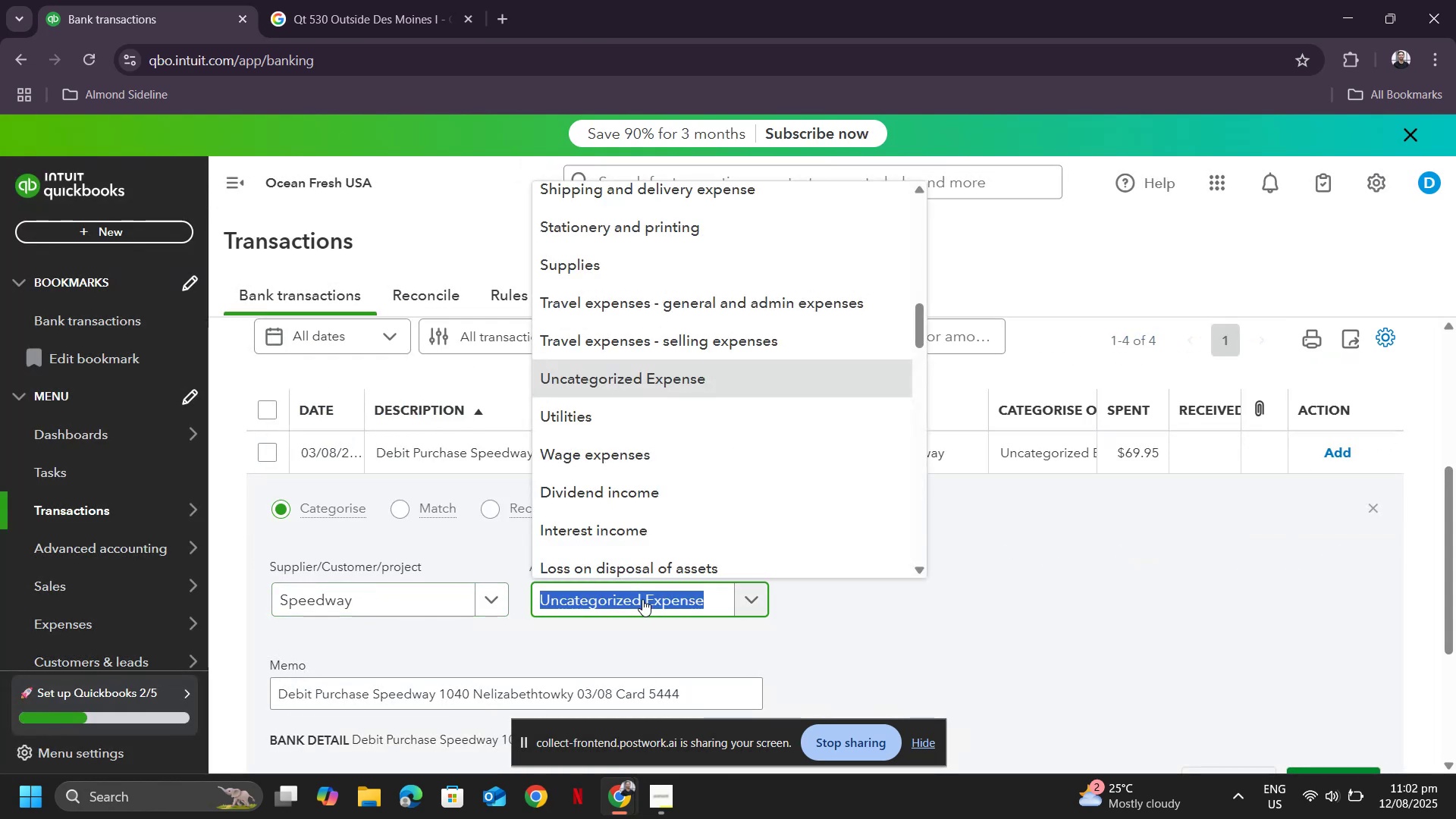 
type(tra)
 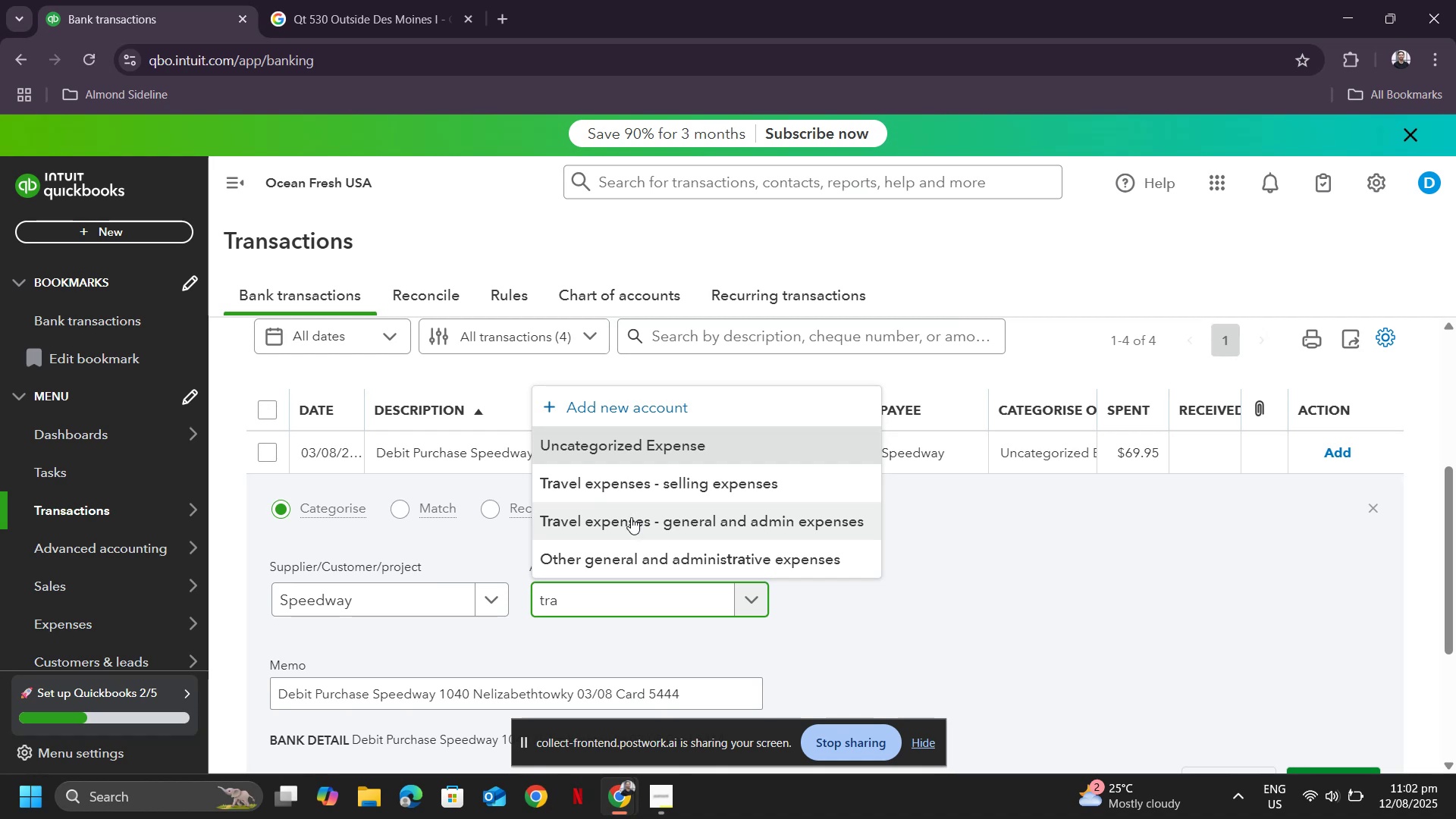 
left_click([631, 517])
 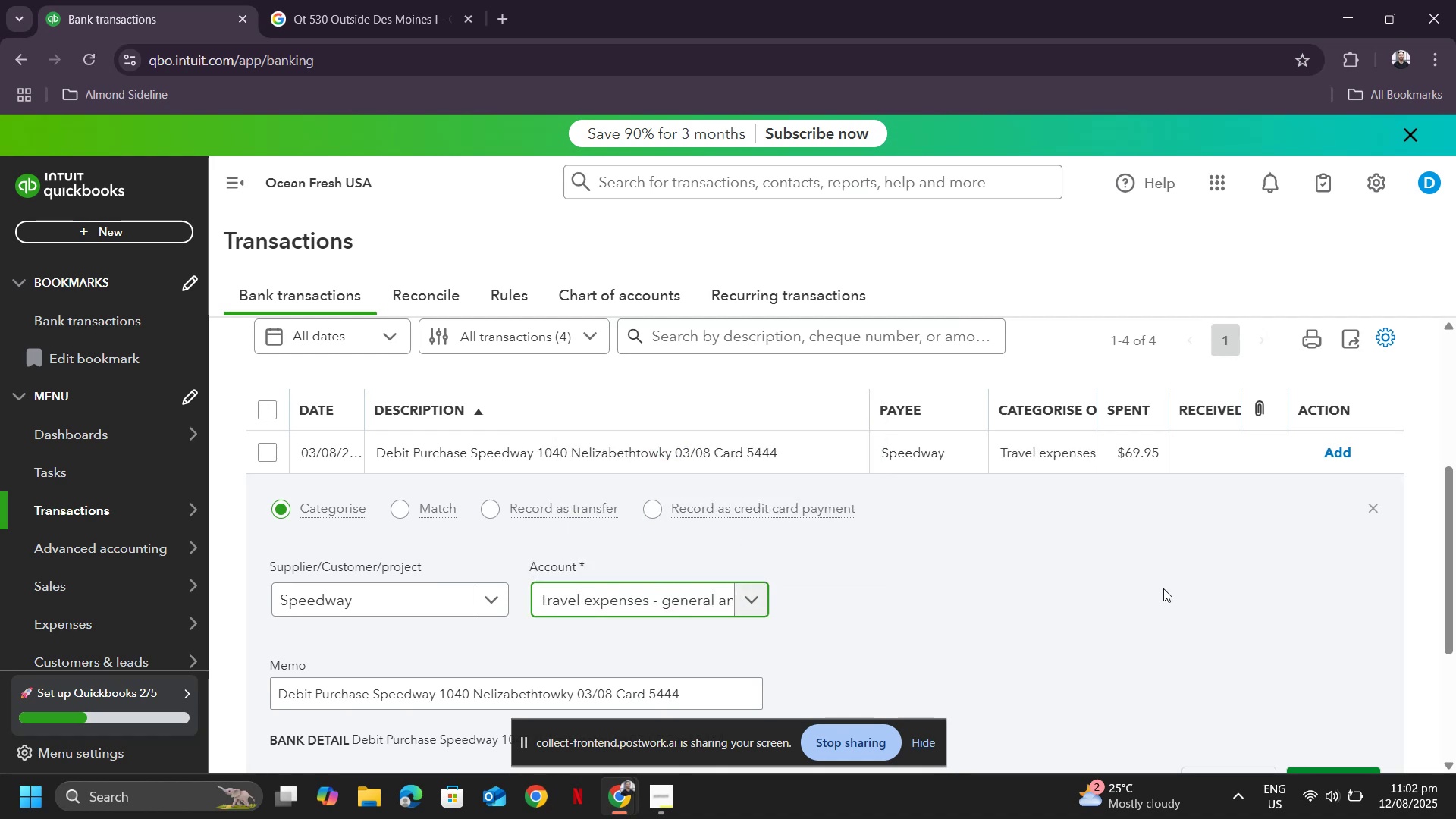 
scroll: coordinate [1203, 598], scroll_direction: down, amount: 3.0
 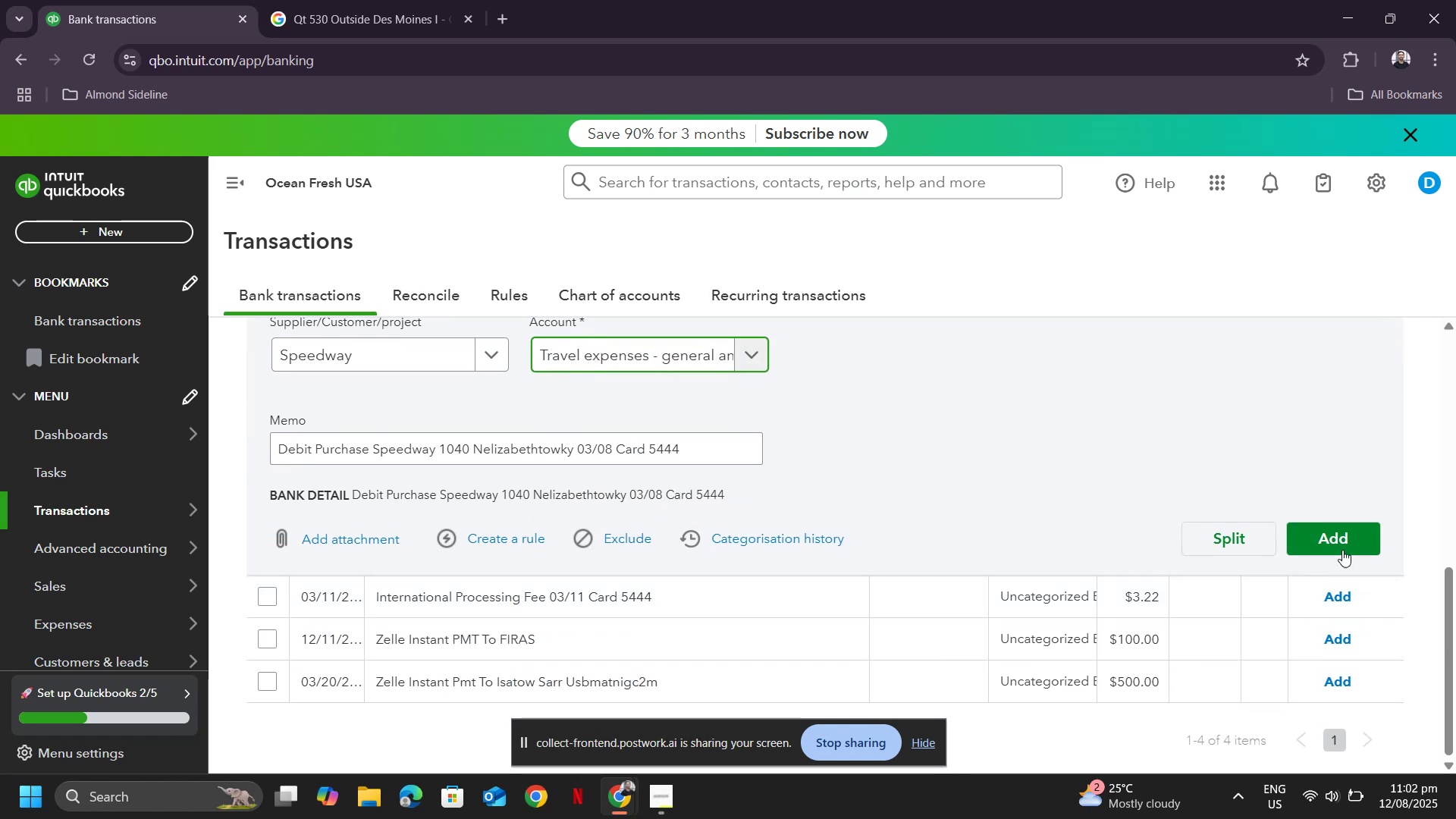 
left_click([1335, 548])
 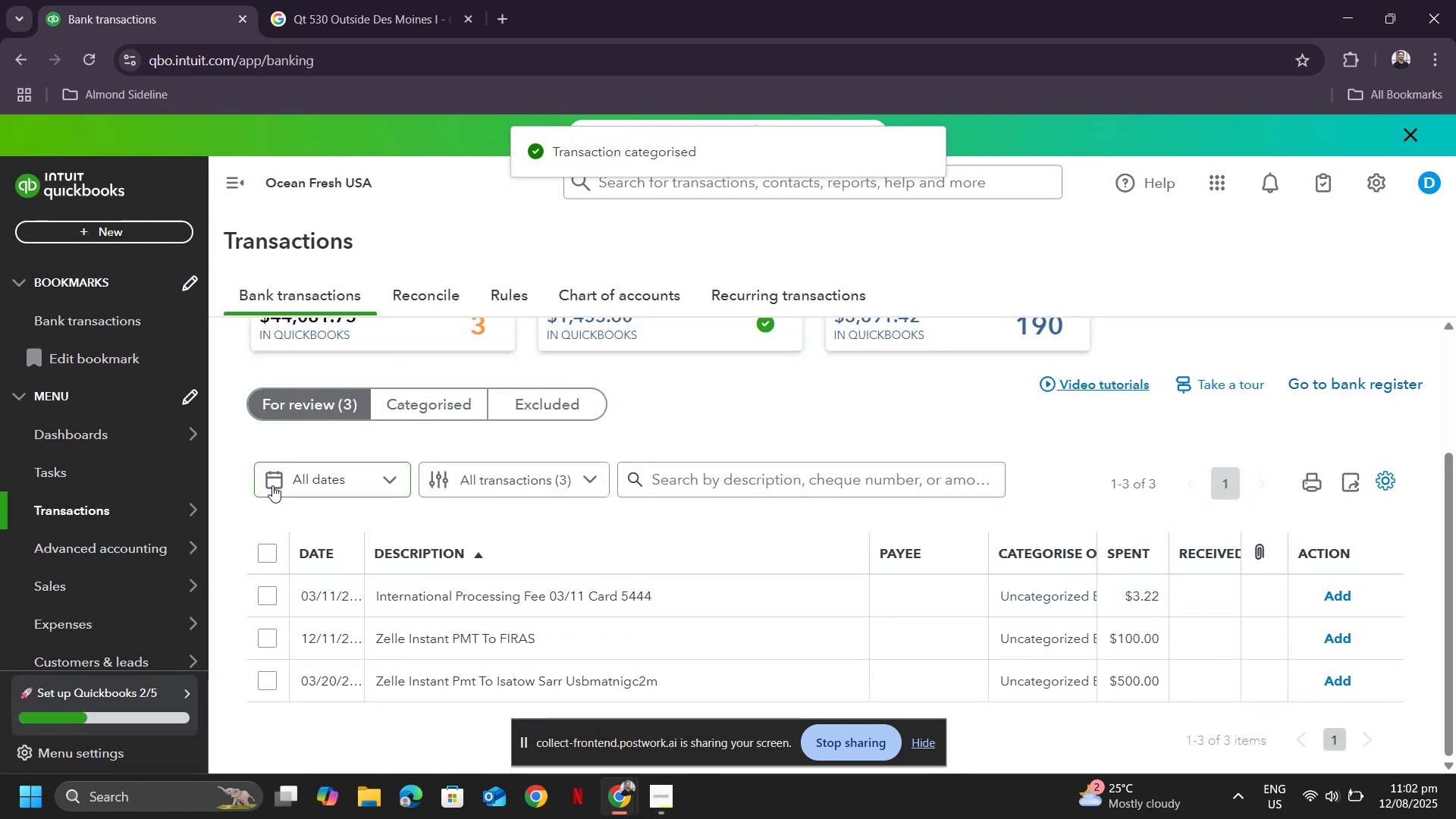 
left_click([439, 602])
 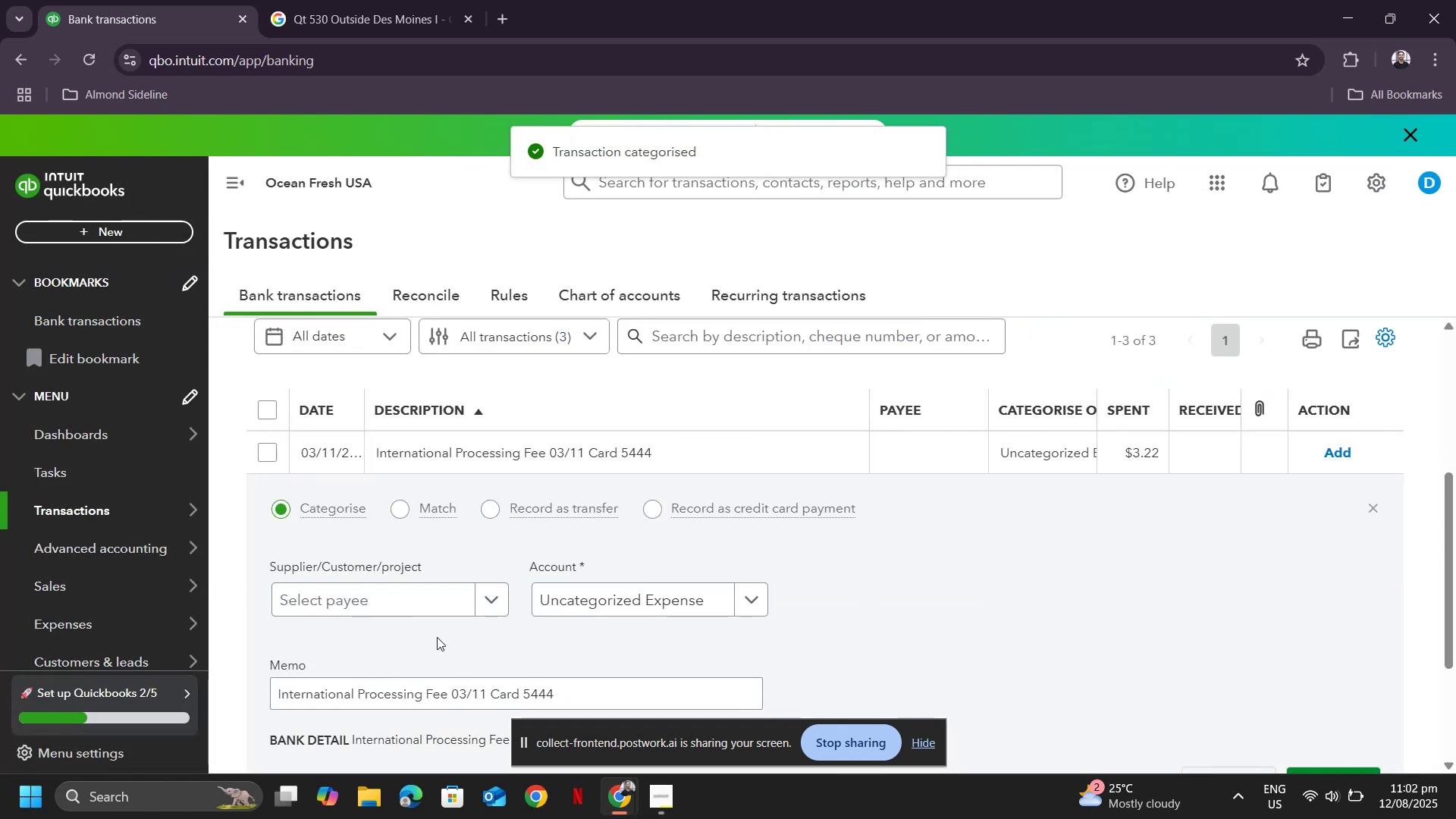 
scroll: coordinate [777, 612], scroll_direction: down, amount: 1.0
 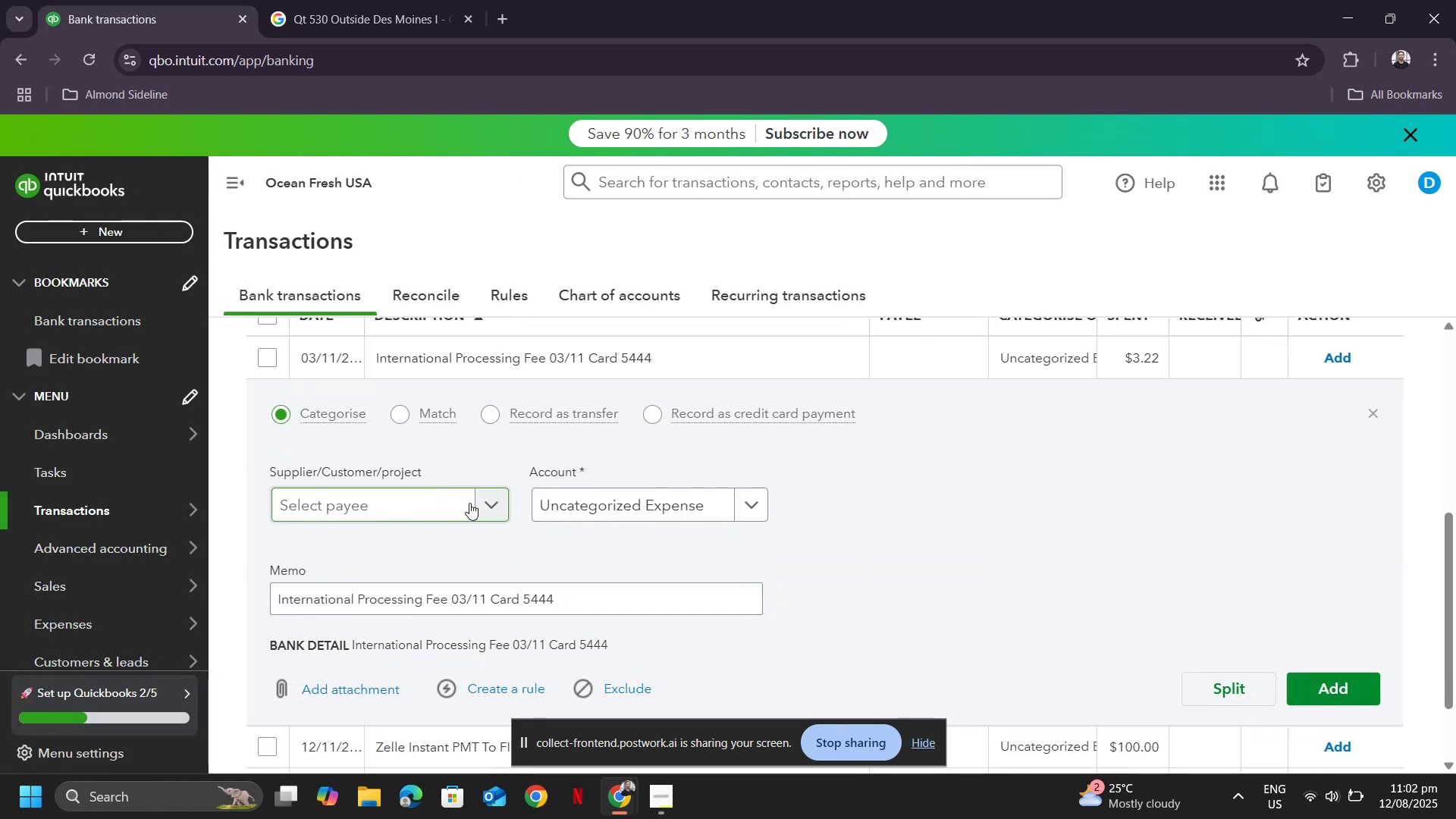 
scroll: coordinate [595, 500], scroll_direction: up, amount: 2.0
 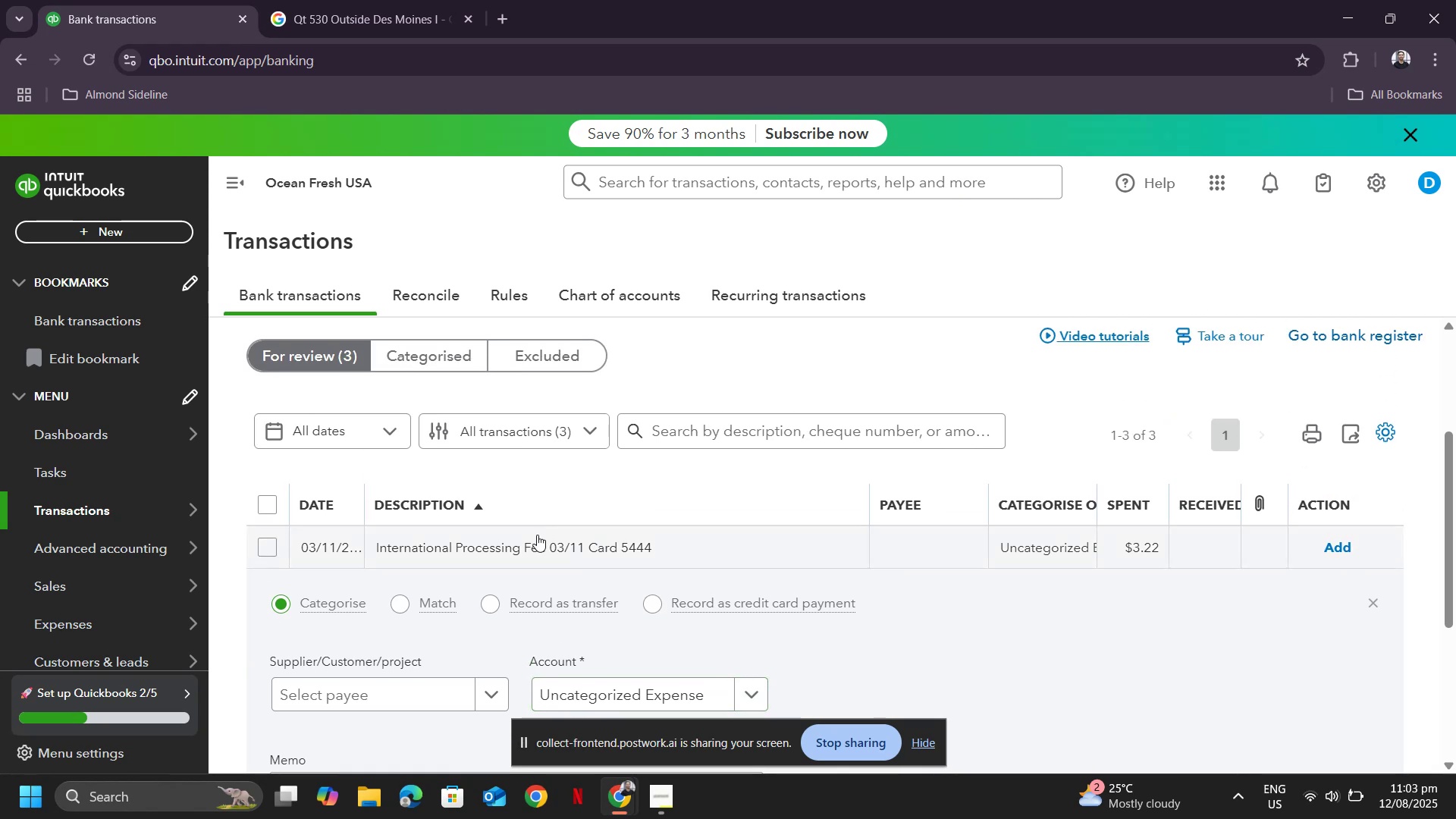 
scroll: coordinate [537, 535], scroll_direction: down, amount: 1.0
 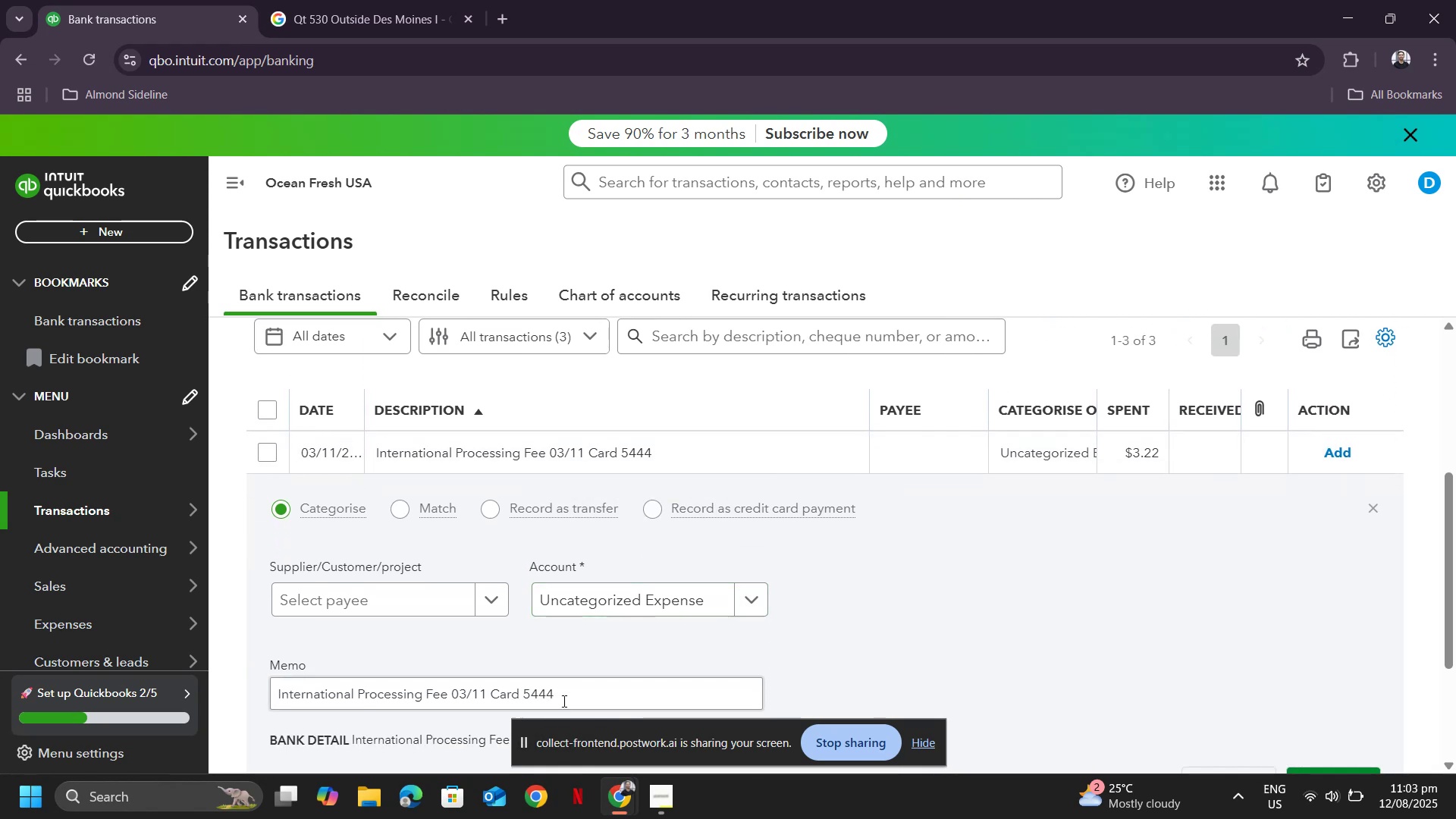 
left_click_drag(start_coordinate=[566, 697], to_coordinate=[489, 698])
 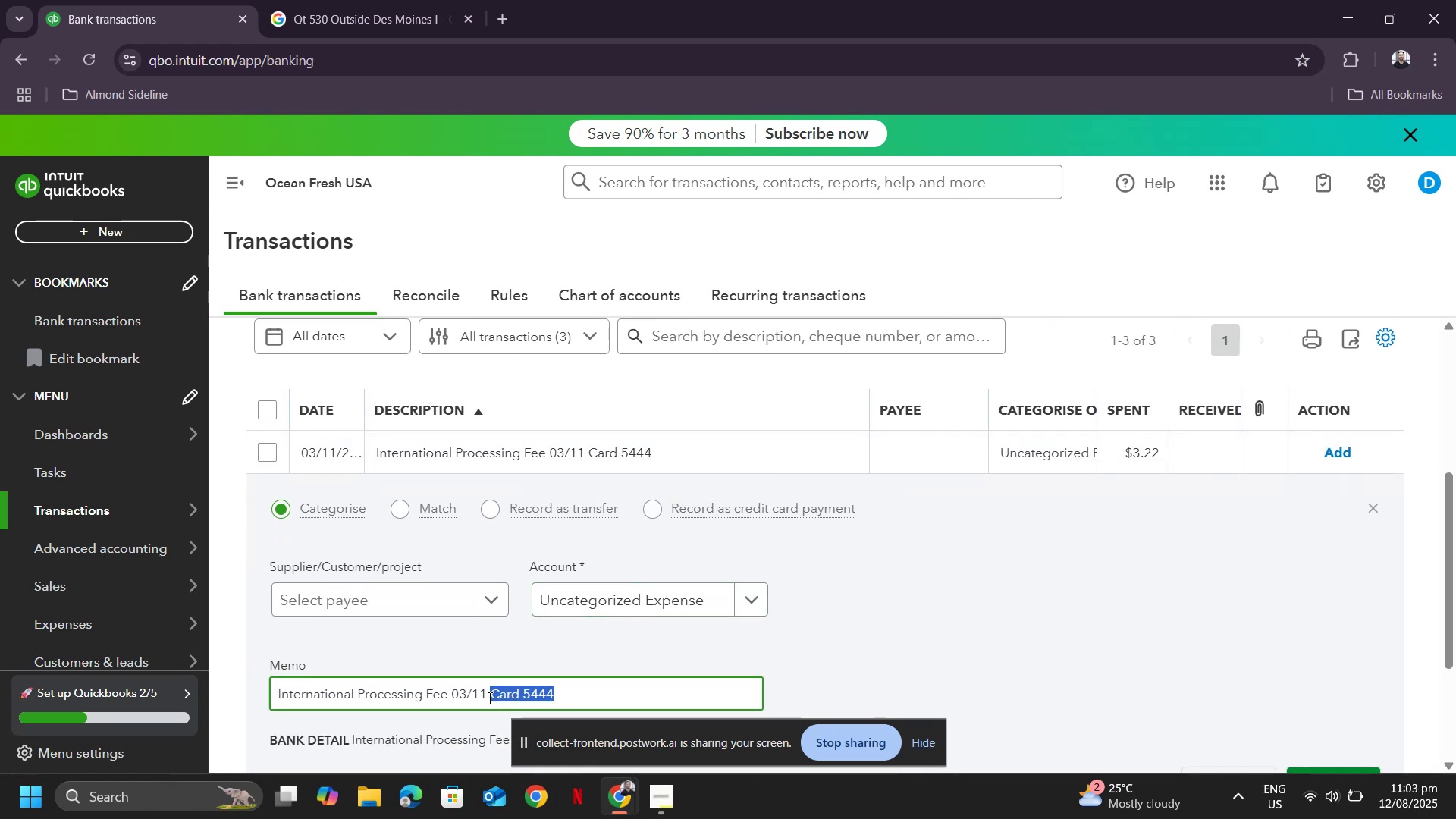 
key(Control+ControlLeft)
 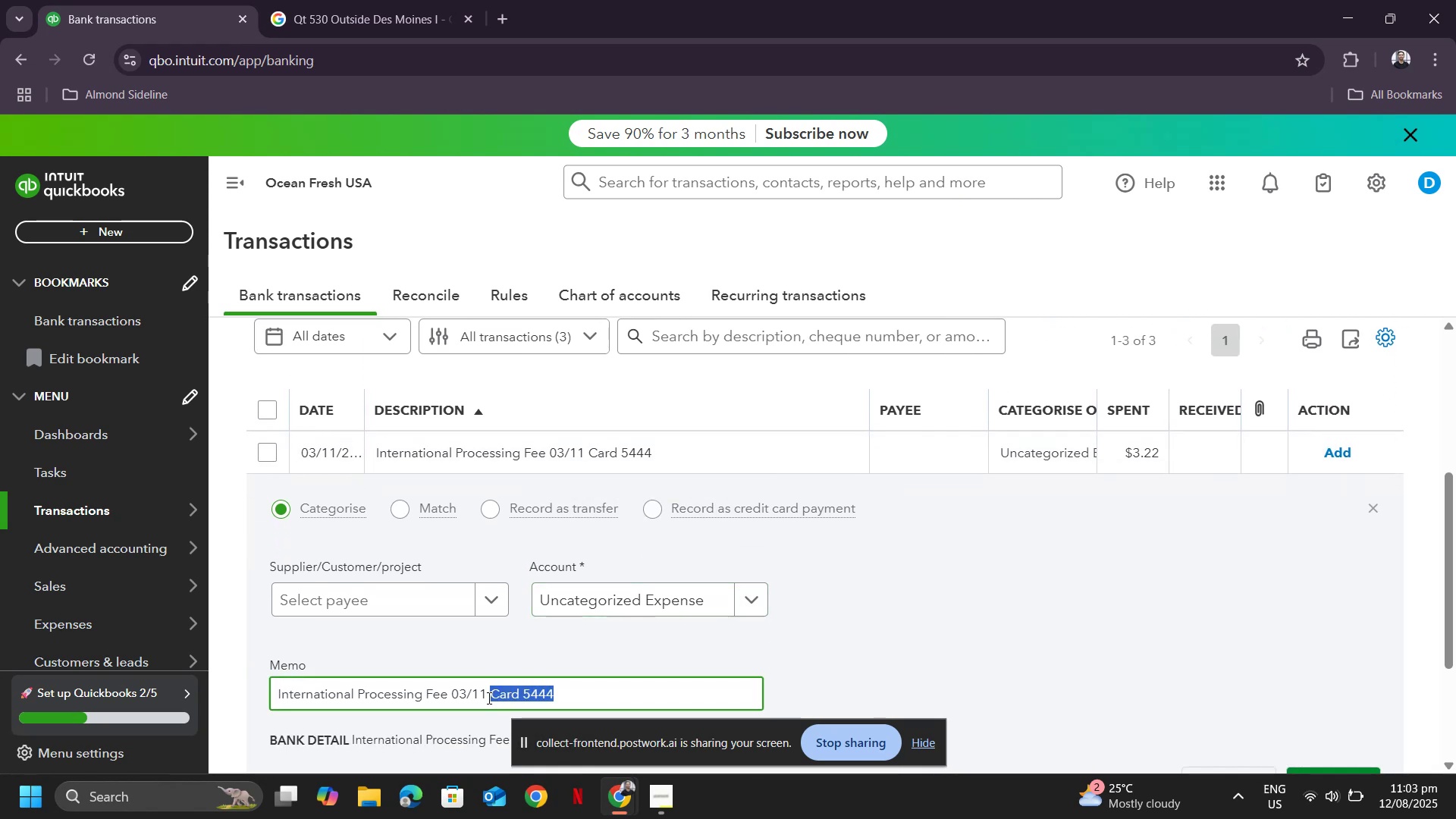 
key(Control+C)
 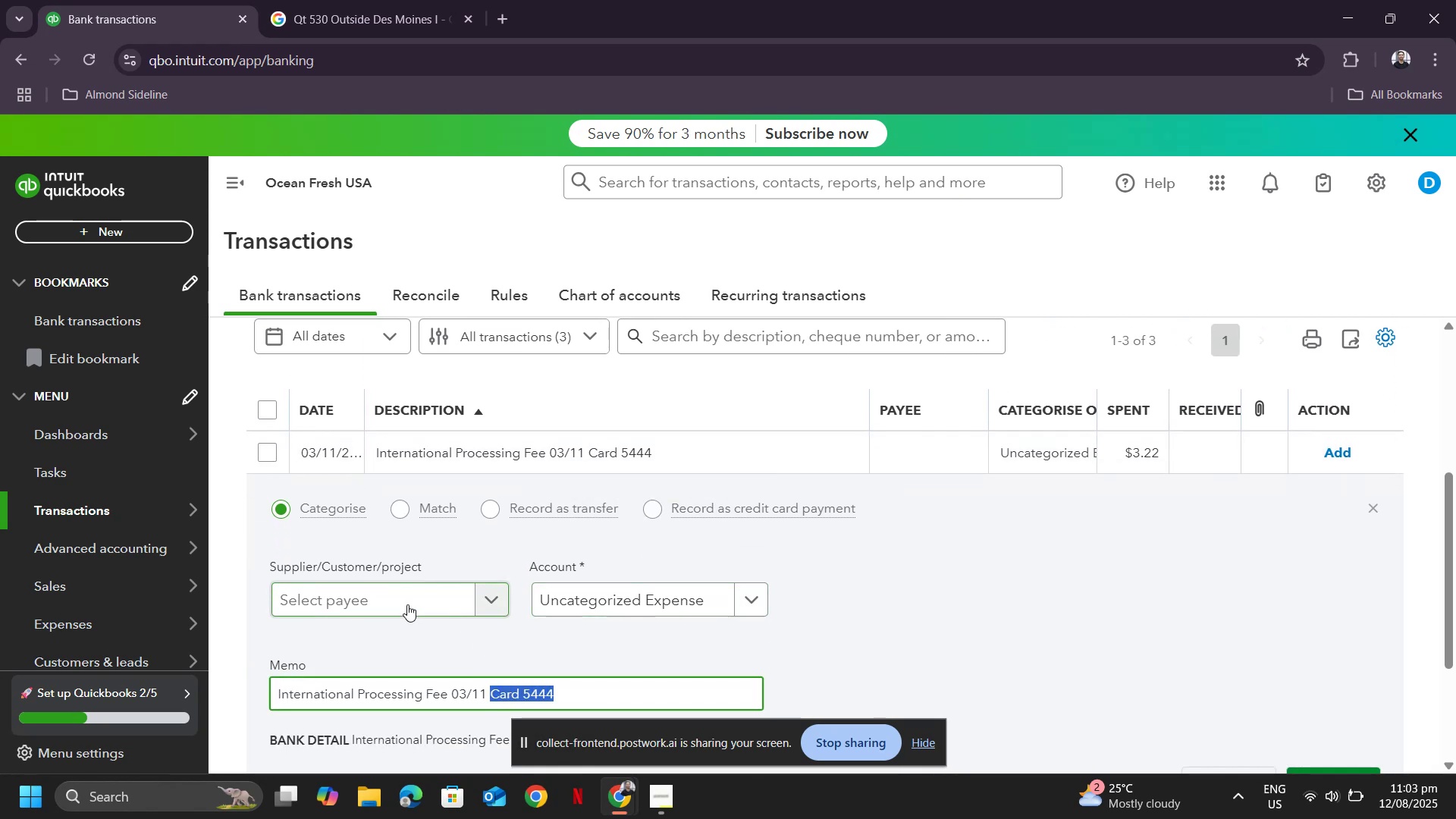 
left_click([407, 604])
 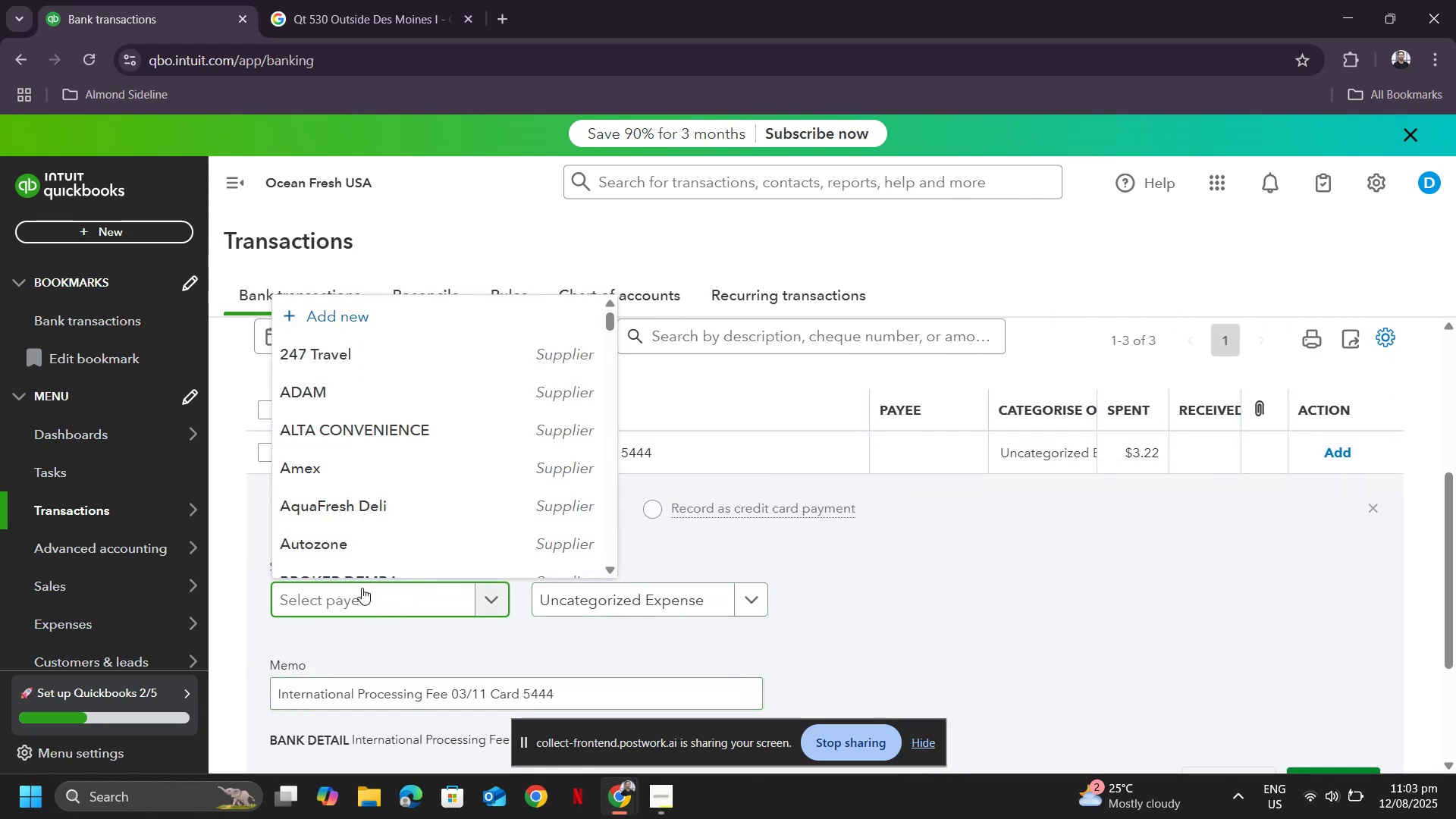 
key(Control+ControlLeft)
 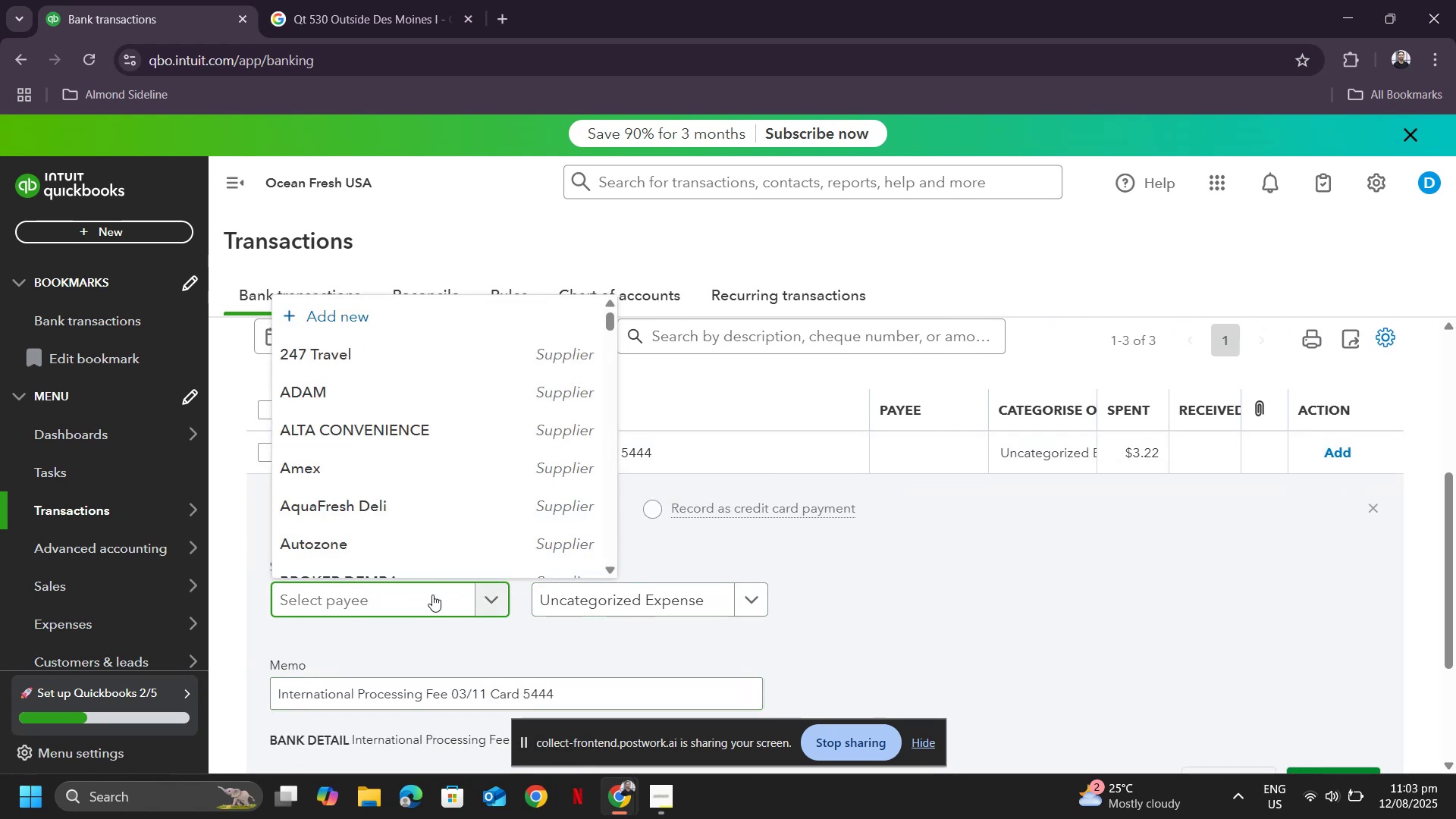 
key(Control+V)
 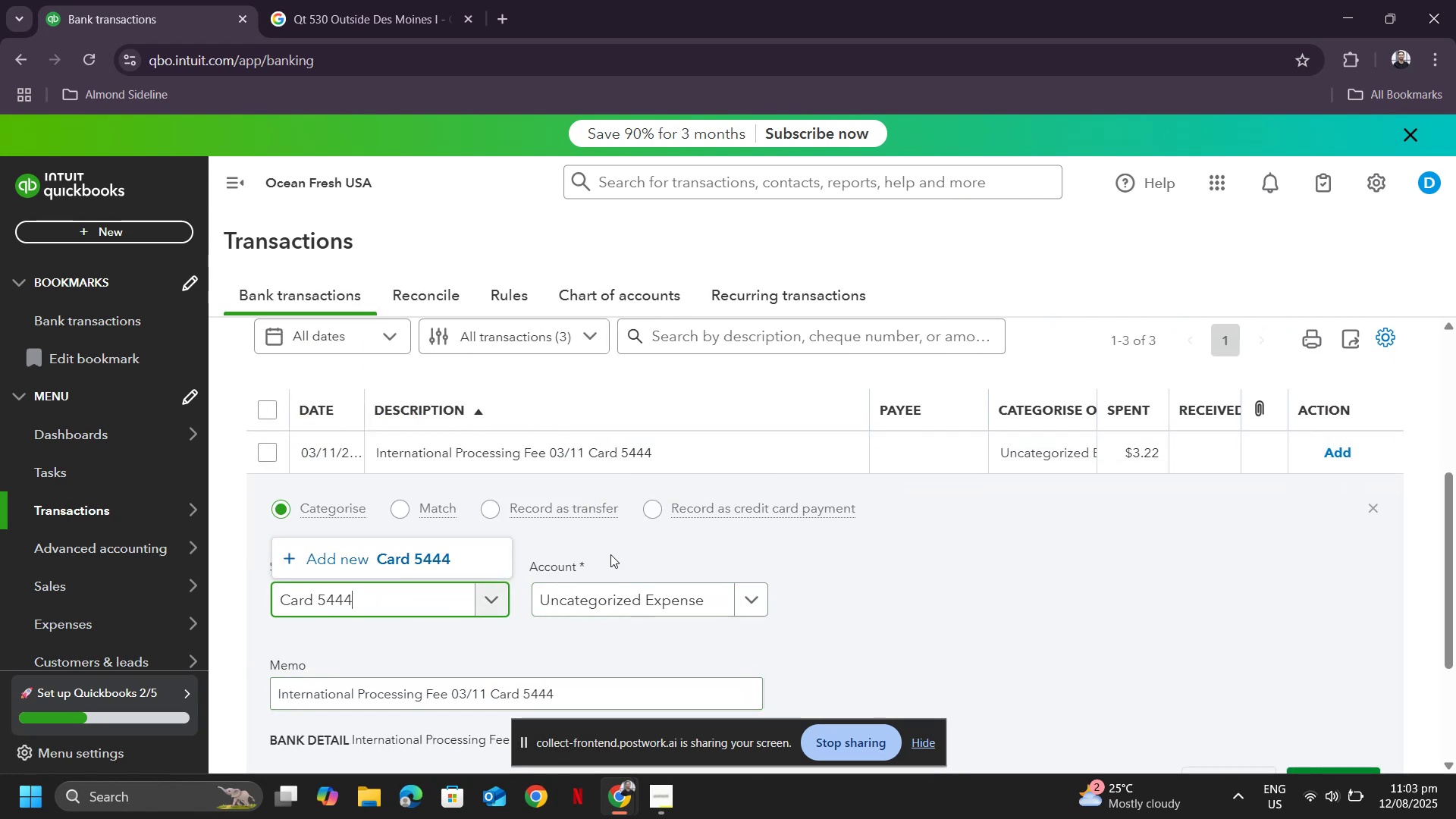 
left_click([465, 562])
 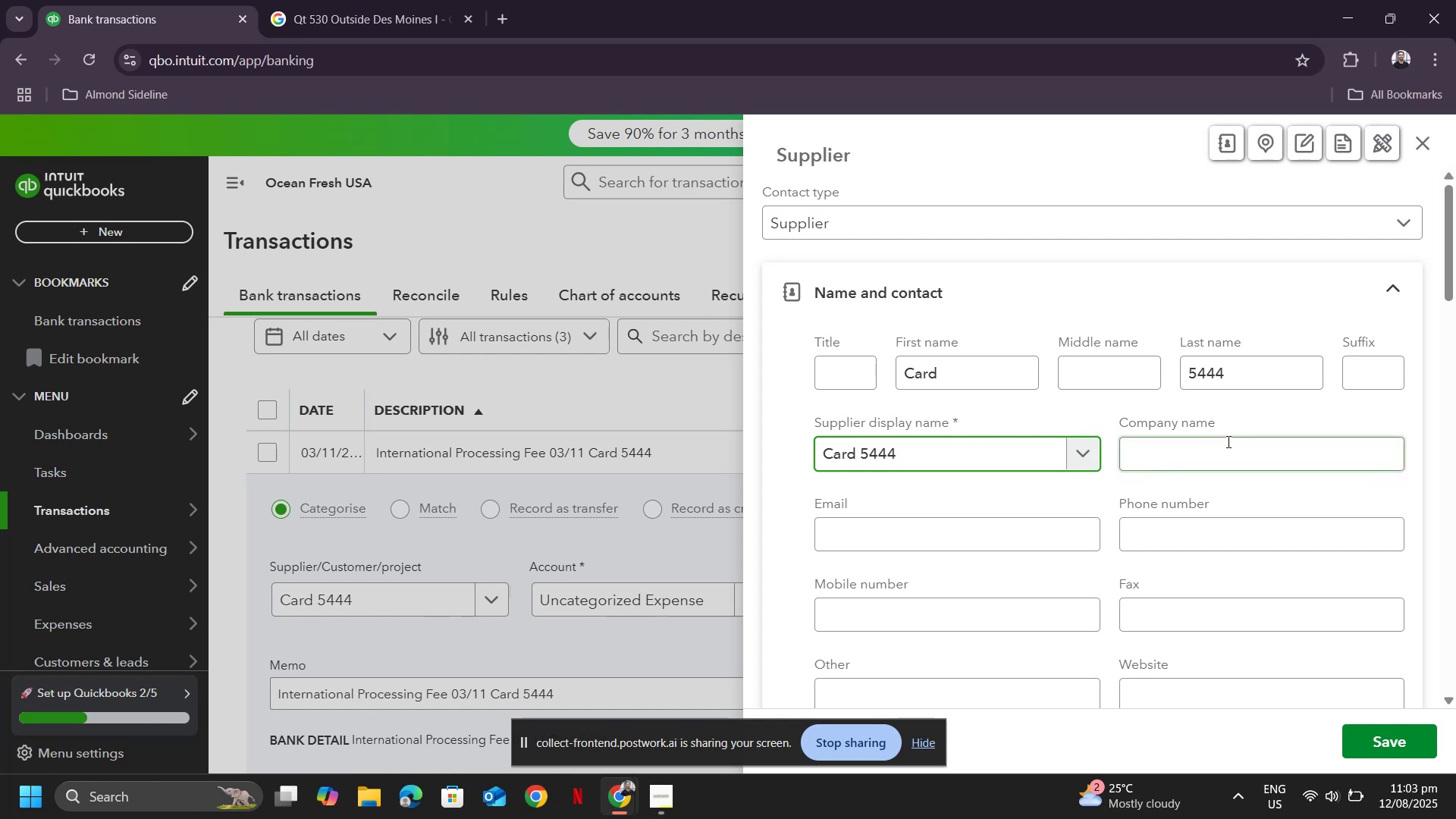 
scroll: coordinate [1277, 533], scroll_direction: down, amount: 1.0
 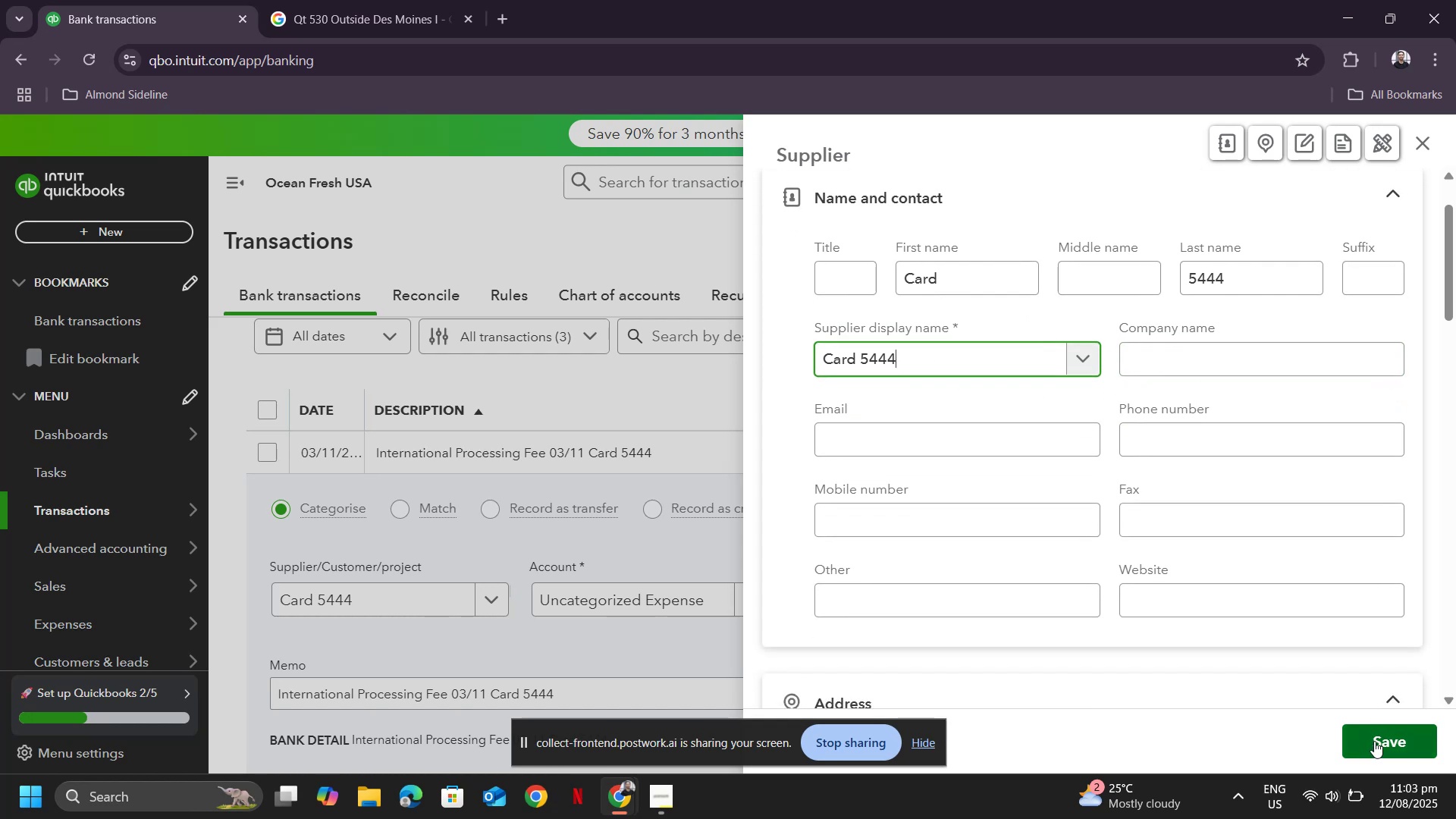 
left_click([1374, 741])
 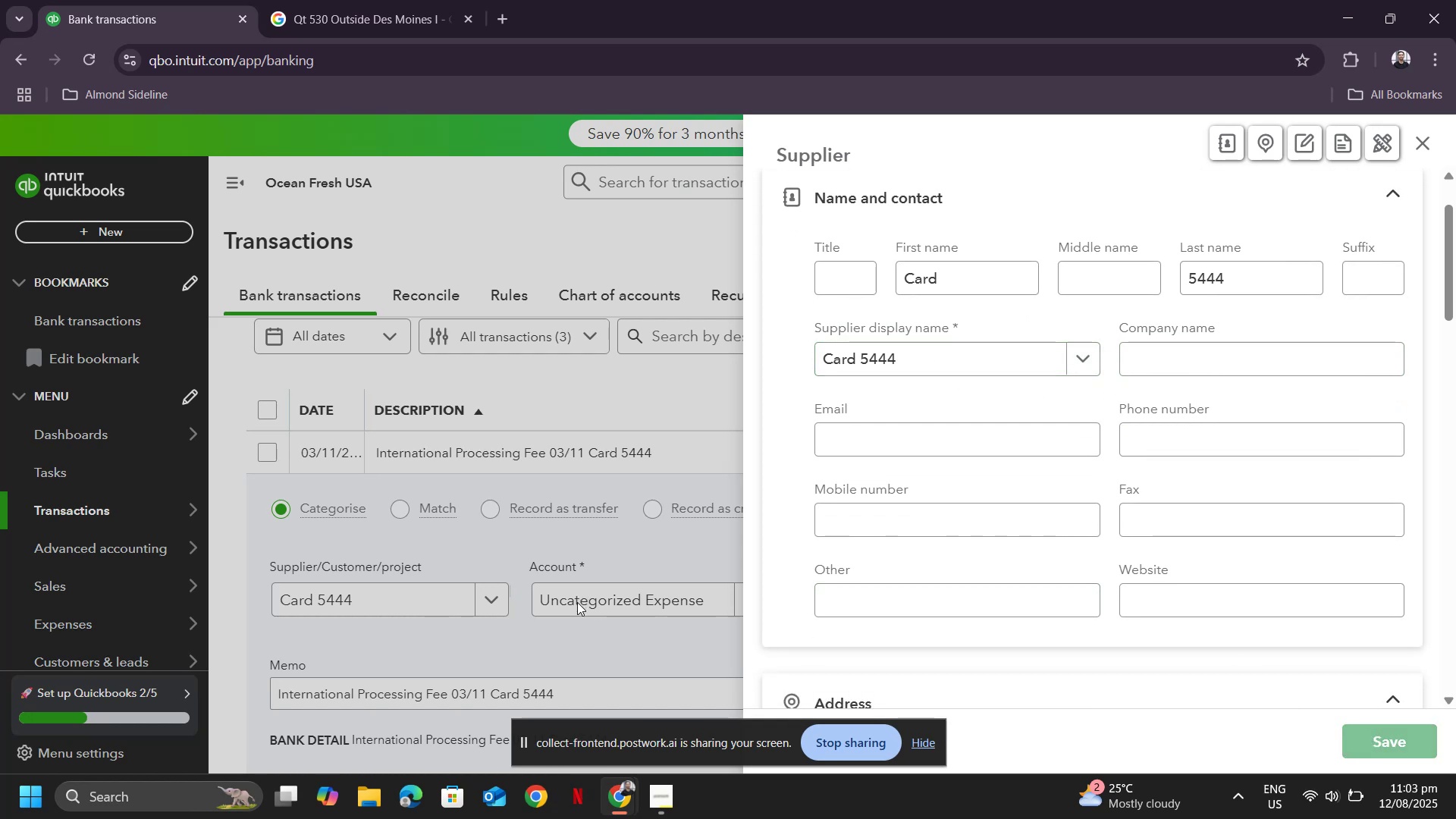 
left_click([583, 601])
 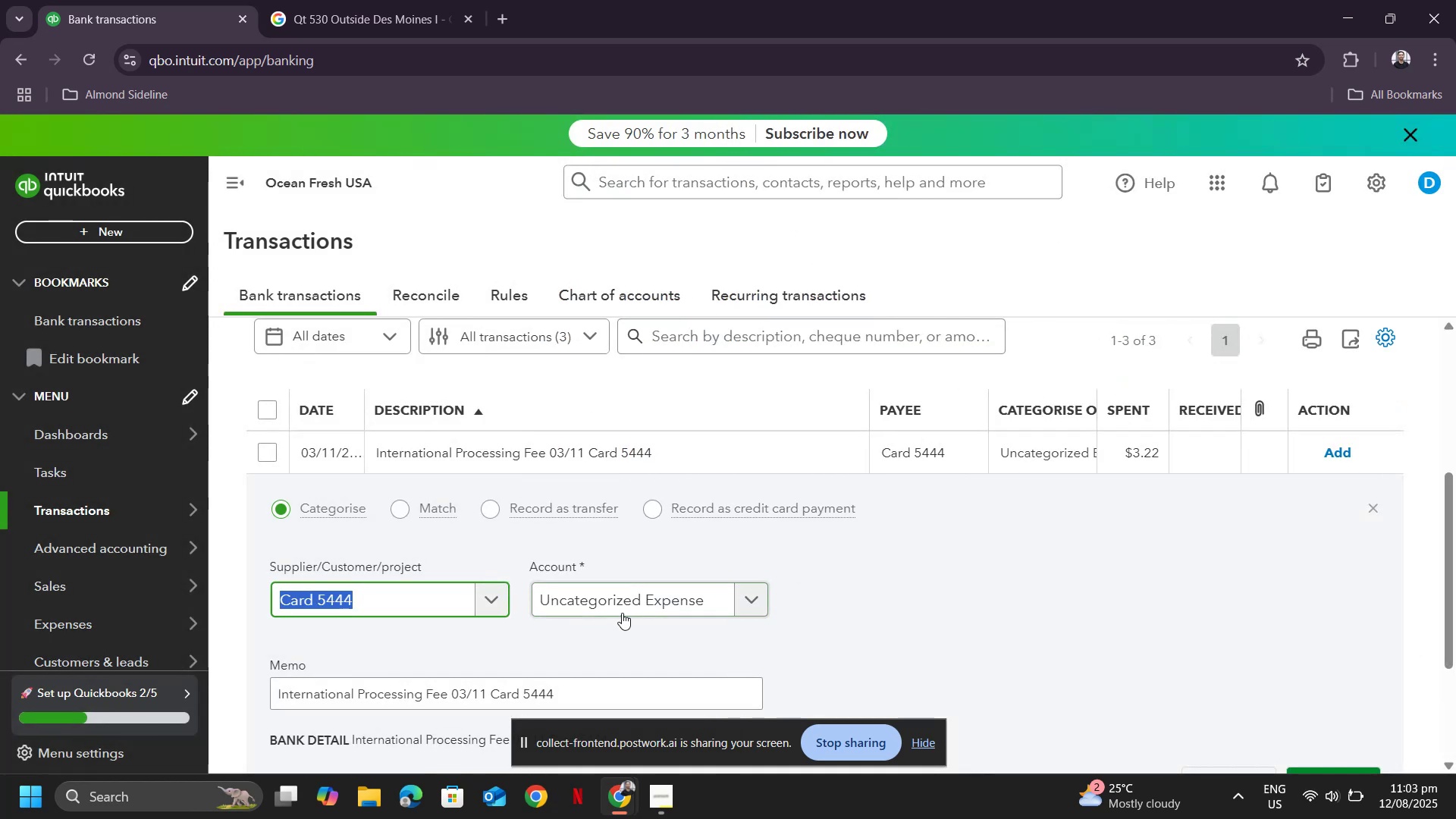 
left_click([626, 600])
 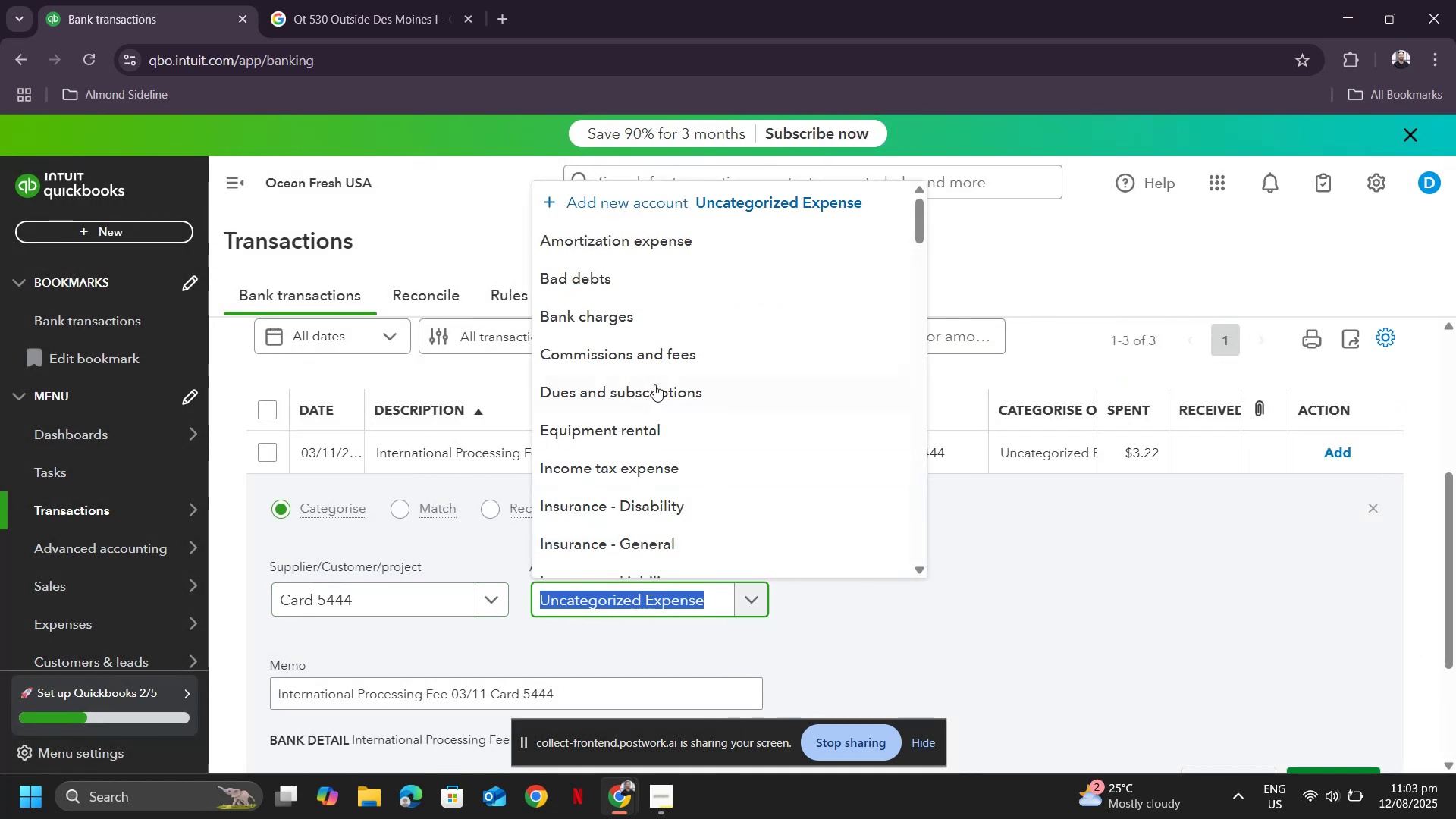 
scroll: coordinate [652, 381], scroll_direction: up, amount: 2.0
 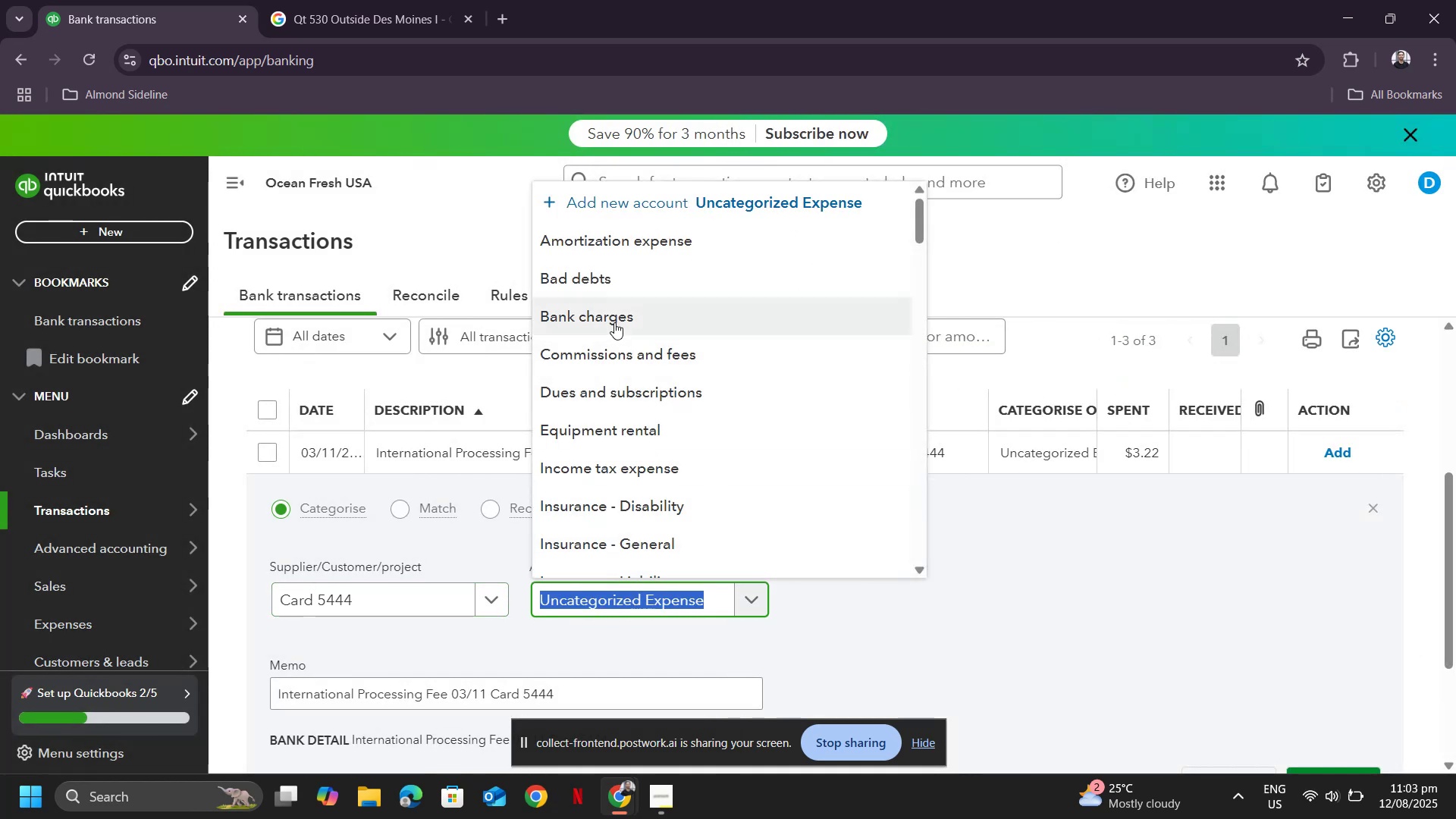 
left_click([614, 322])
 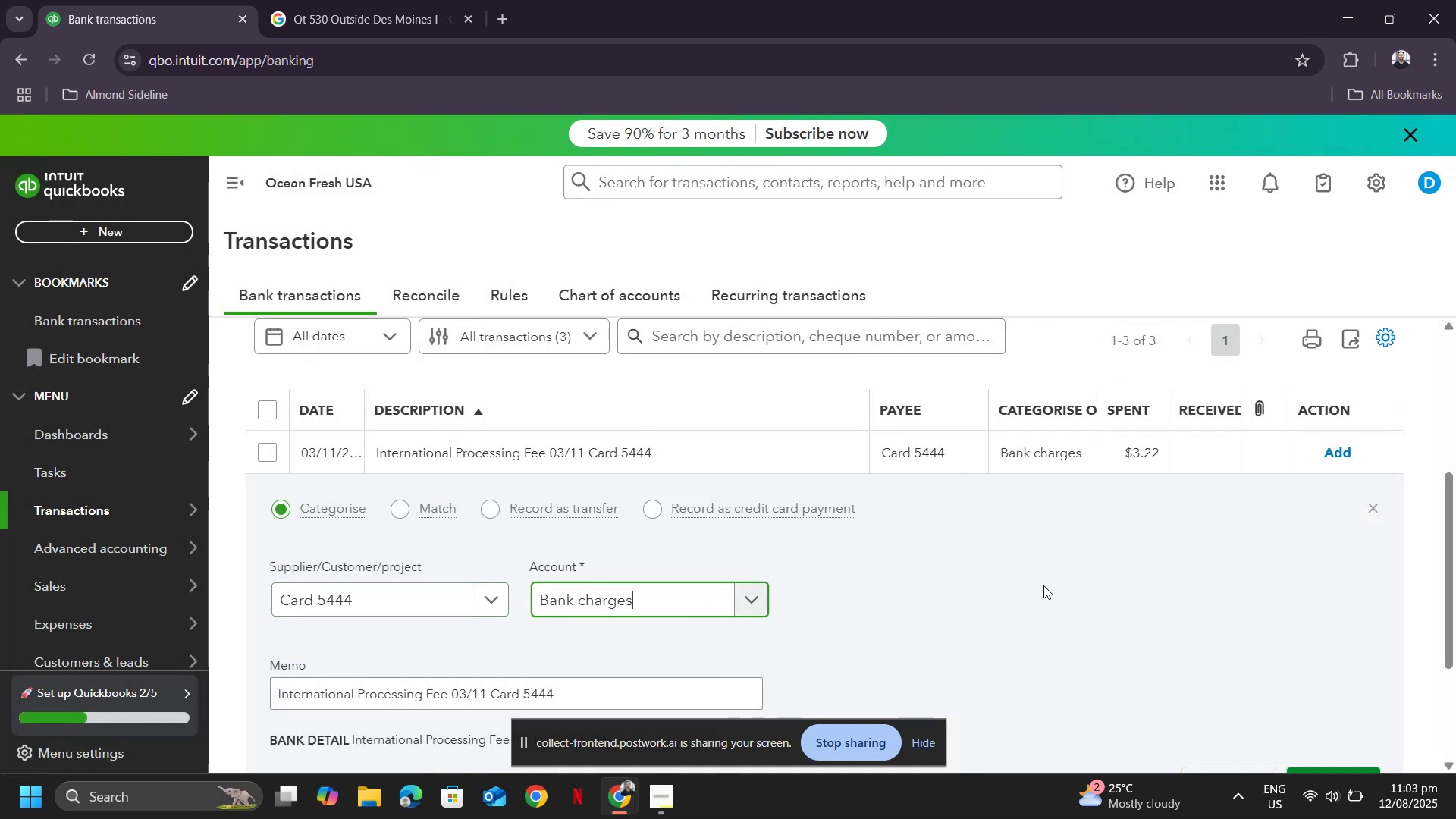 
scroll: coordinate [1143, 596], scroll_direction: down, amount: 2.0
 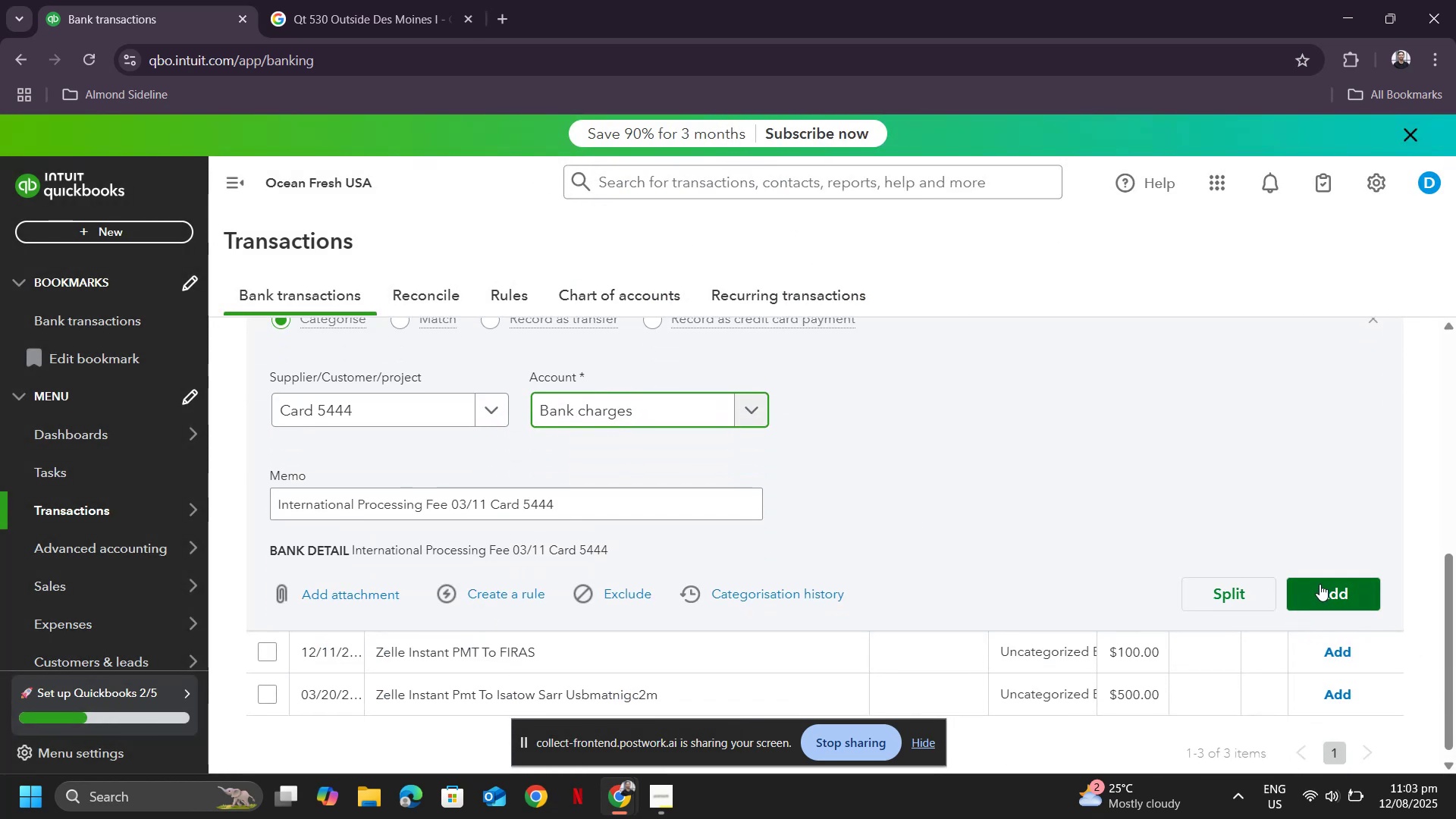 
left_click([1320, 584])
 